 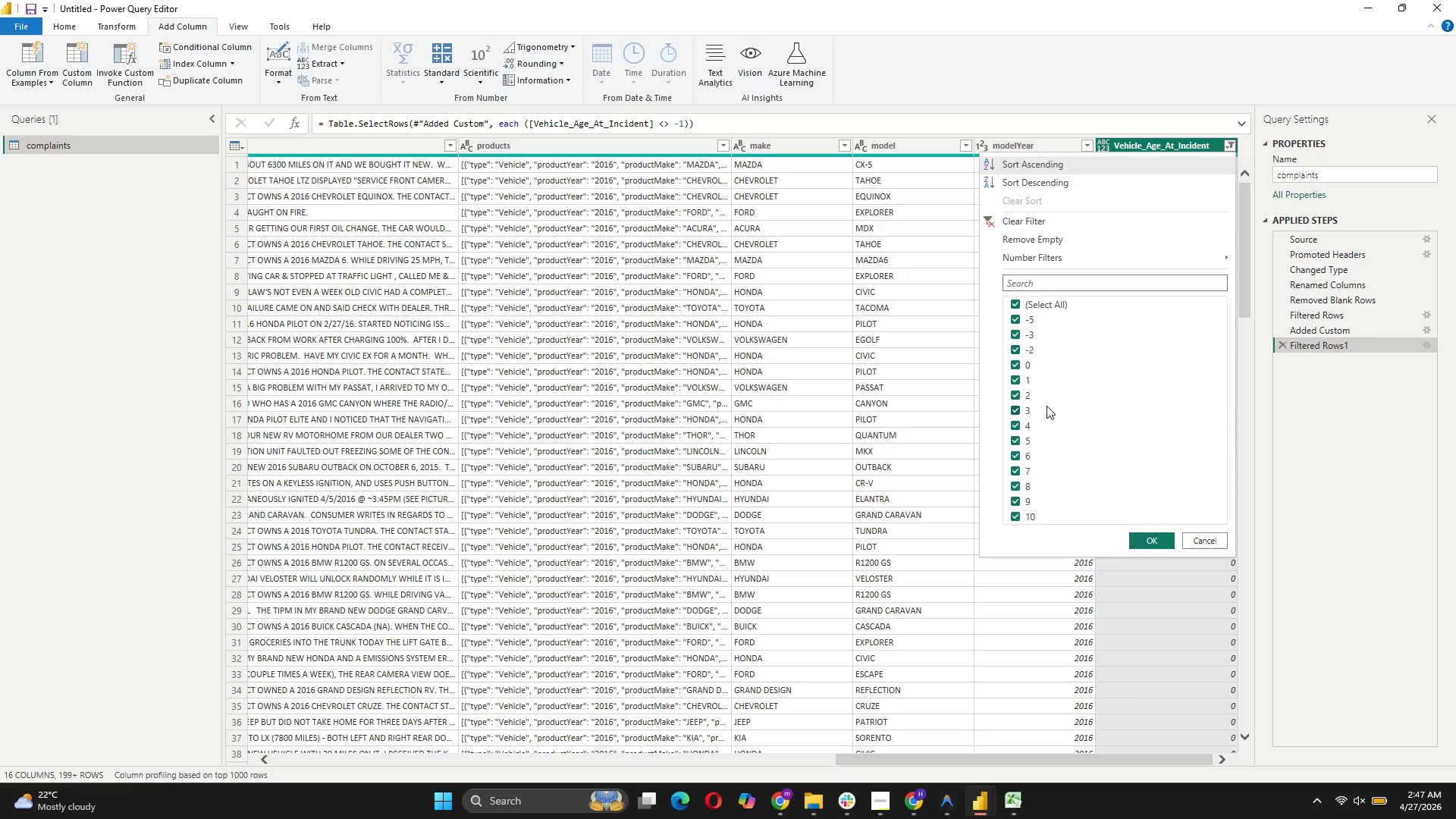 
scroll: coordinate [1040, 410], scroll_direction: down, amount: 3.0
 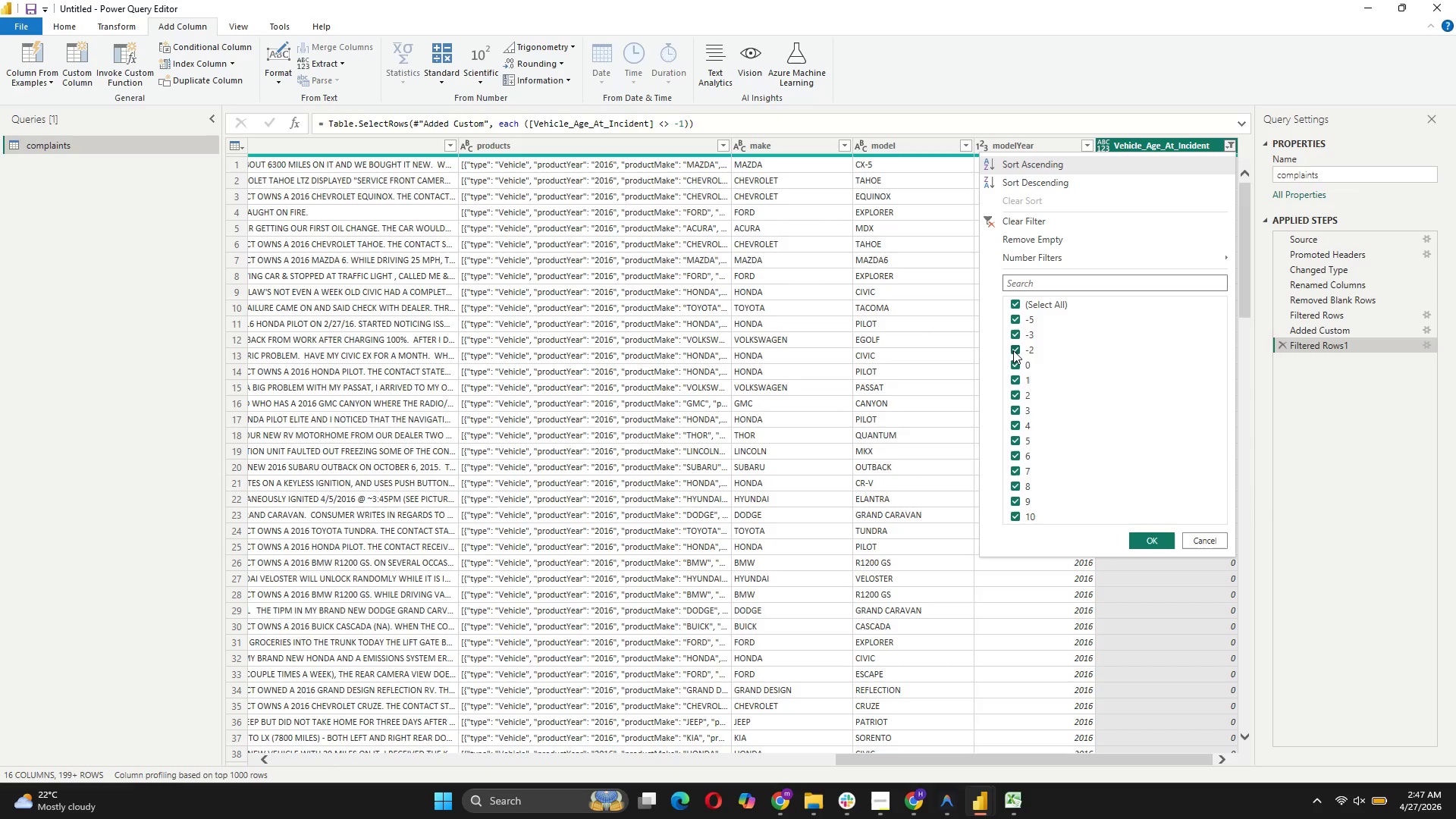 
left_click([1014, 349])
 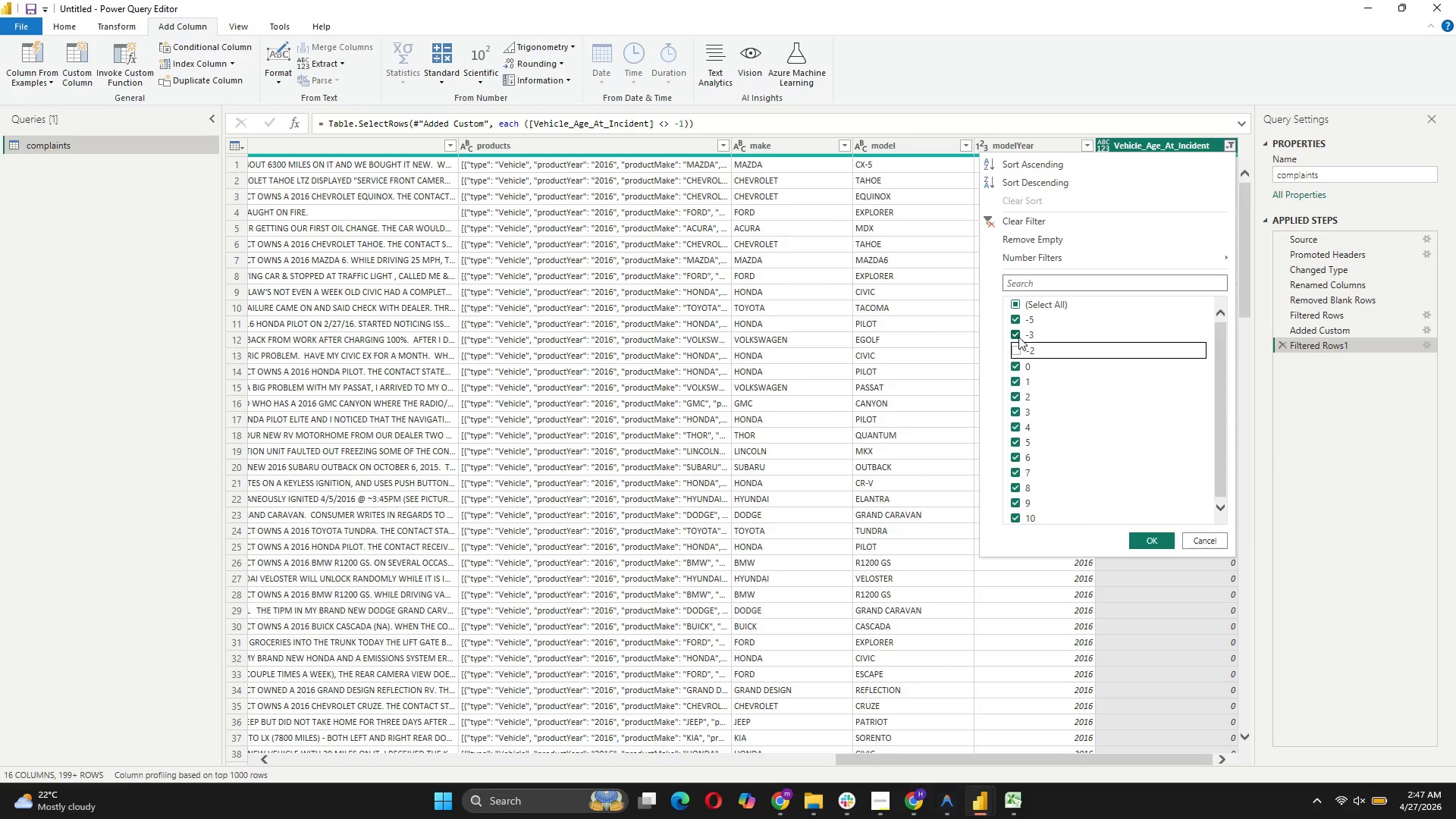 
left_click([1018, 331])
 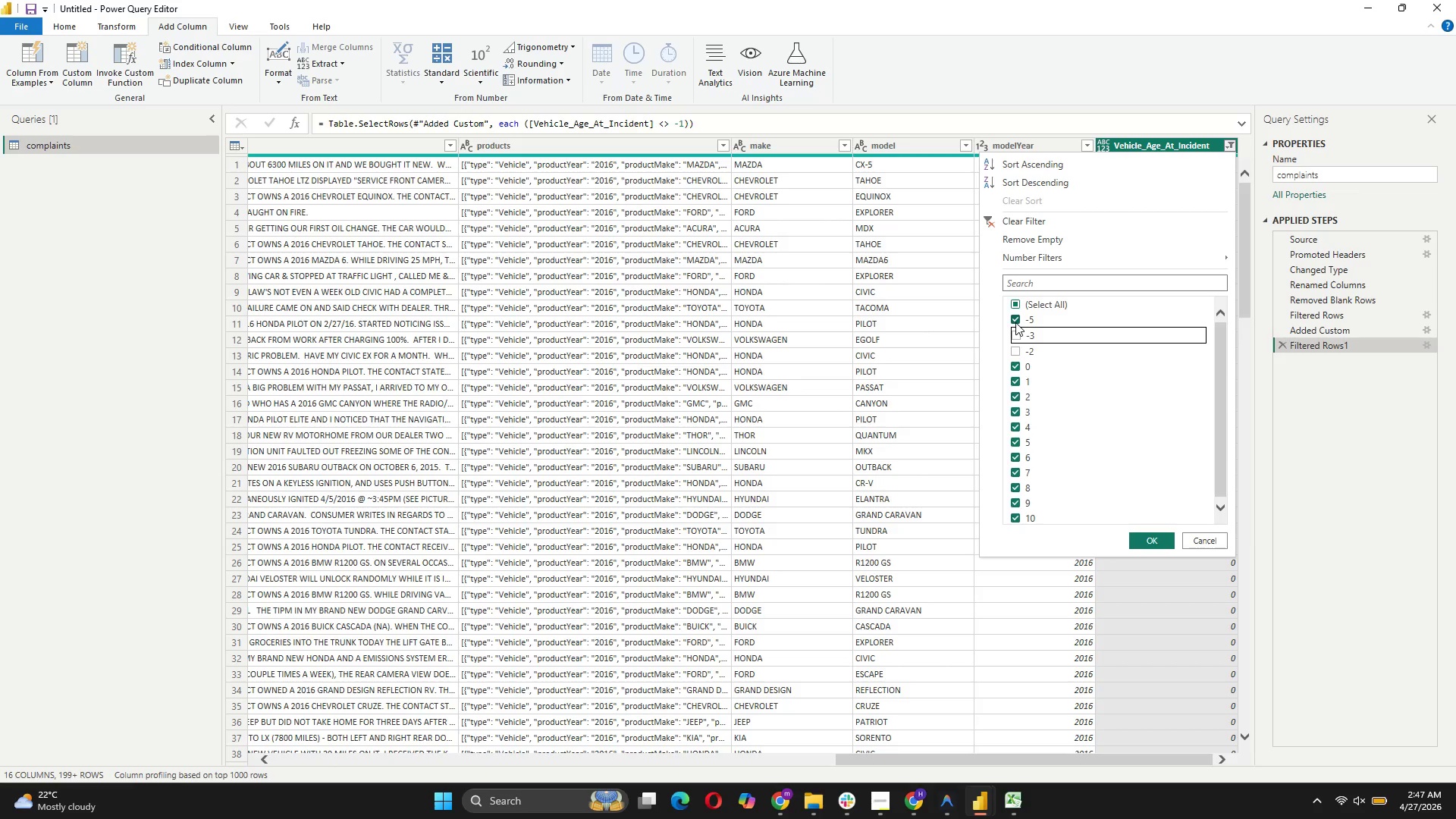 
left_click([1015, 322])
 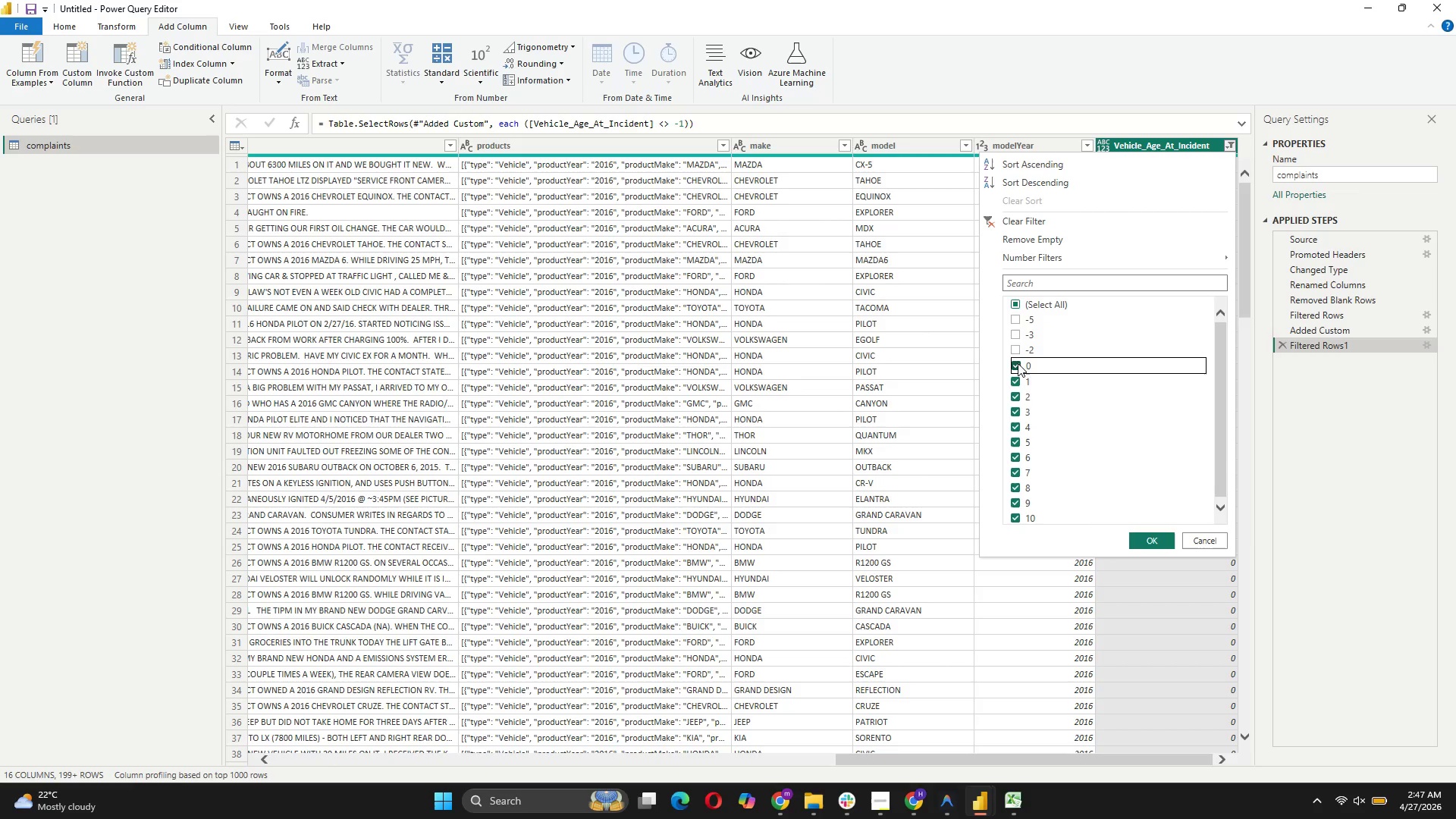 
double_click([1018, 375])
 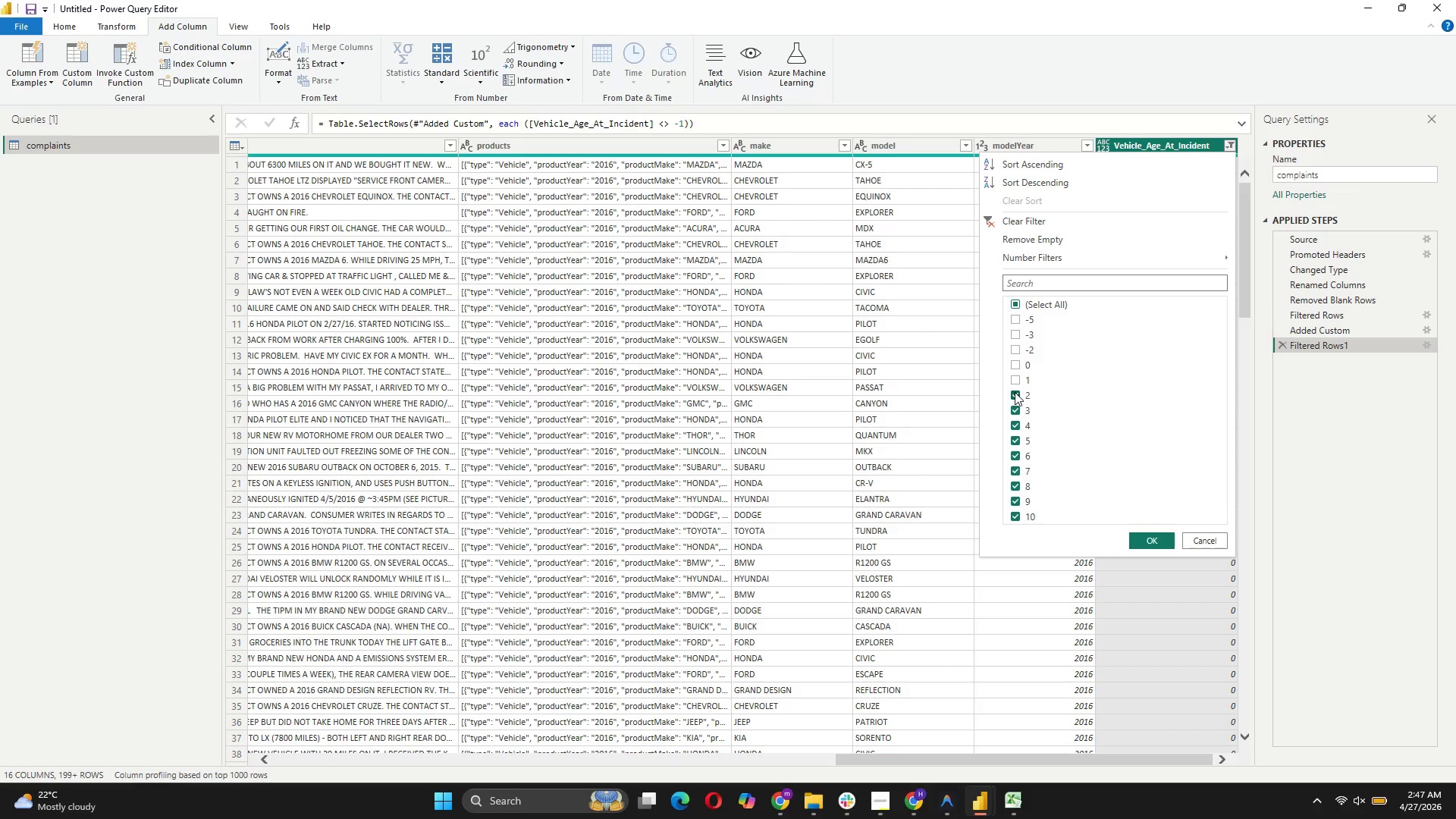 
left_click([1015, 392])
 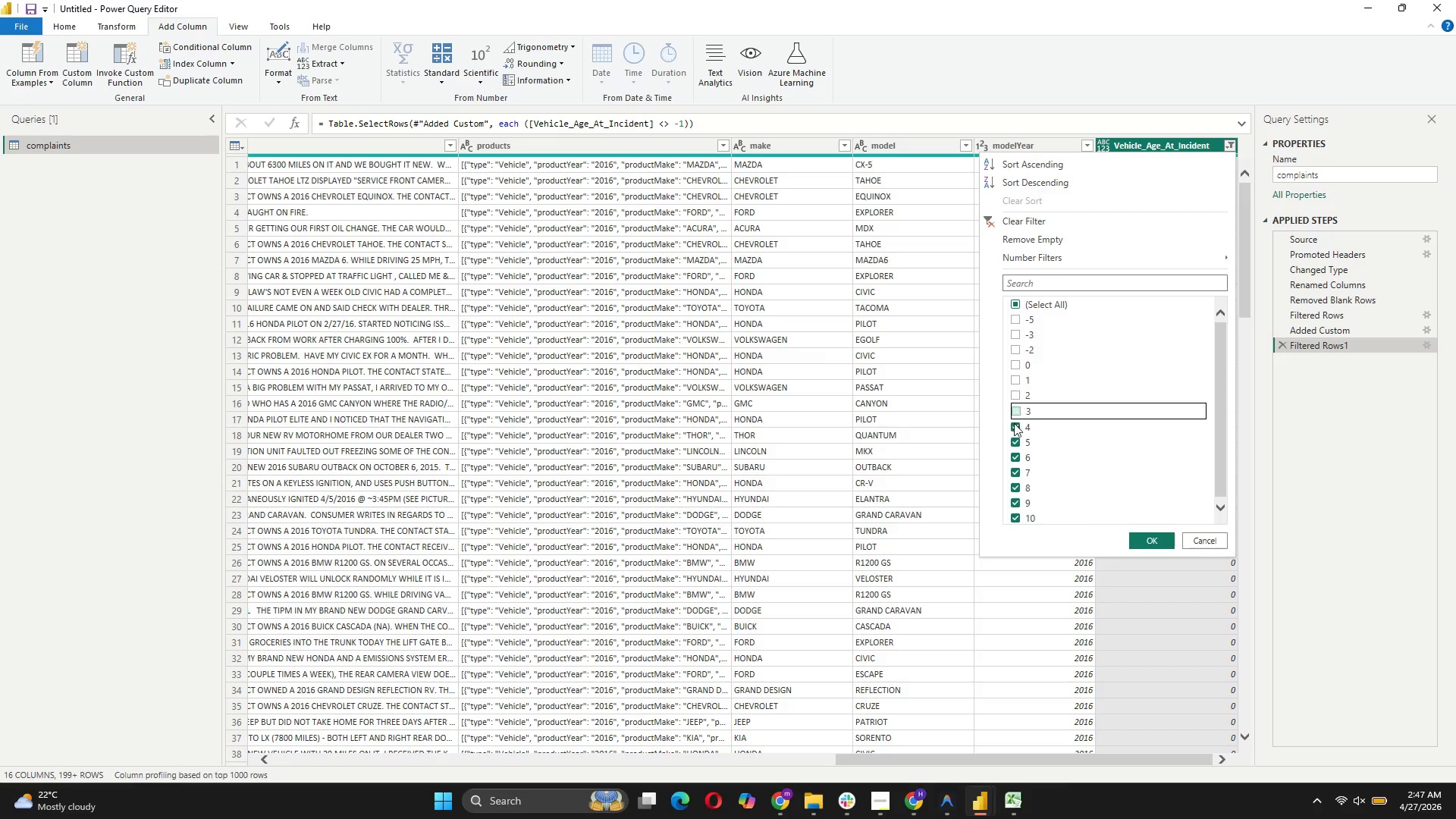 
double_click([1014, 425])
 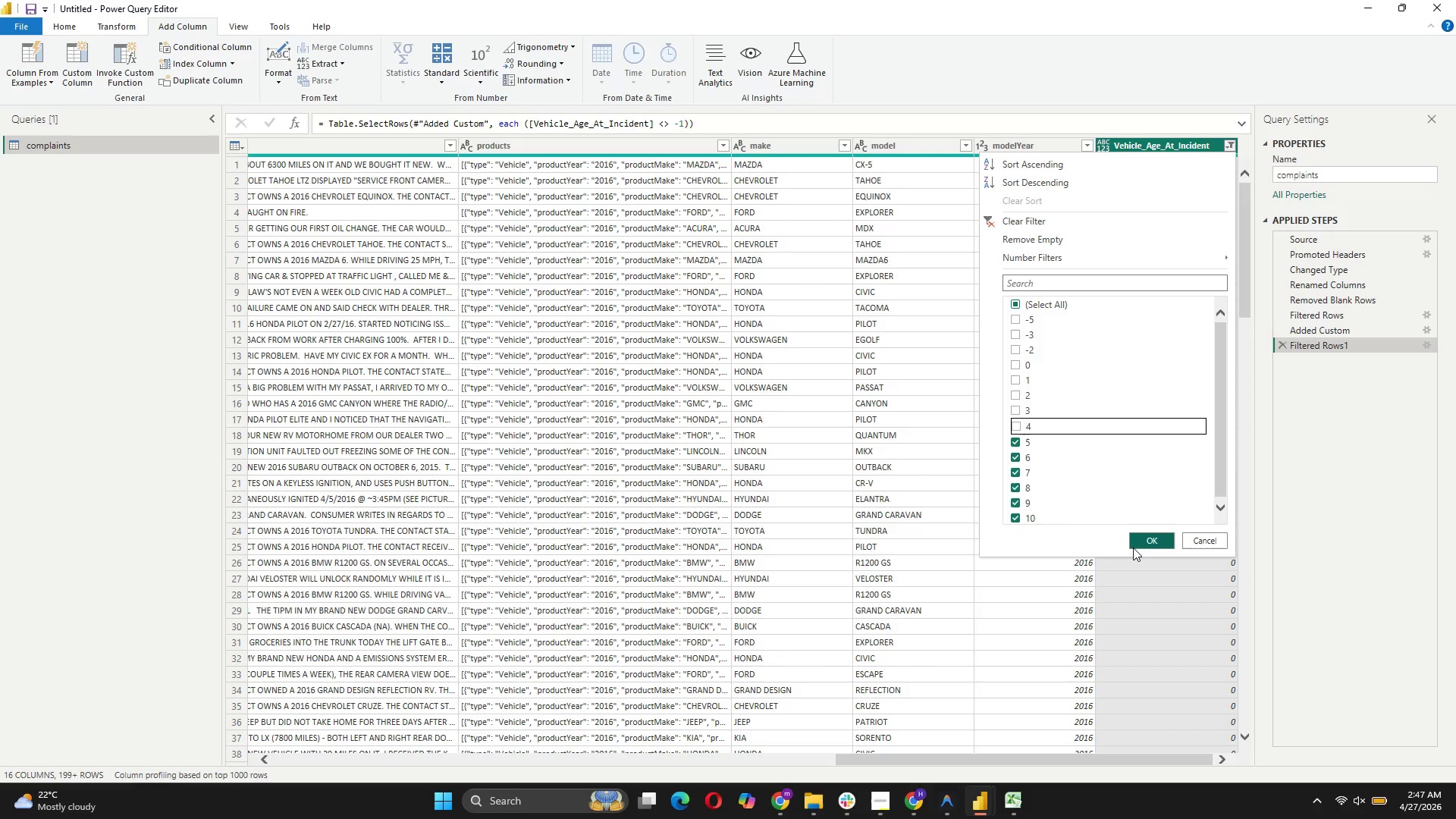 
wait(7.59)
 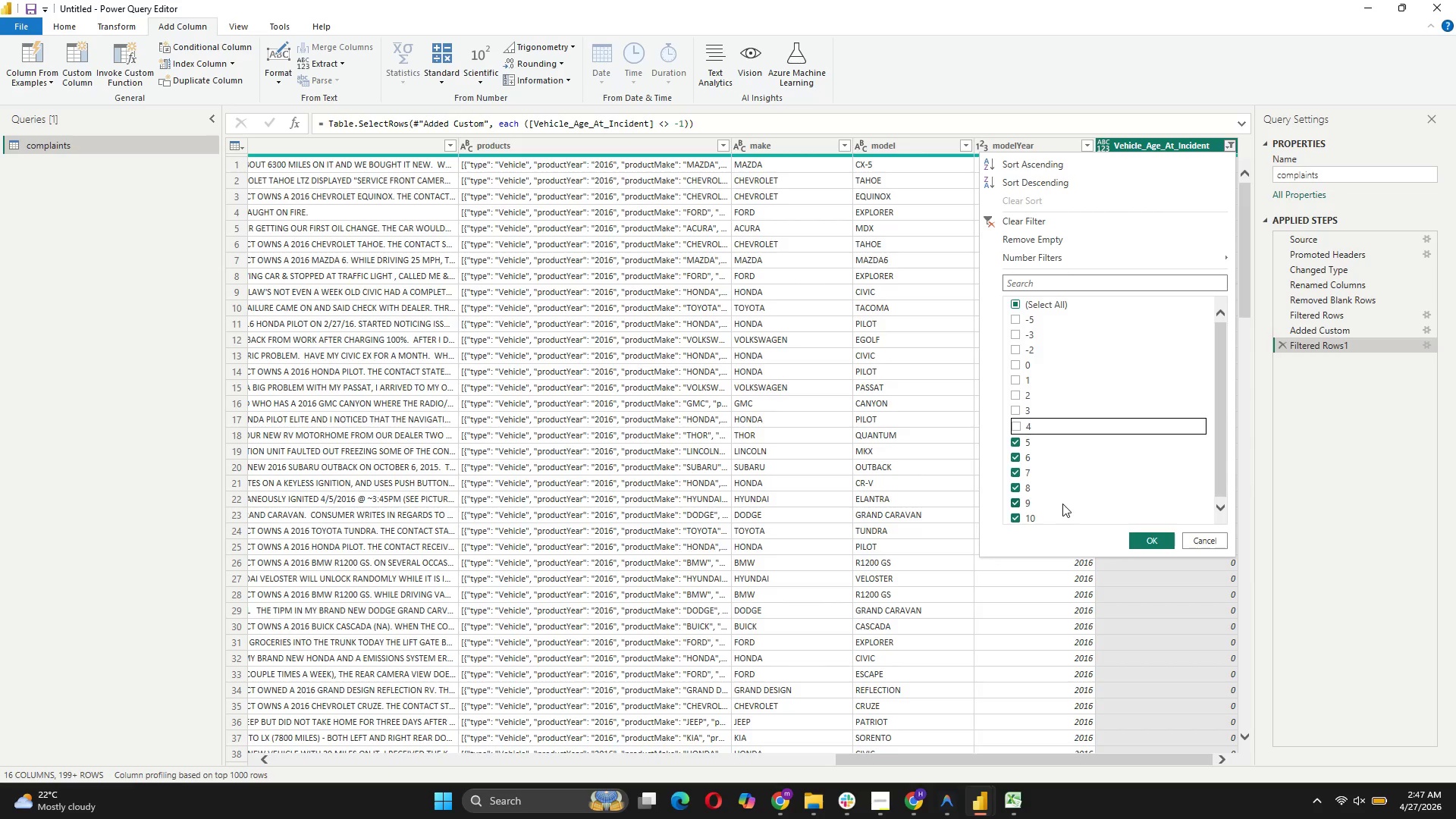 
scroll: coordinate [1161, 442], scroll_direction: down, amount: 5.0
 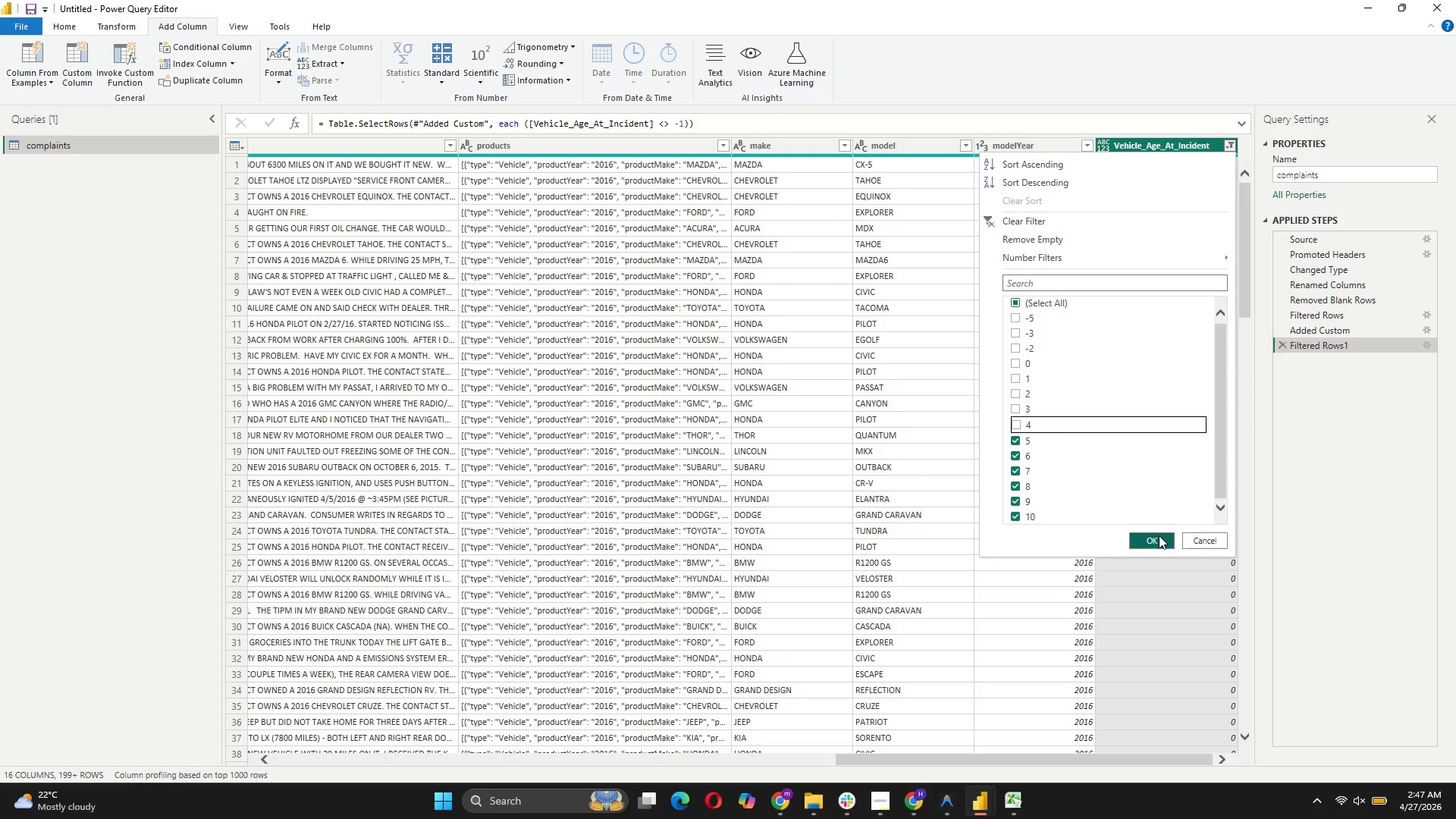 
left_click([1159, 535])
 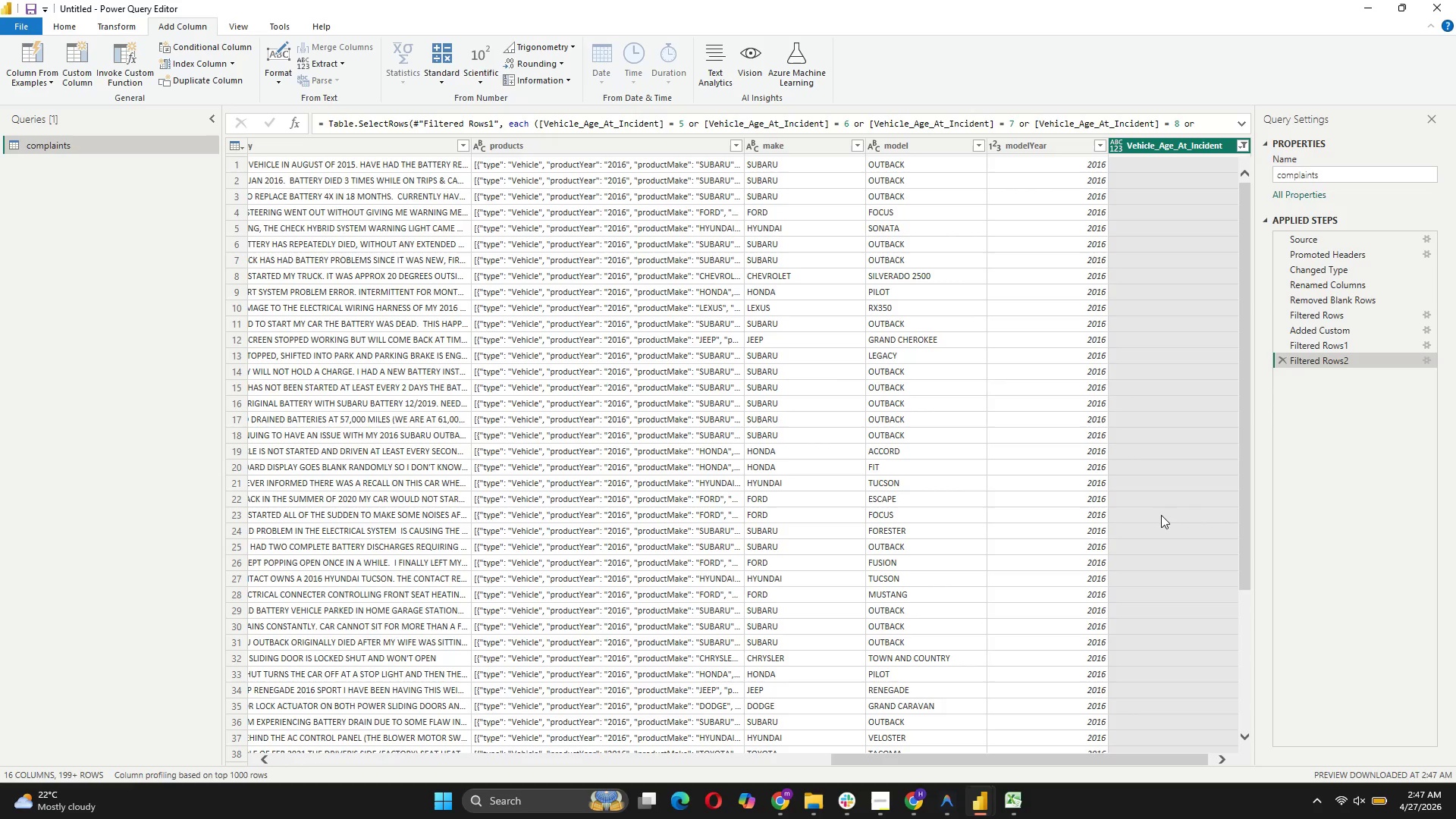 
wait(5.31)
 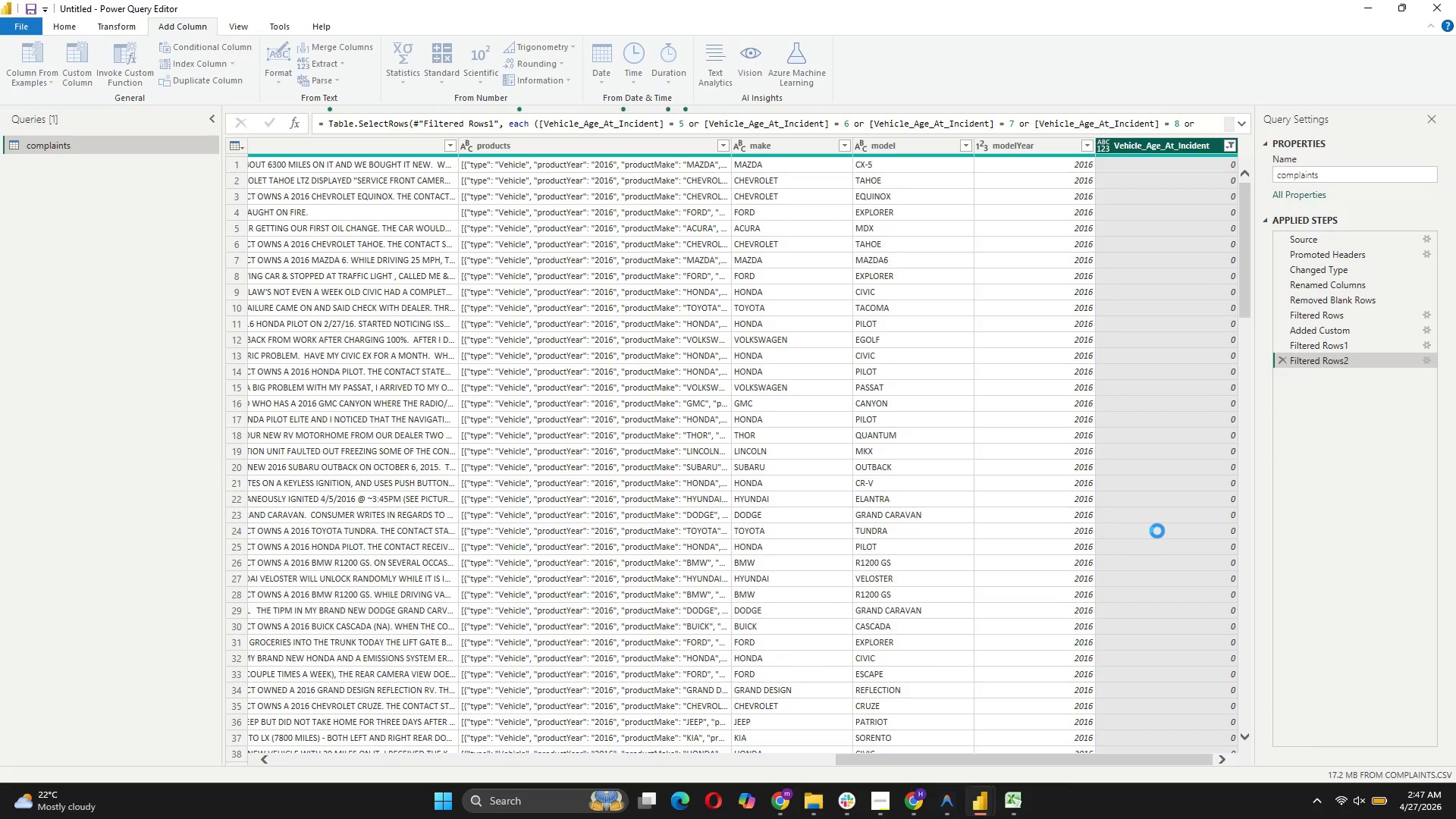 
scroll: coordinate [1200, 392], scroll_direction: up, amount: 1.0
 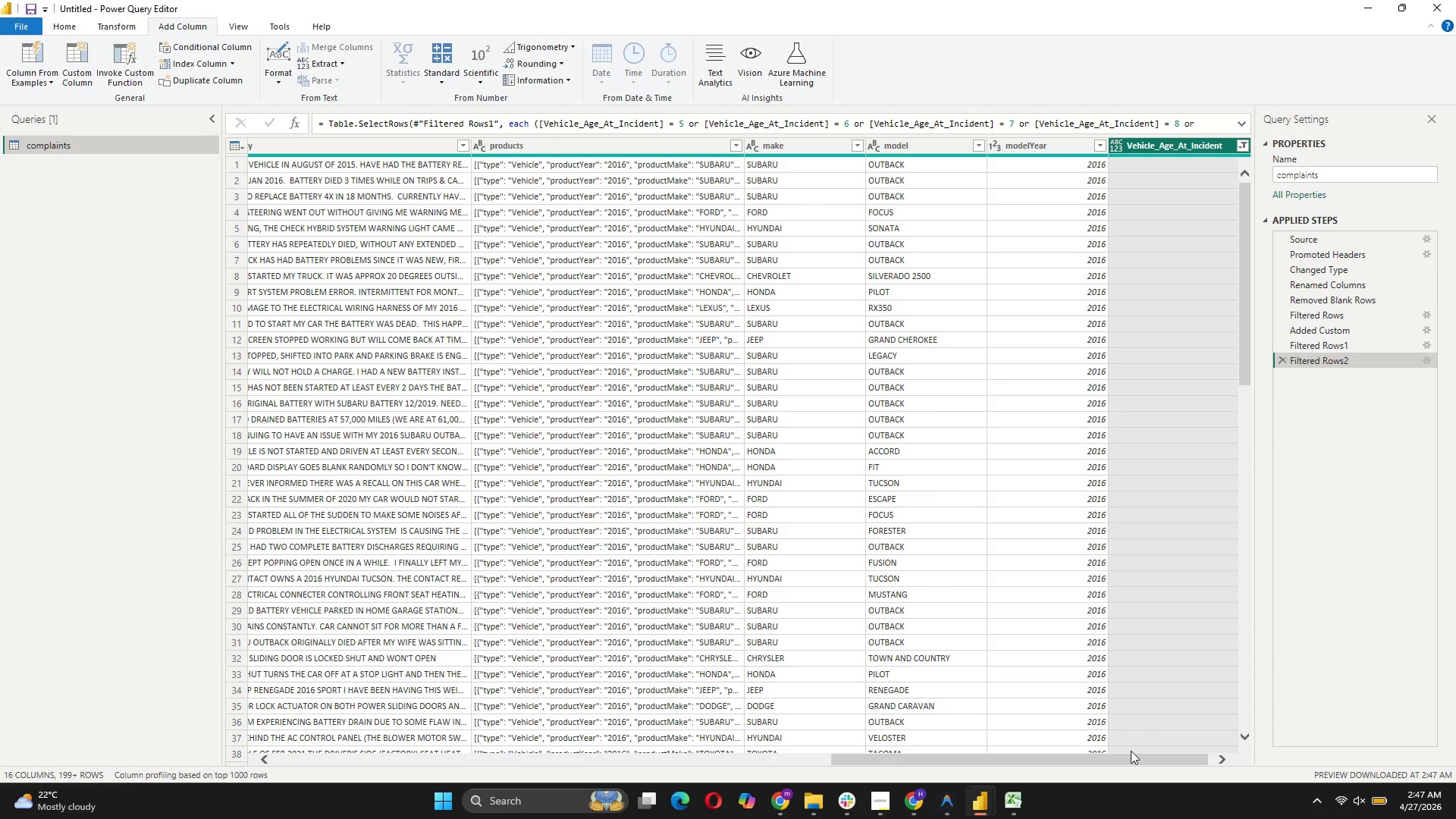 
left_click_drag(start_coordinate=[1133, 758], to_coordinate=[1183, 765])
 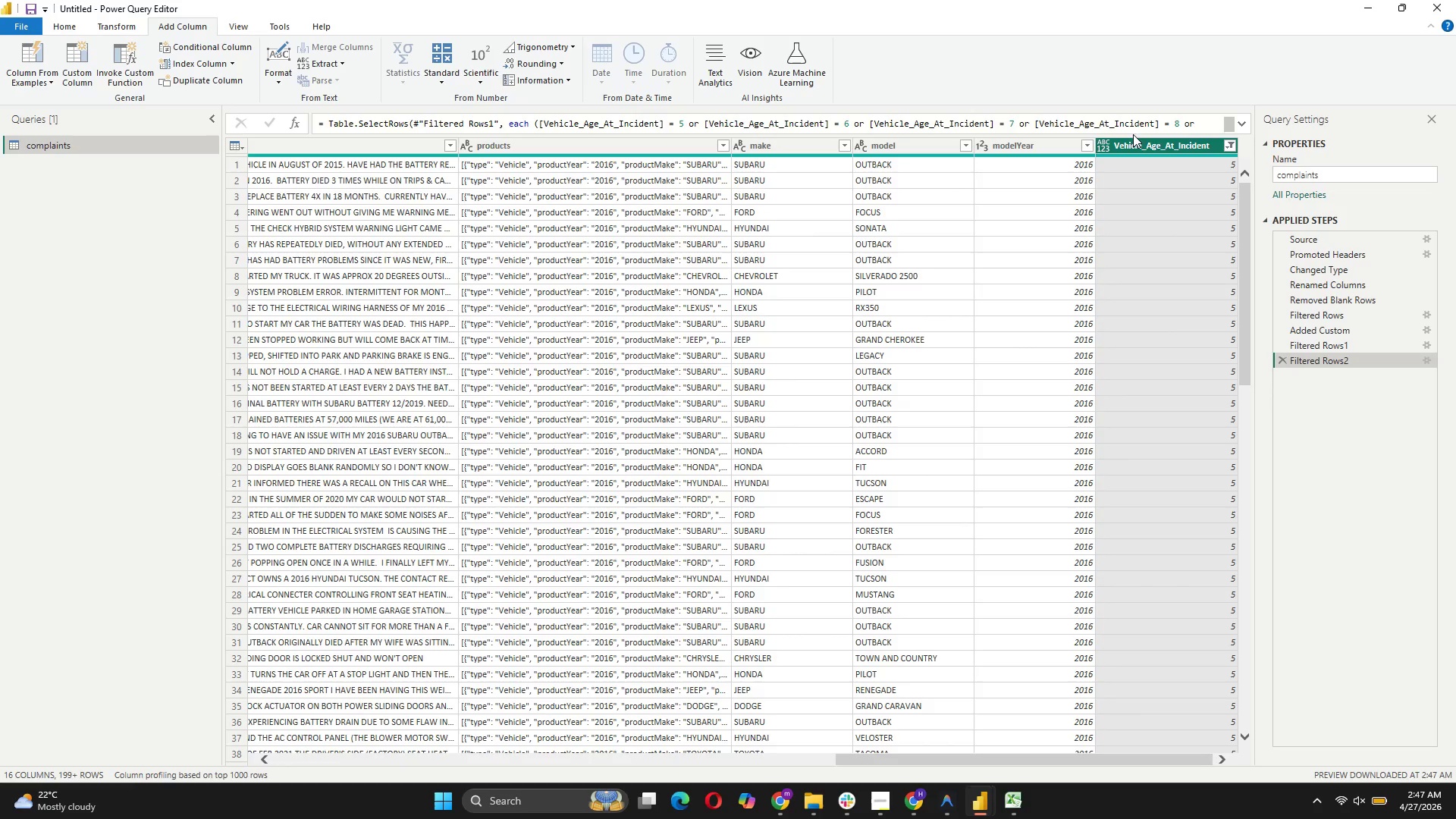 
left_click([1230, 139])
 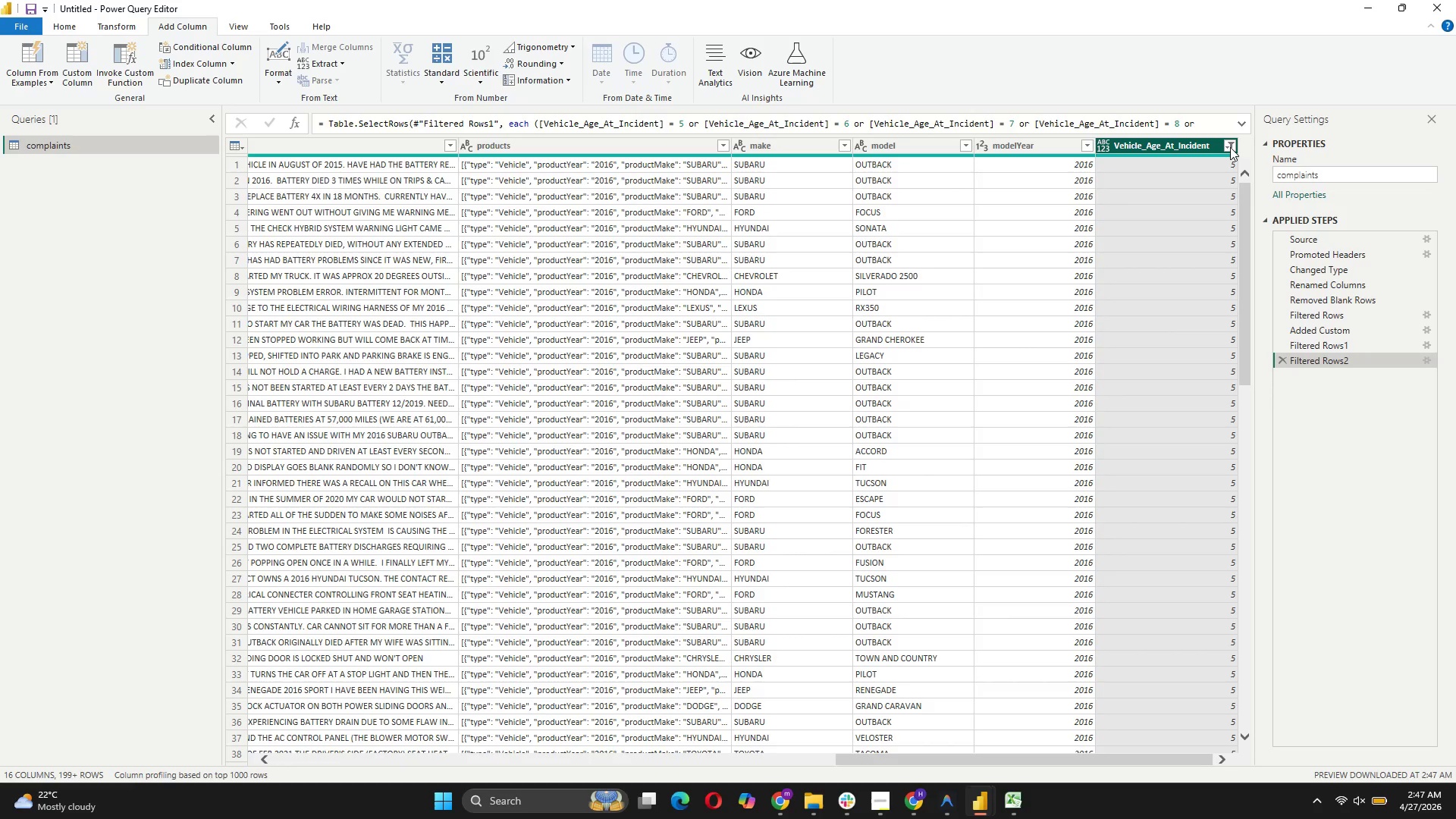 
left_click([1230, 147])
 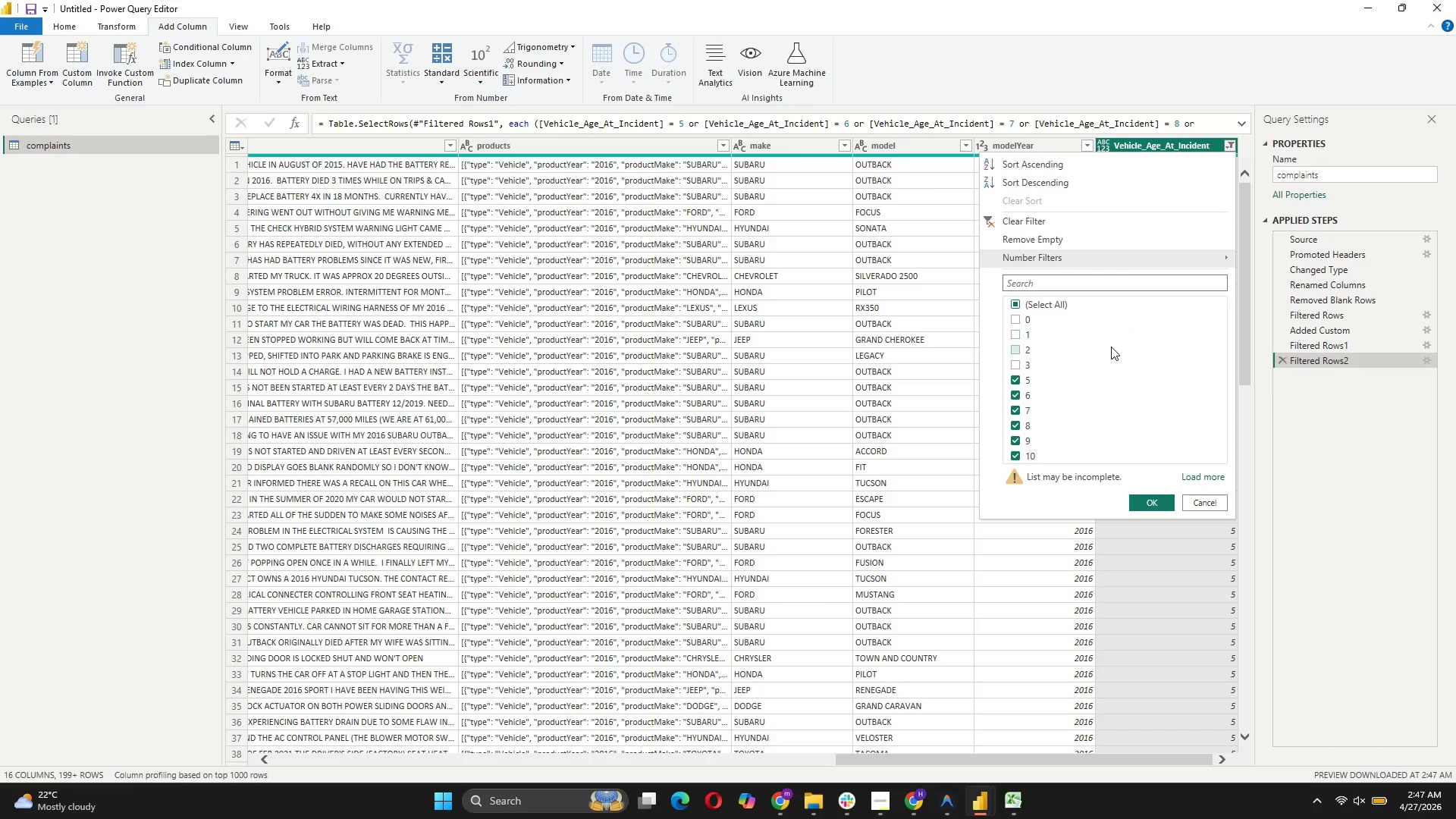 
scroll: coordinate [1134, 391], scroll_direction: down, amount: 18.0
 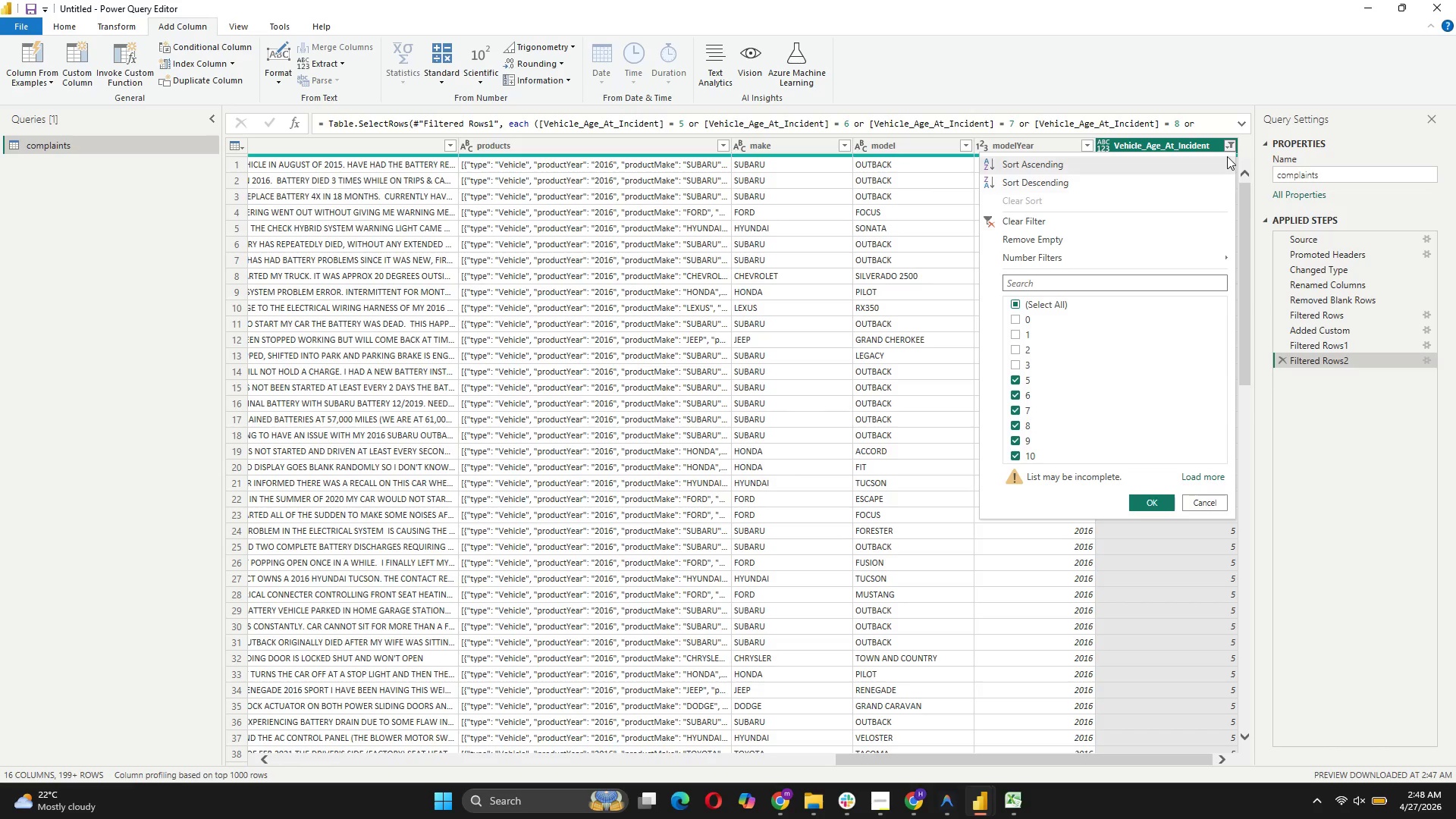 
left_click([1225, 143])
 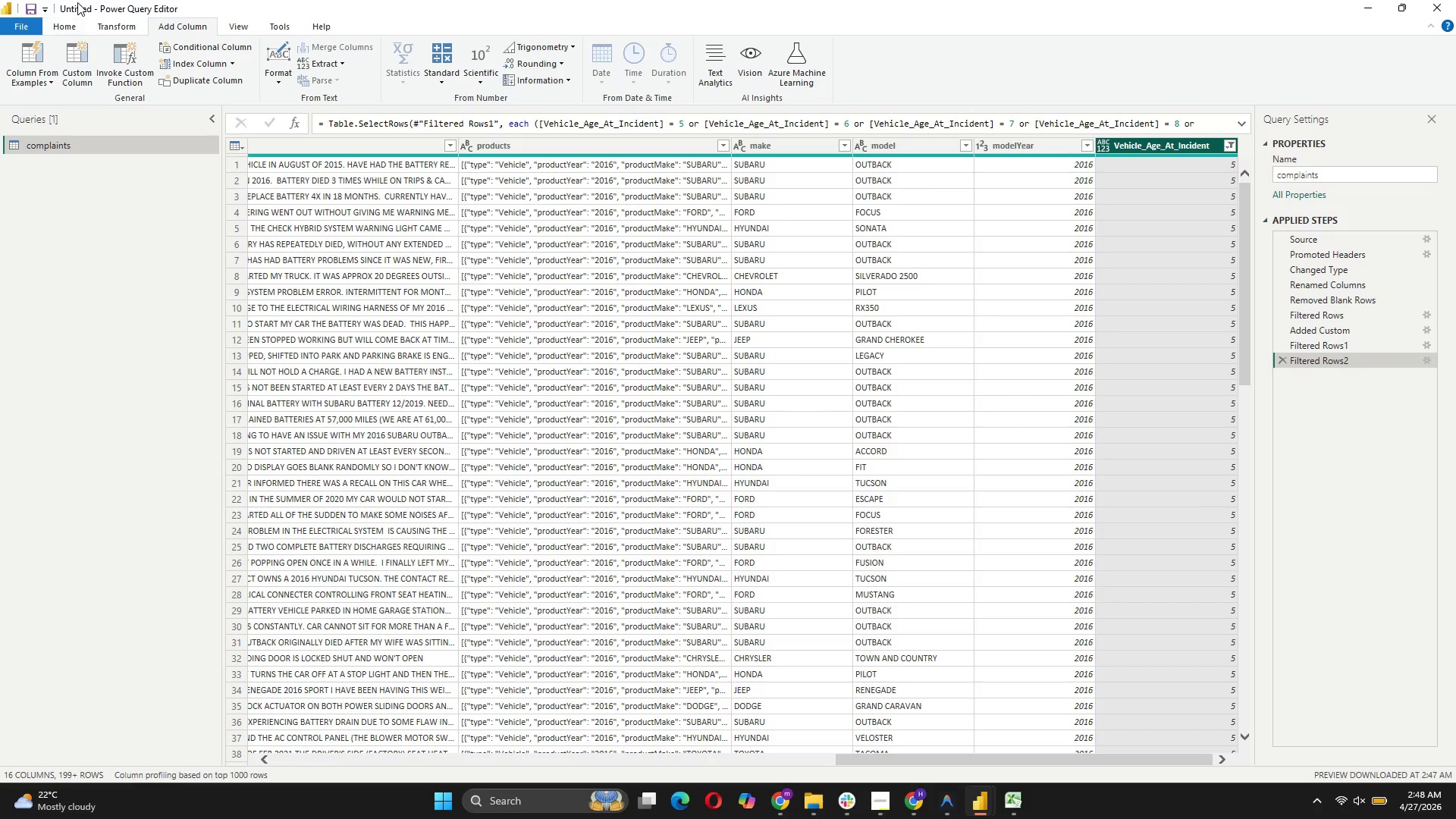 
left_click([67, 27])
 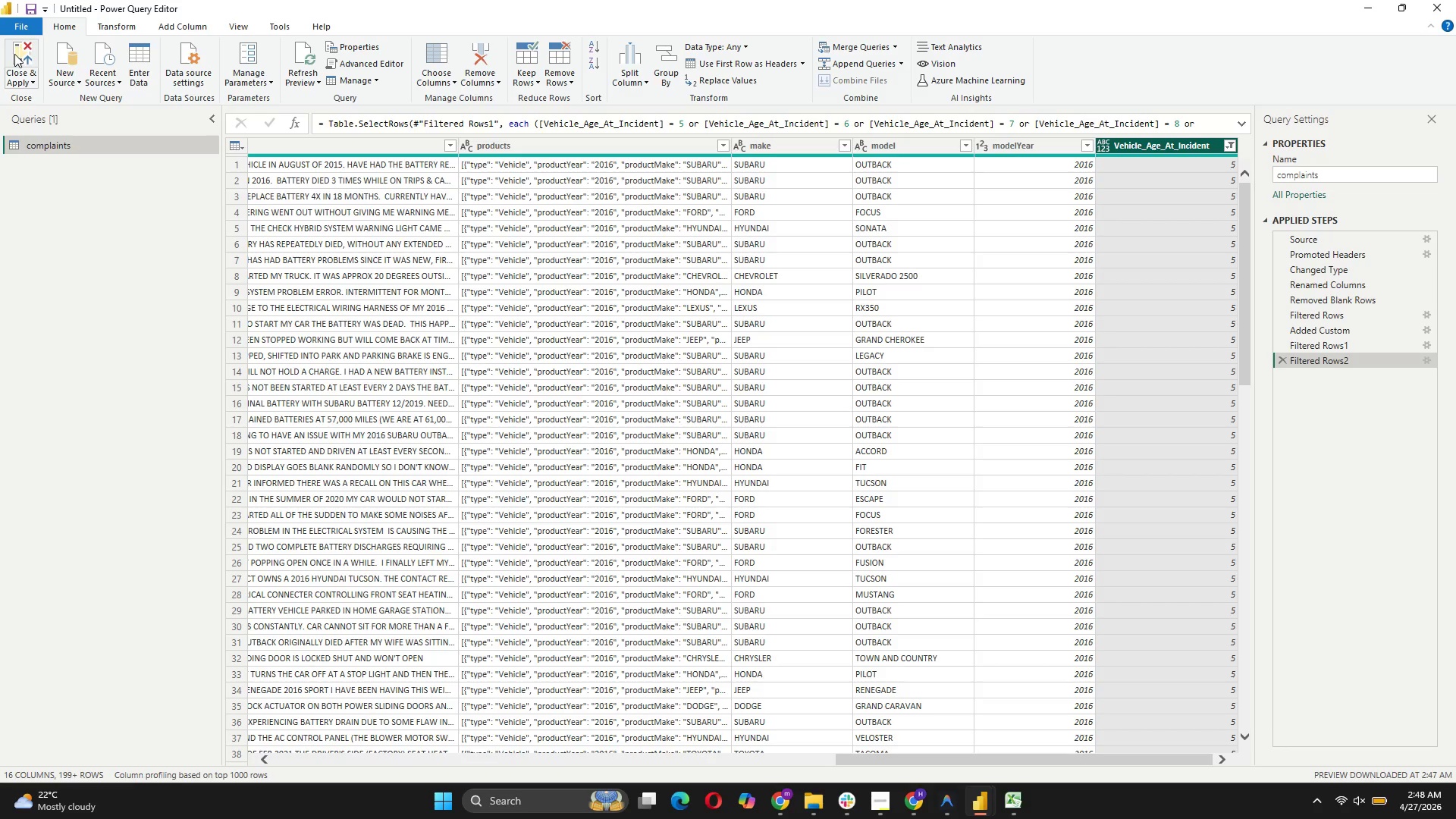 
left_click([27, 53])
 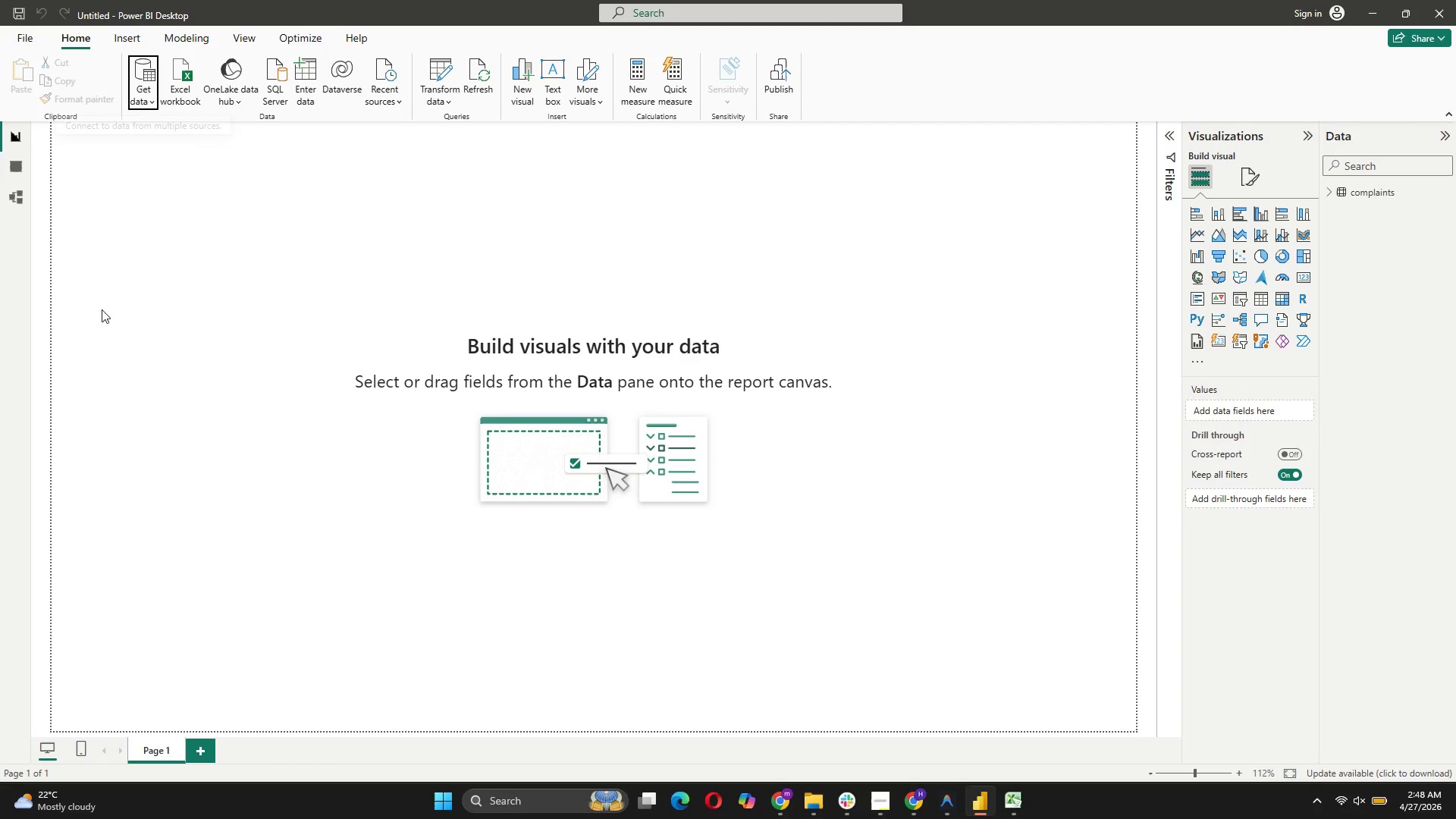 
wait(25.98)
 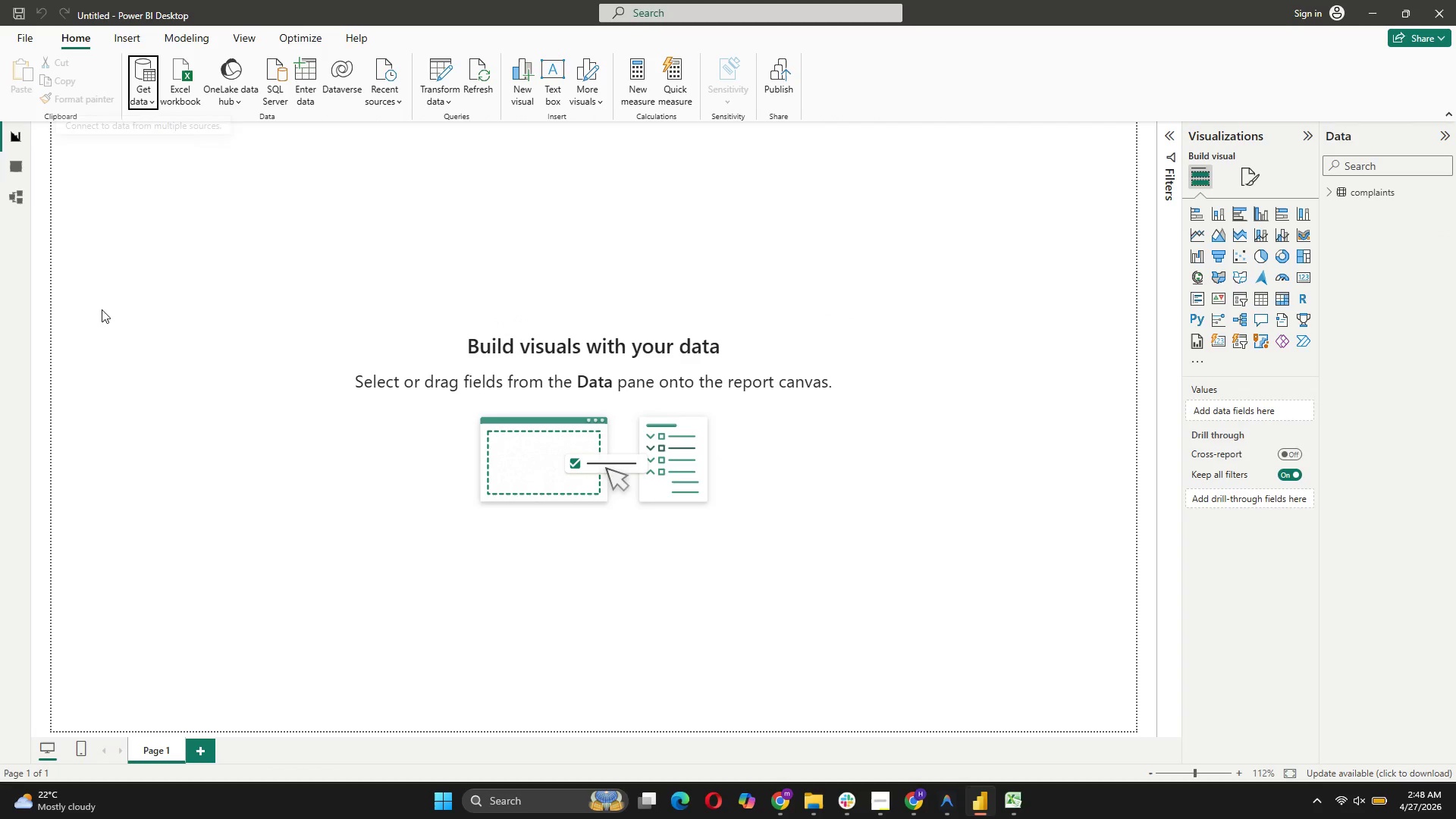 
left_click([16, 165])
 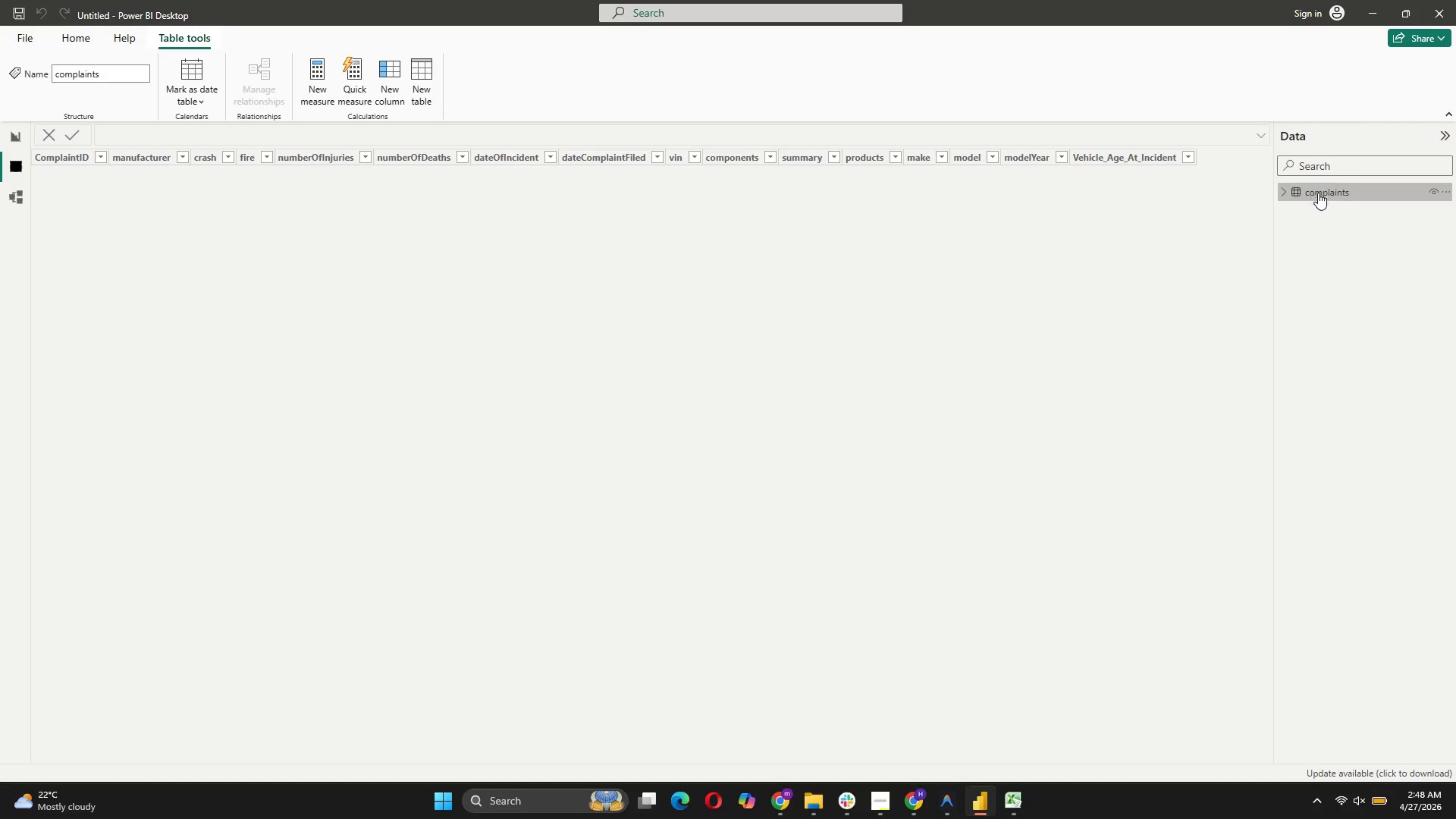 
left_click([1329, 196])
 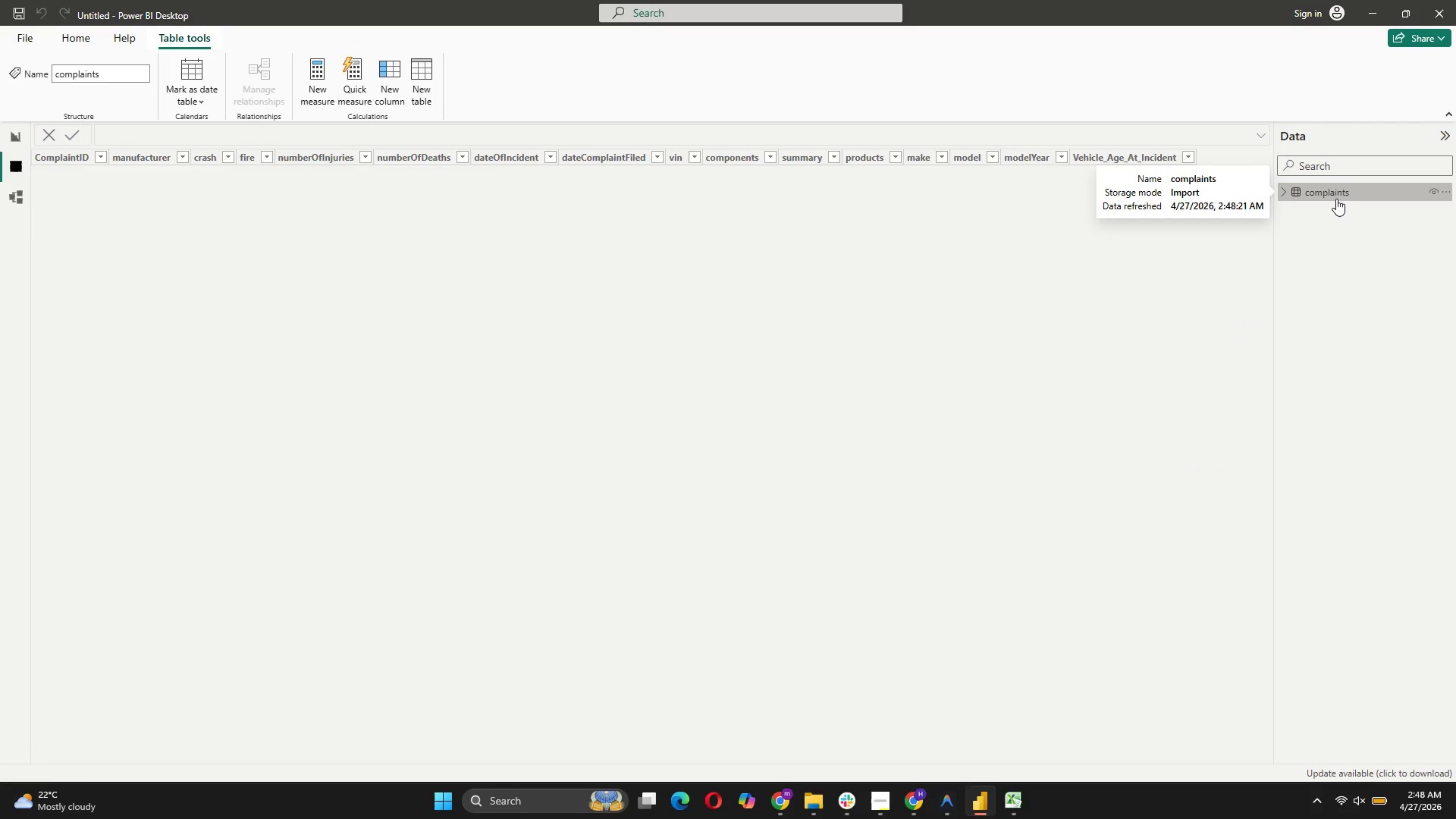 
left_click([1334, 193])
 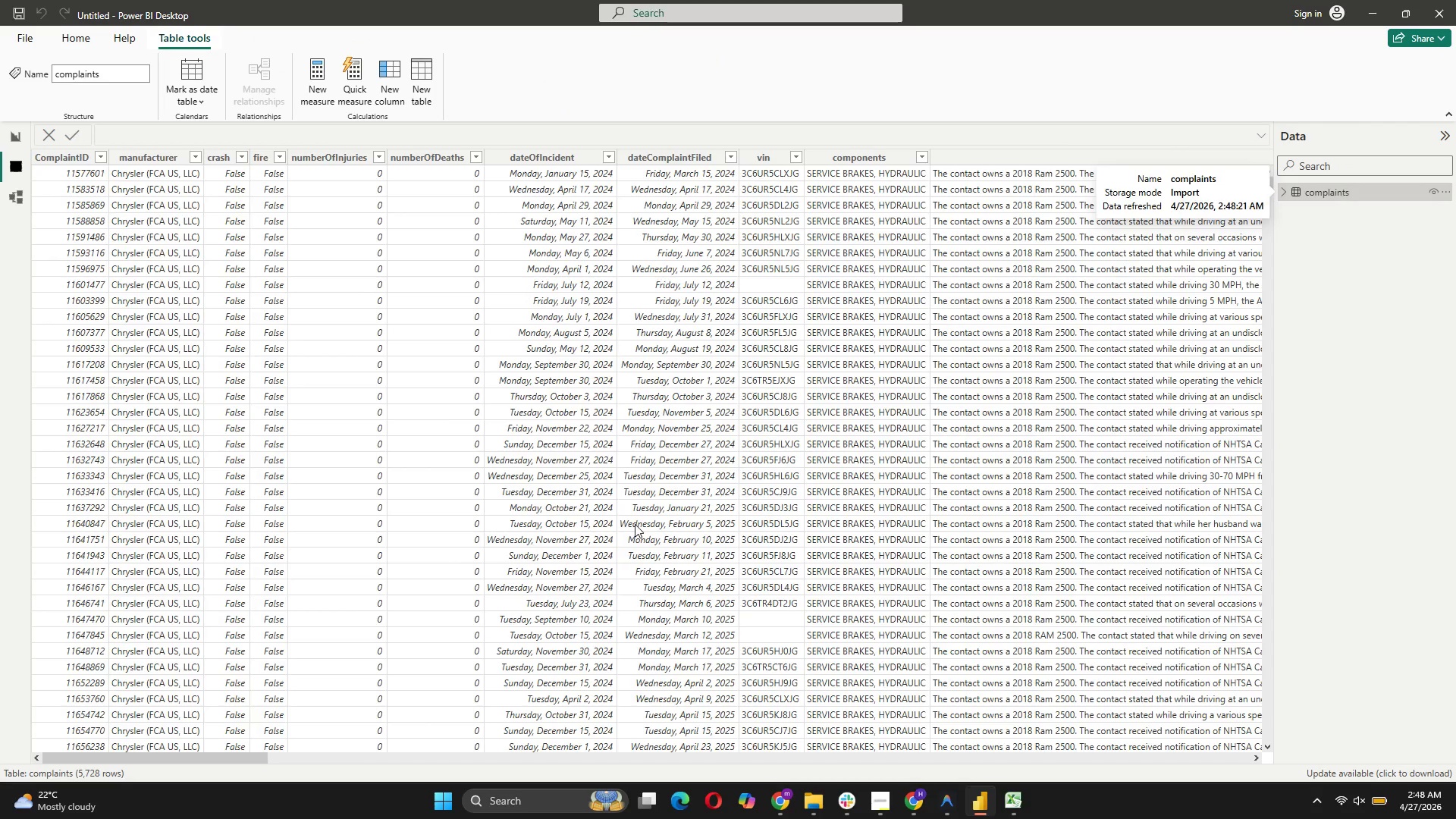 
scroll: coordinate [742, 464], scroll_direction: up, amount: 7.0
 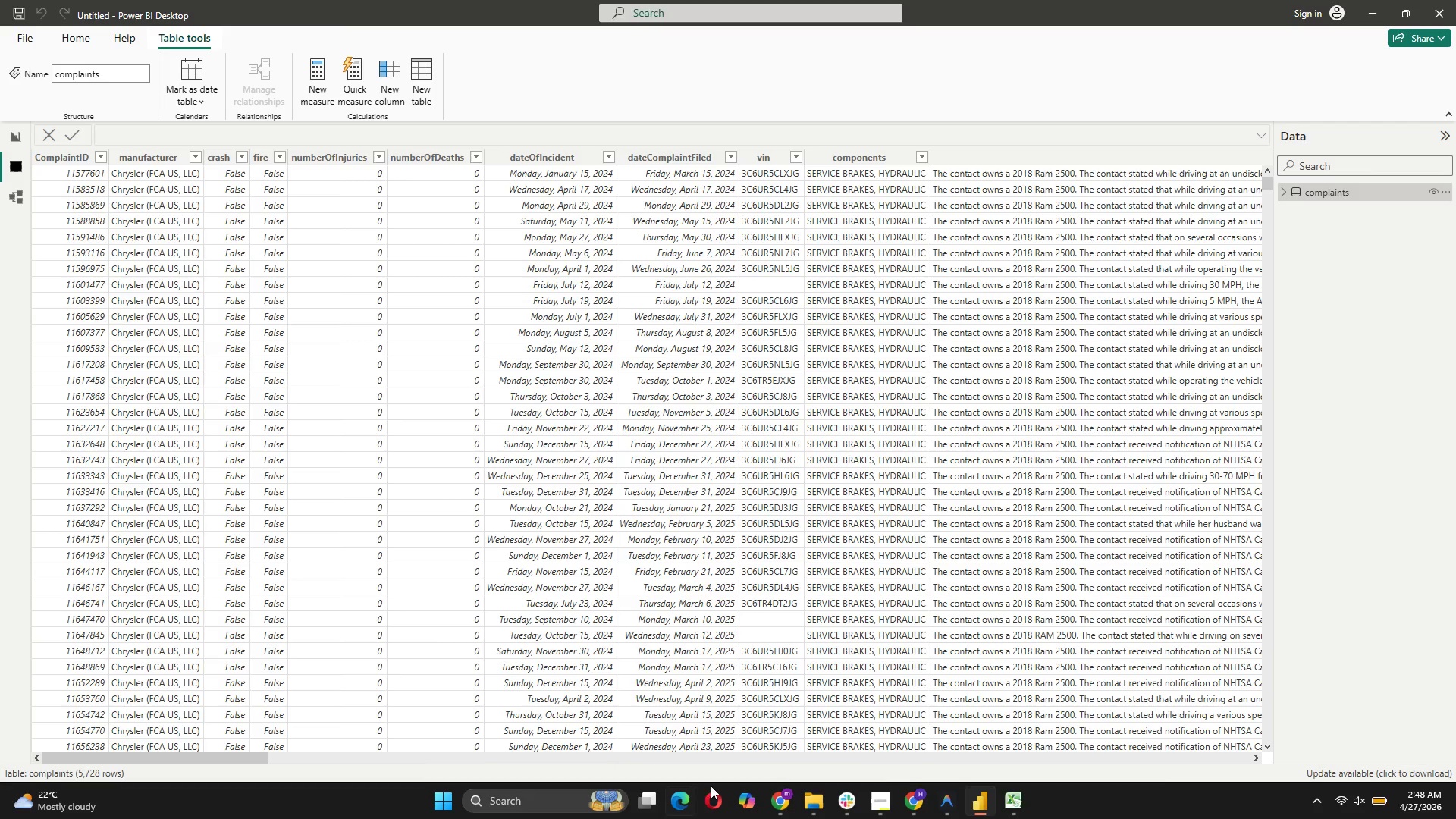 
left_click([1204, 759])
 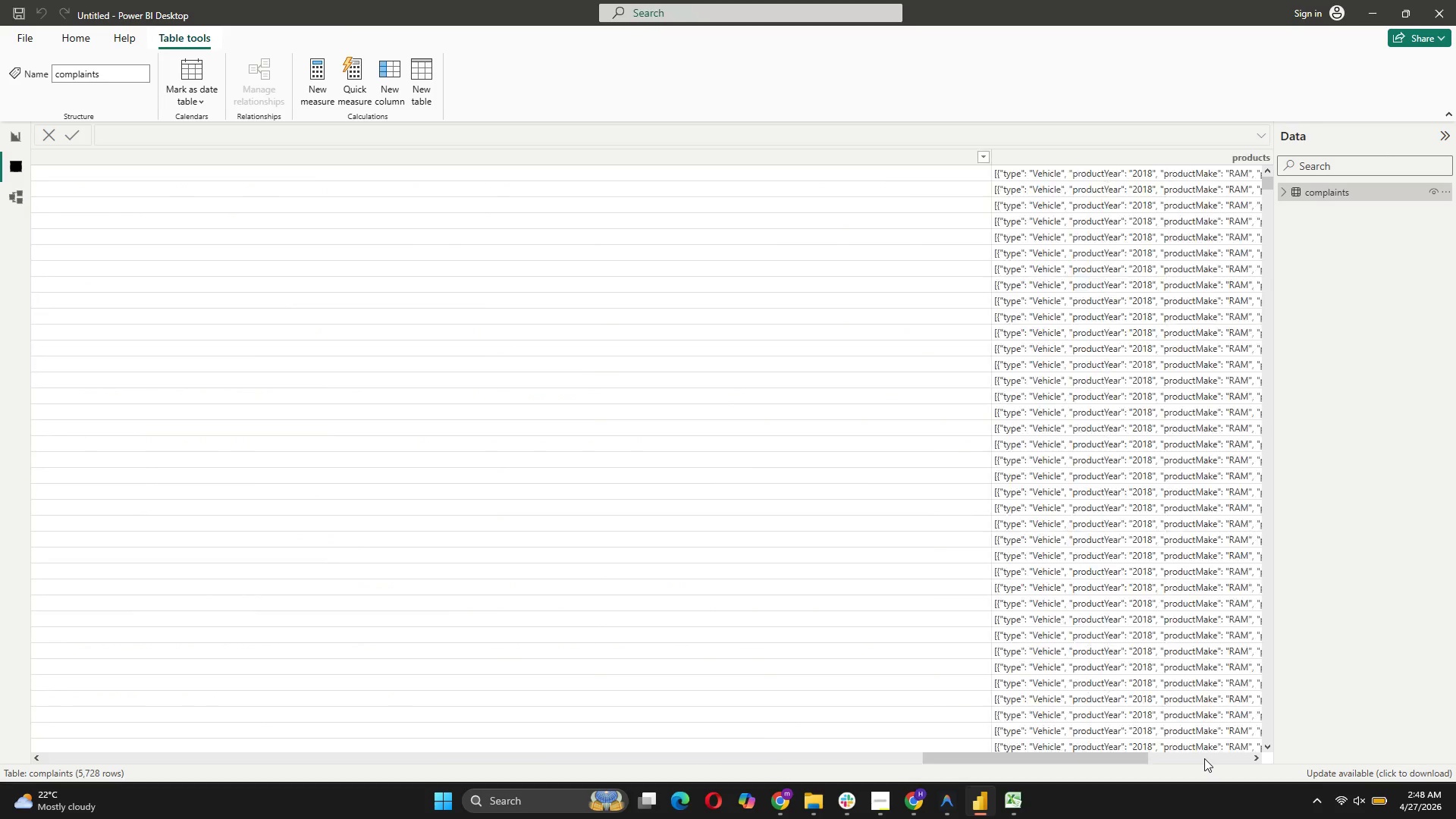 
left_click([1204, 758])
 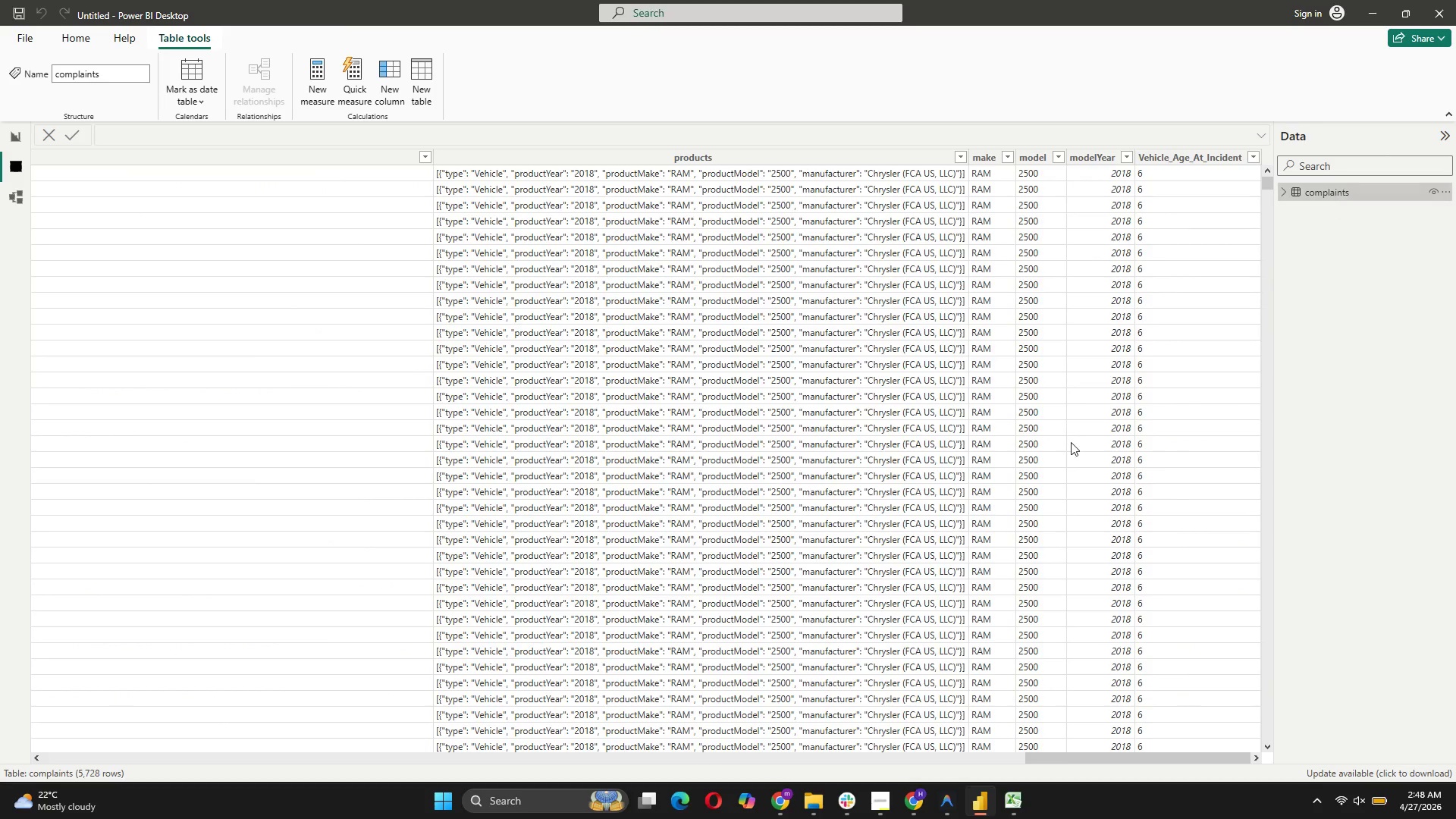 
scroll: coordinate [1233, 380], scroll_direction: up, amount: 5.0
 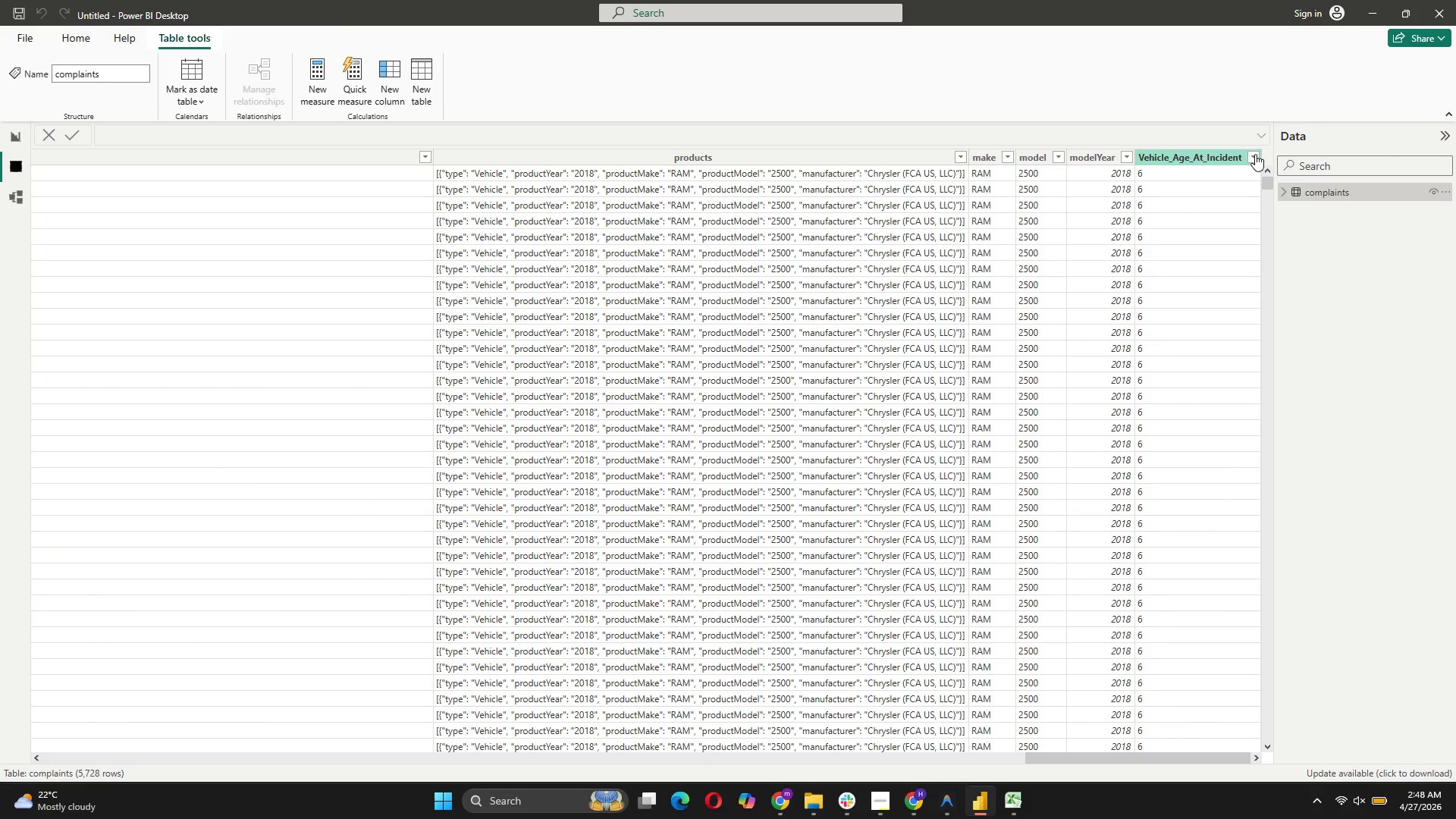 
left_click([1255, 154])
 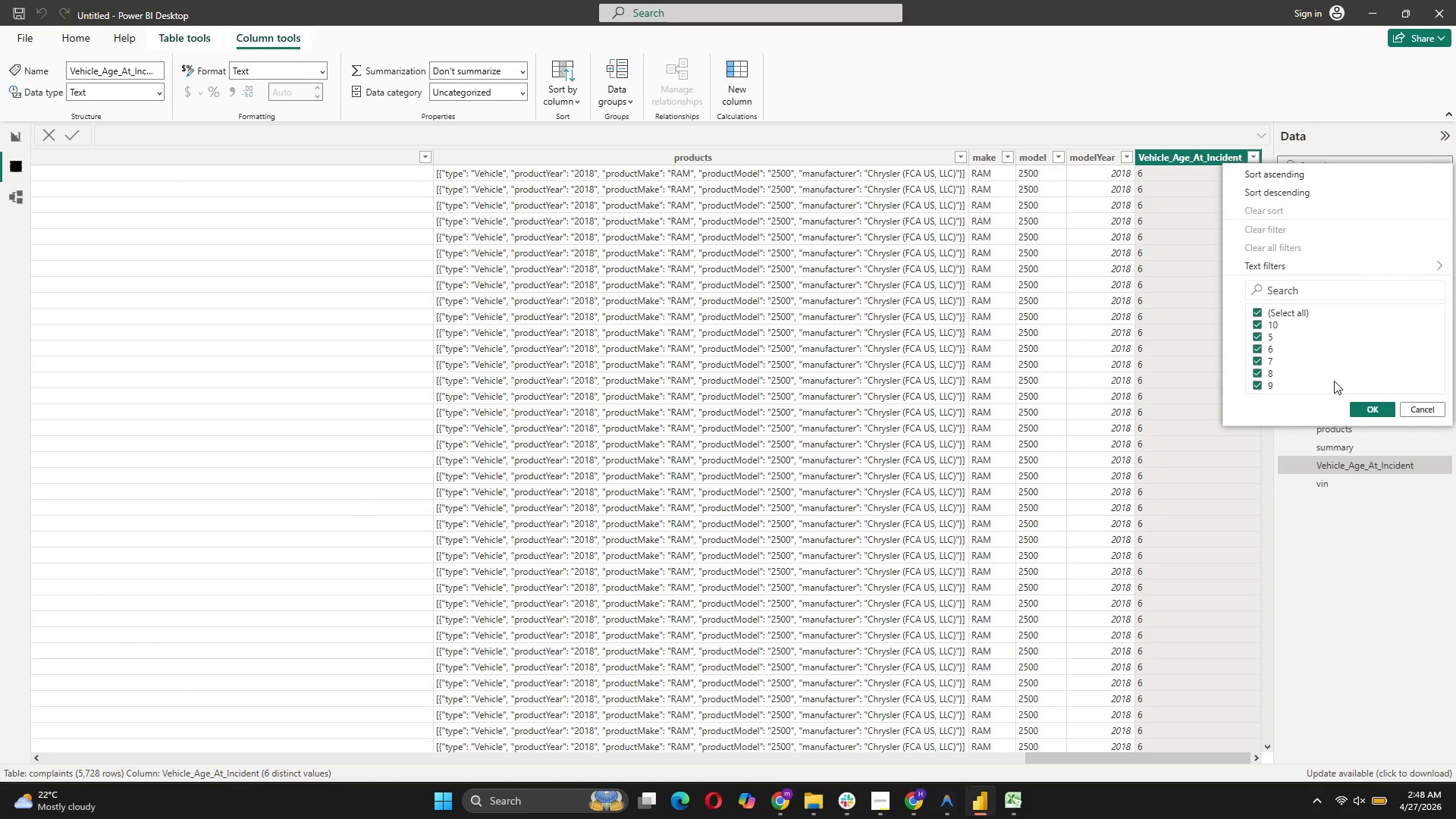 
scroll: coordinate [1329, 356], scroll_direction: down, amount: 4.0
 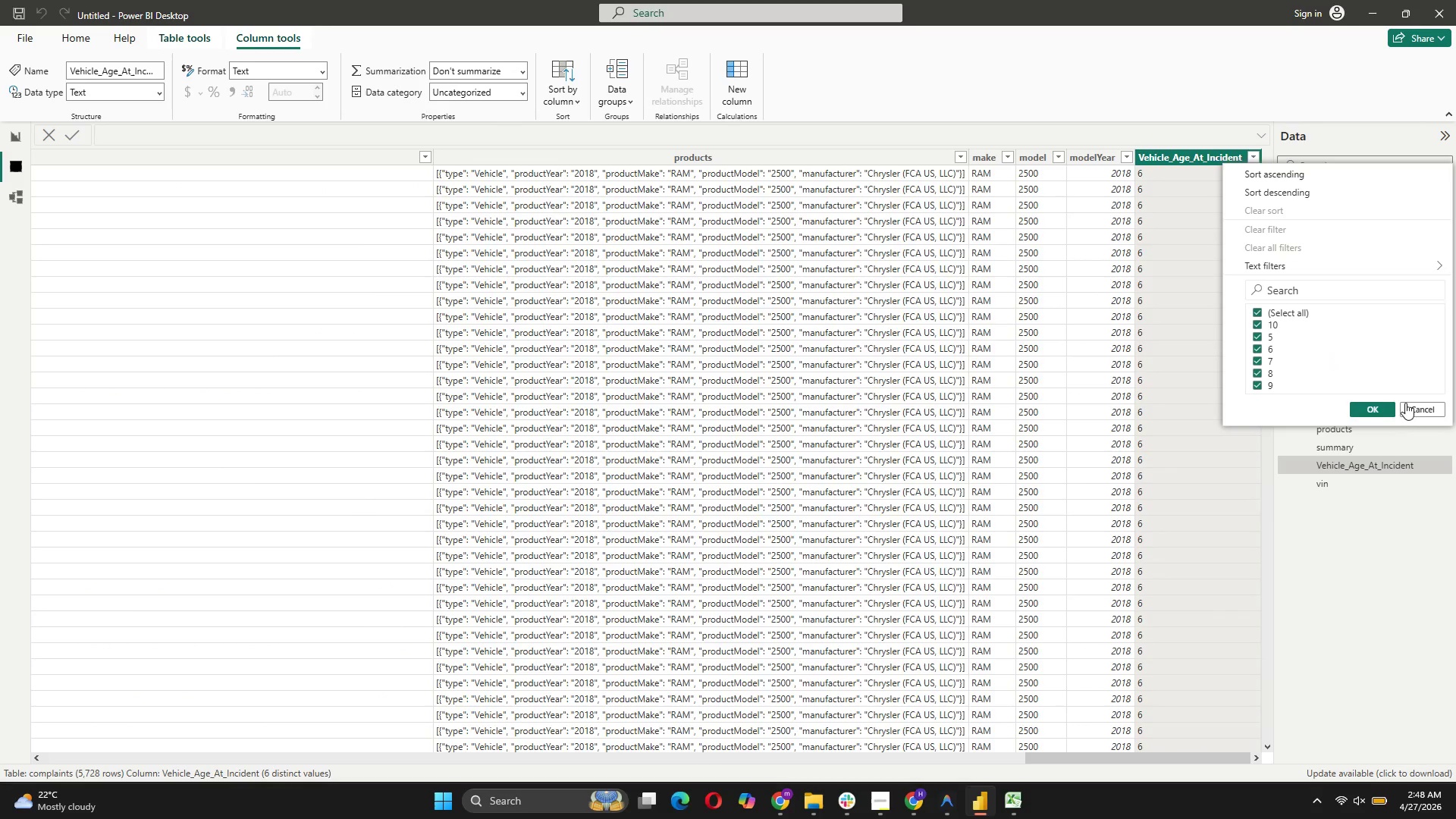 
left_click([1413, 409])
 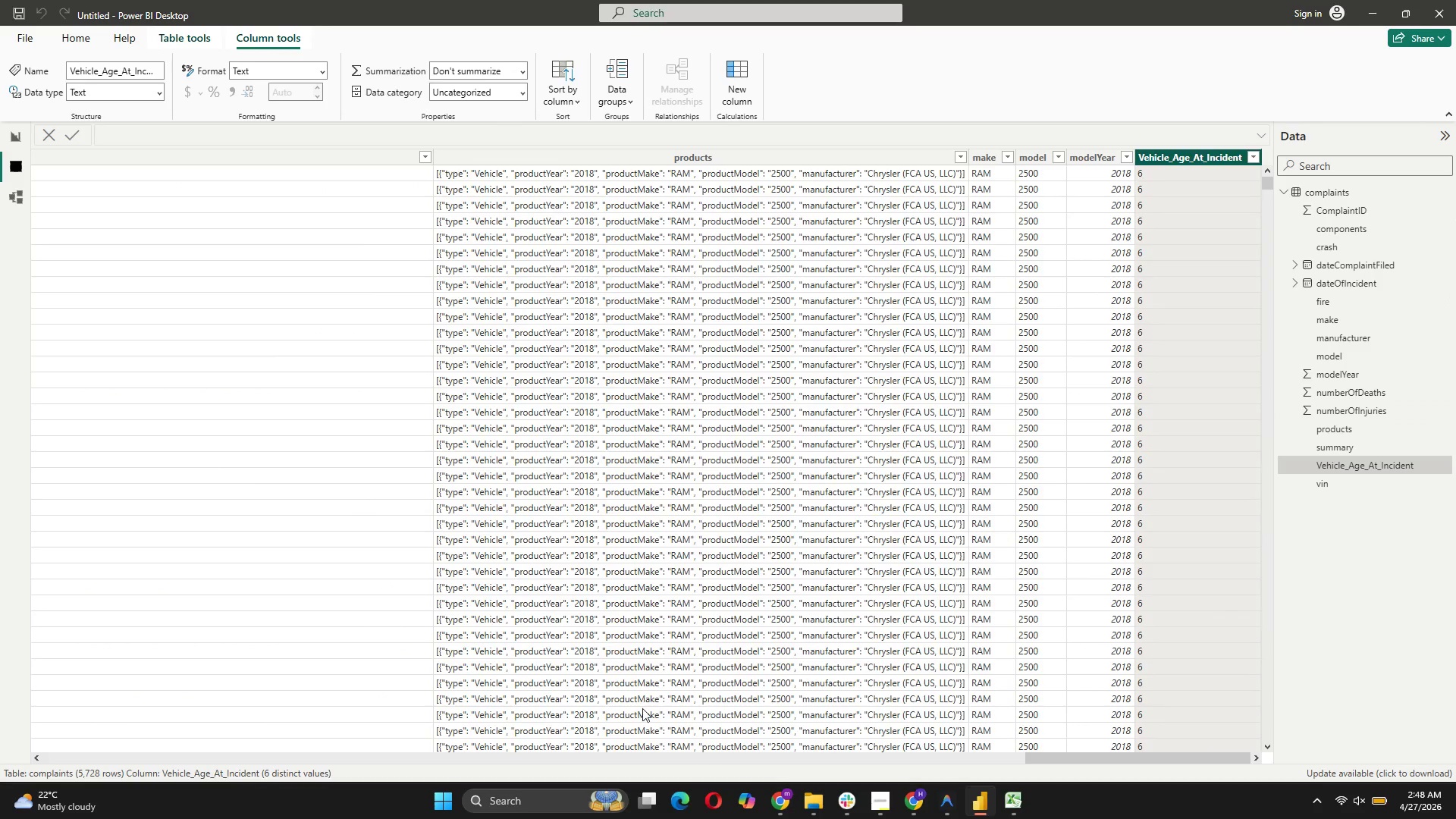 
mouse_move([623, 695])
 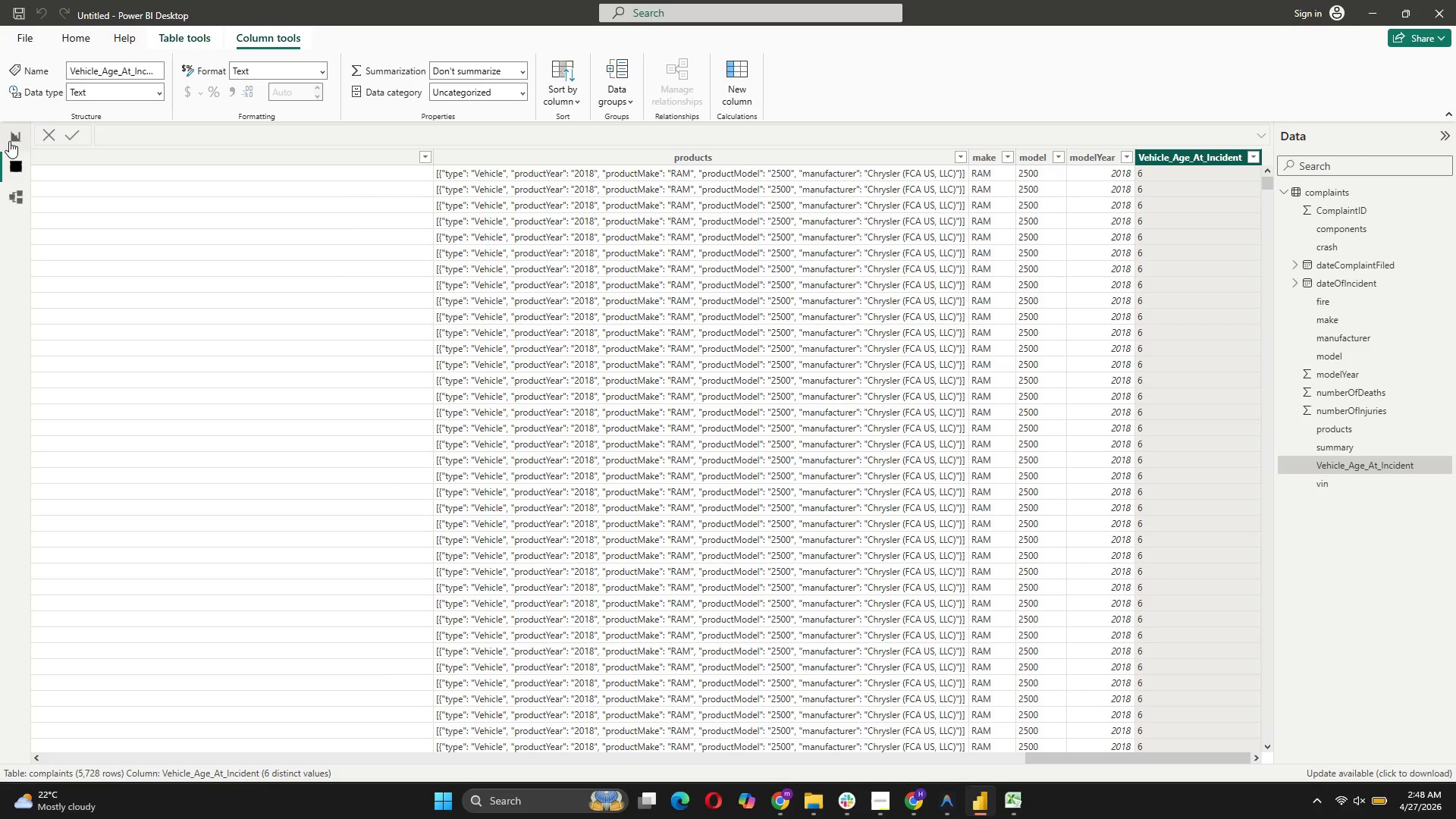 
left_click([7, 201])
 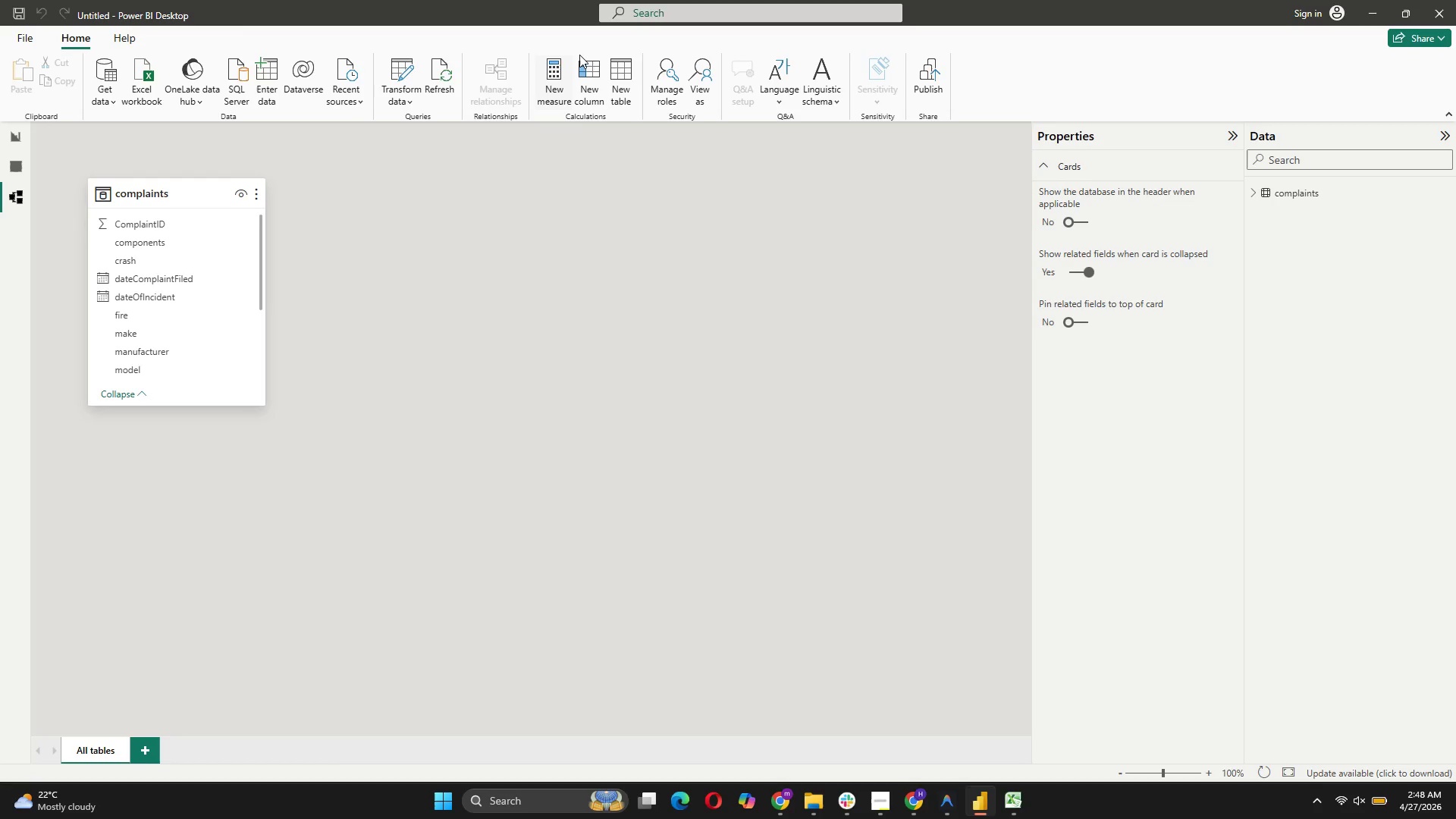 
left_click([595, 80])
 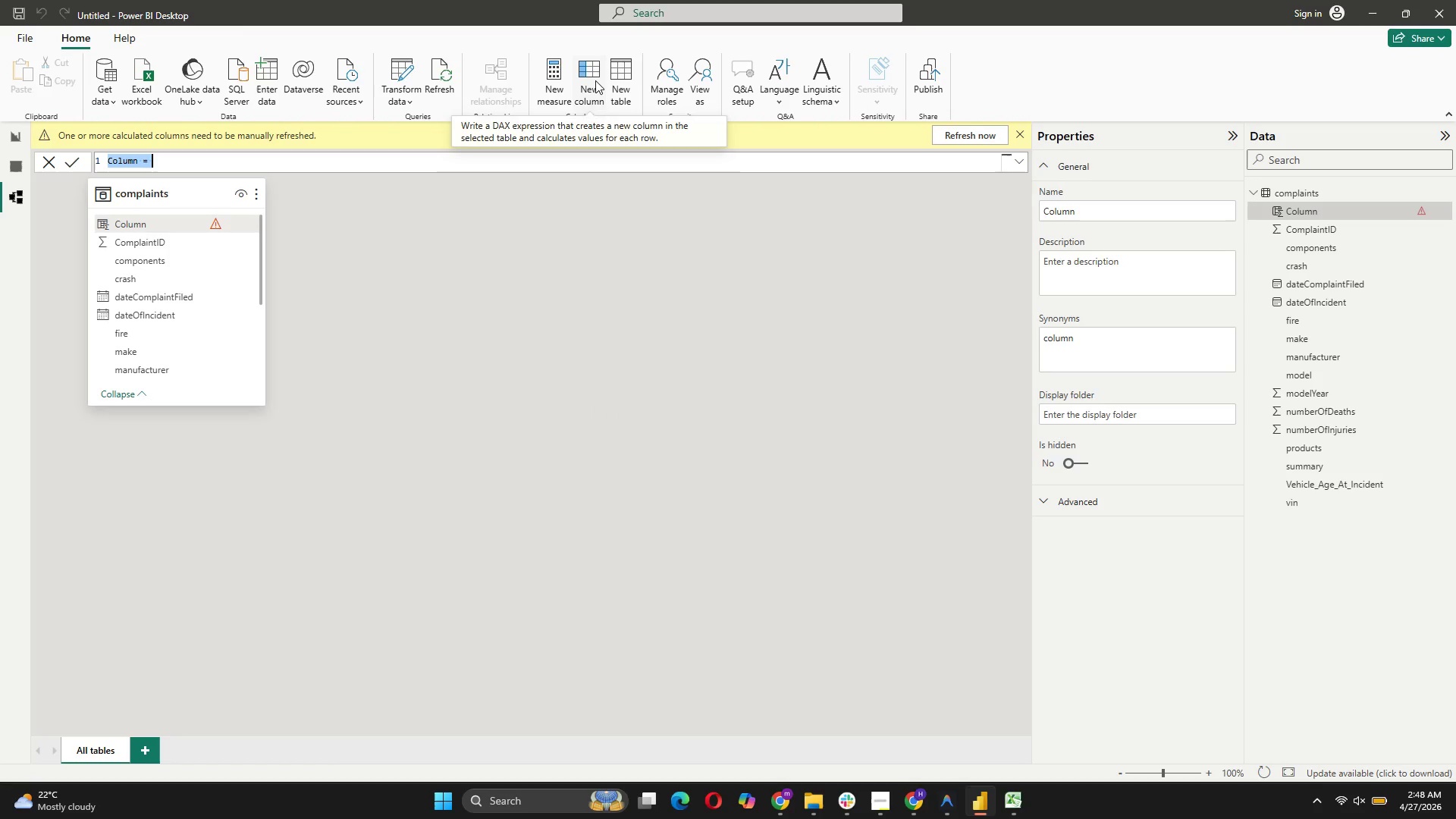 
wait(8.98)
 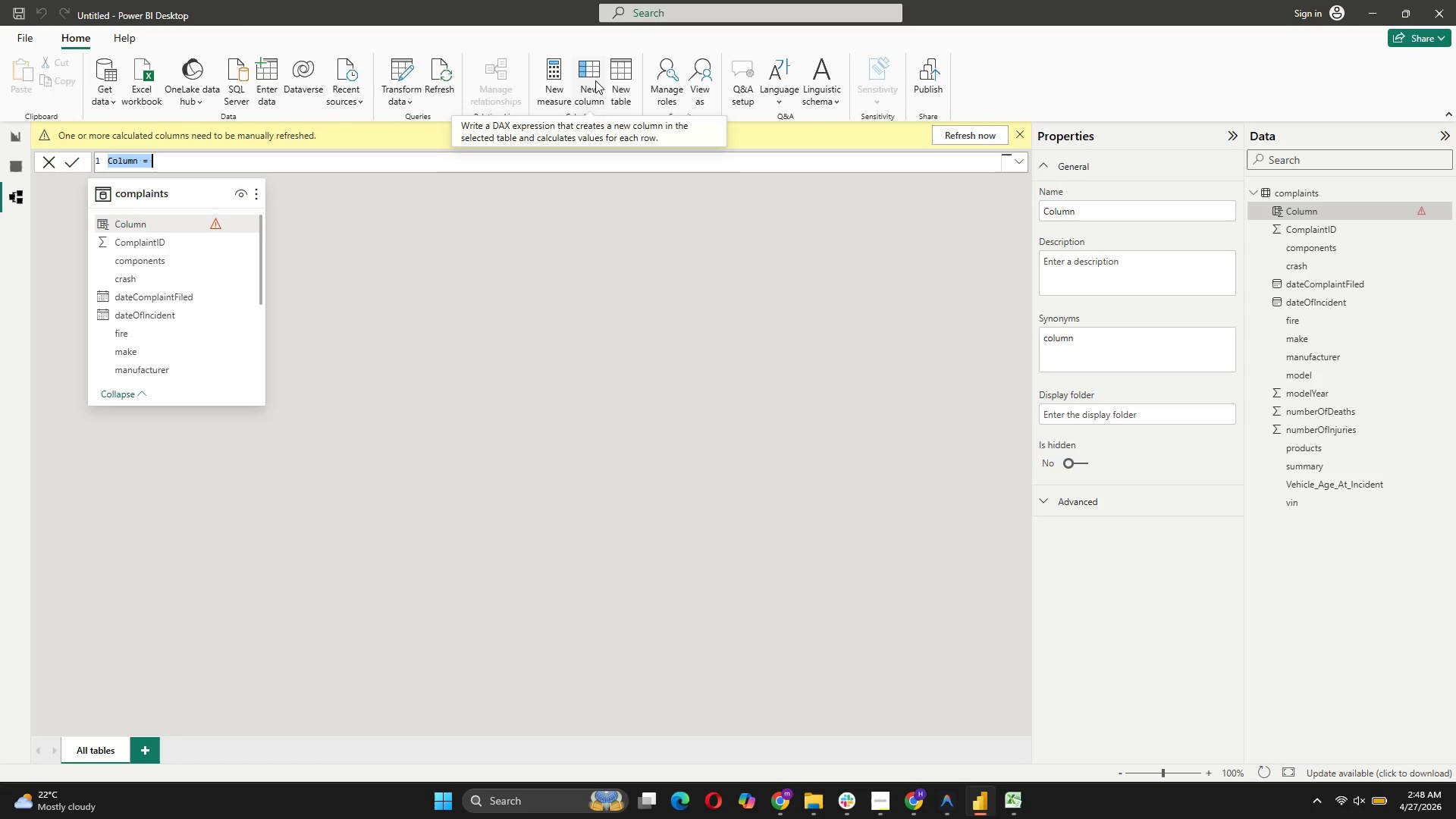 
type(Incident_Year = Y)
 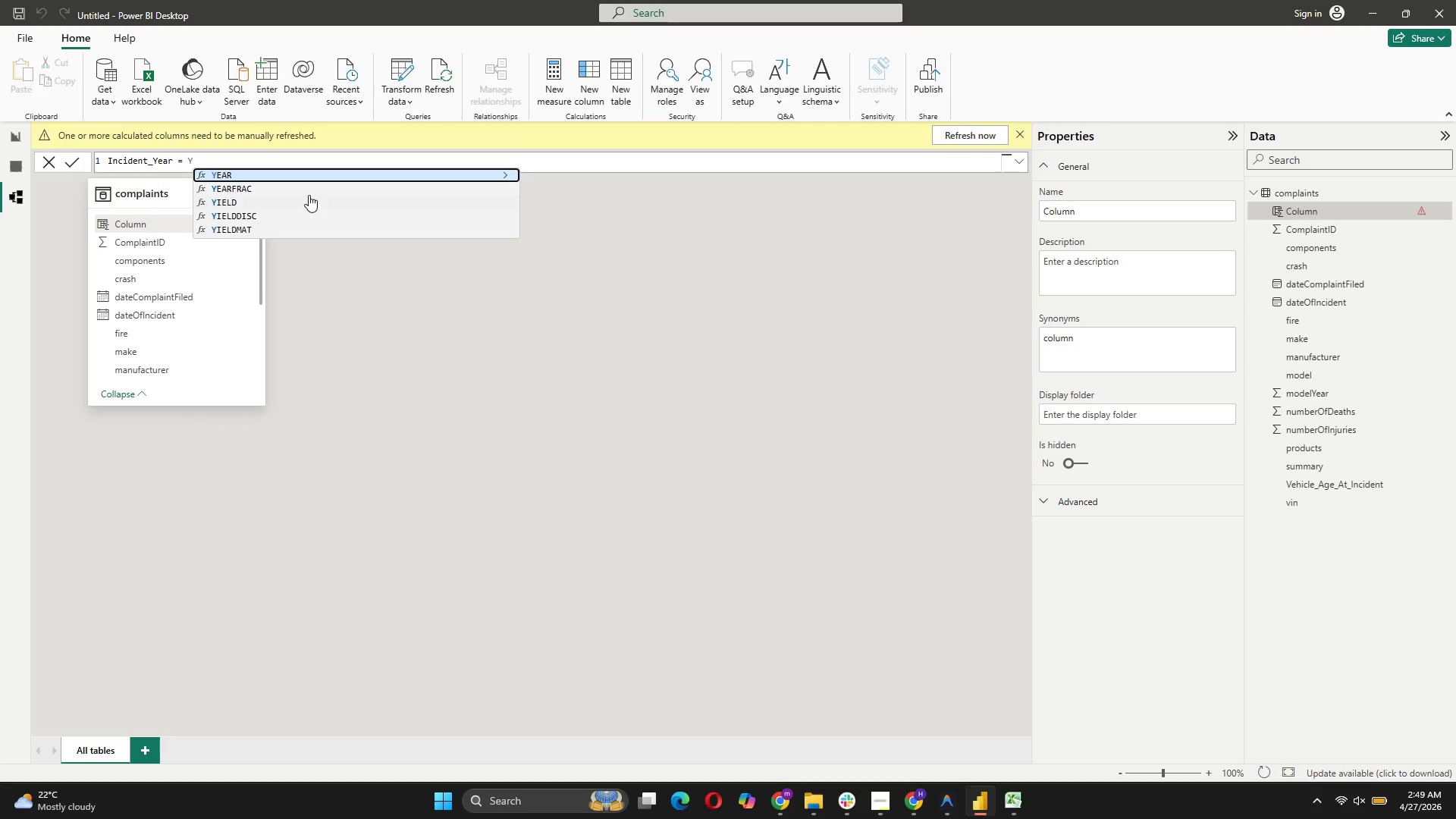 
left_click([309, 178])
 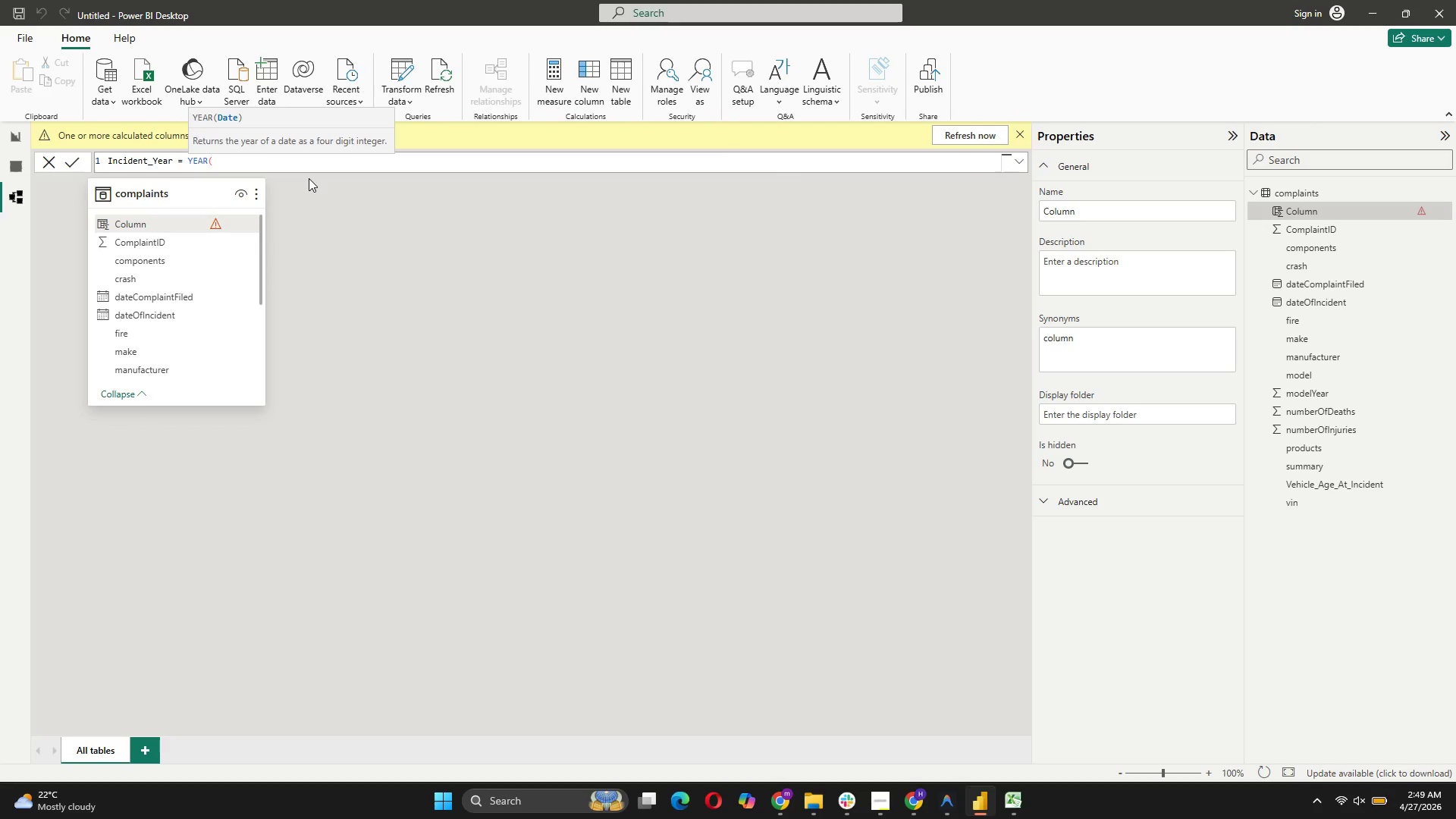 
key(C)
 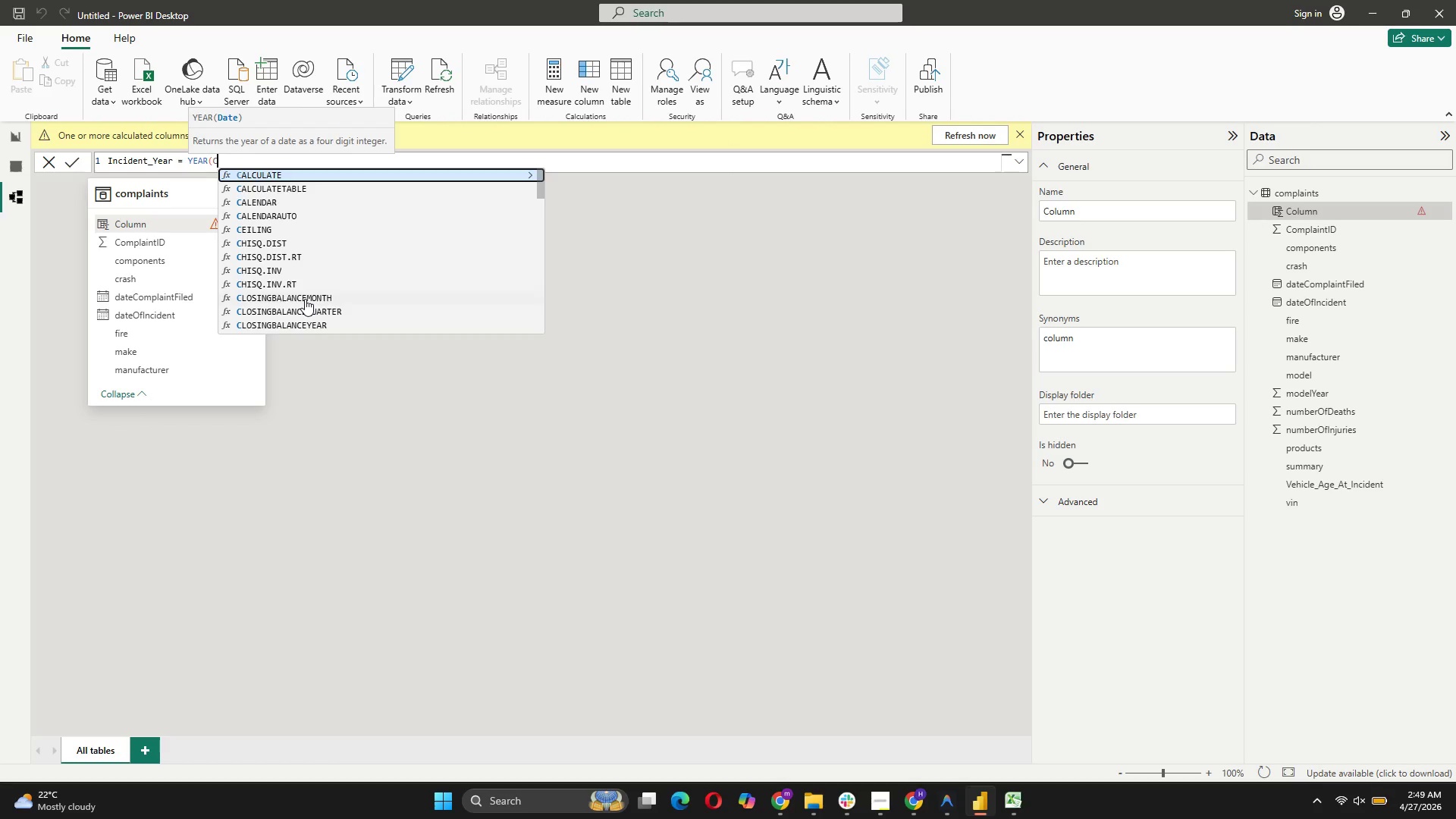 
type(OM)
 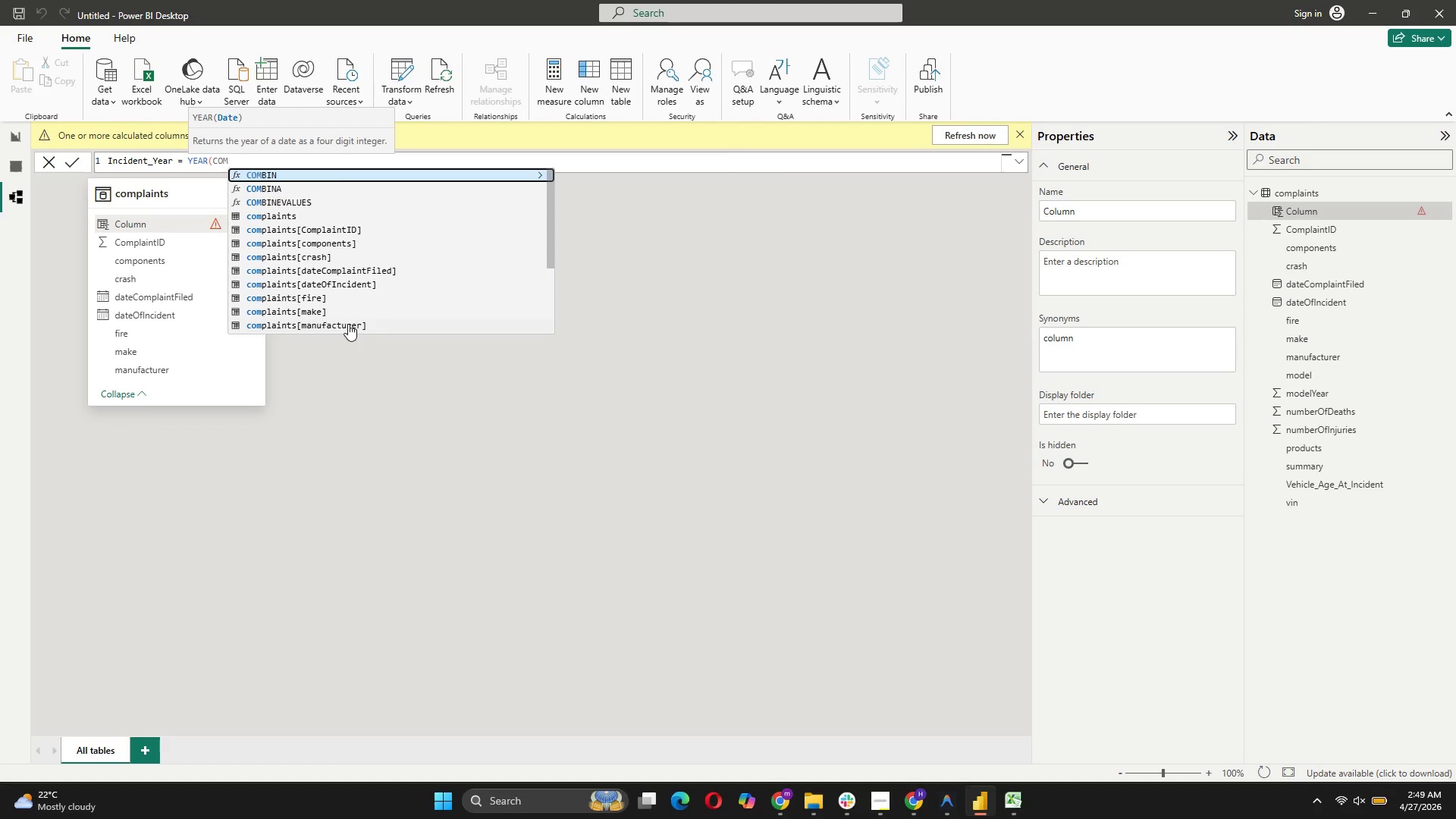 
left_click([312, 281])
 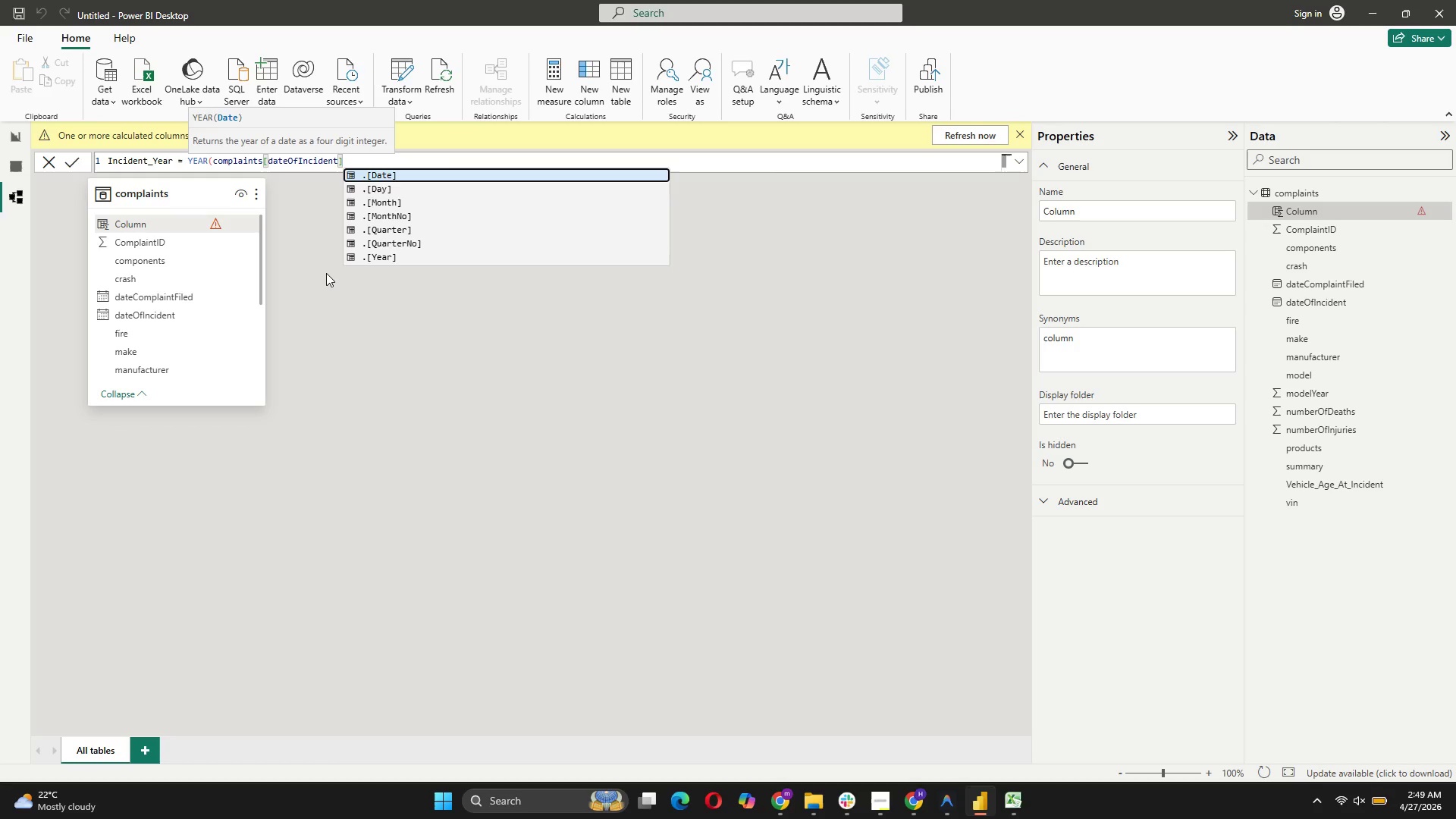 
key(Shift+0)
 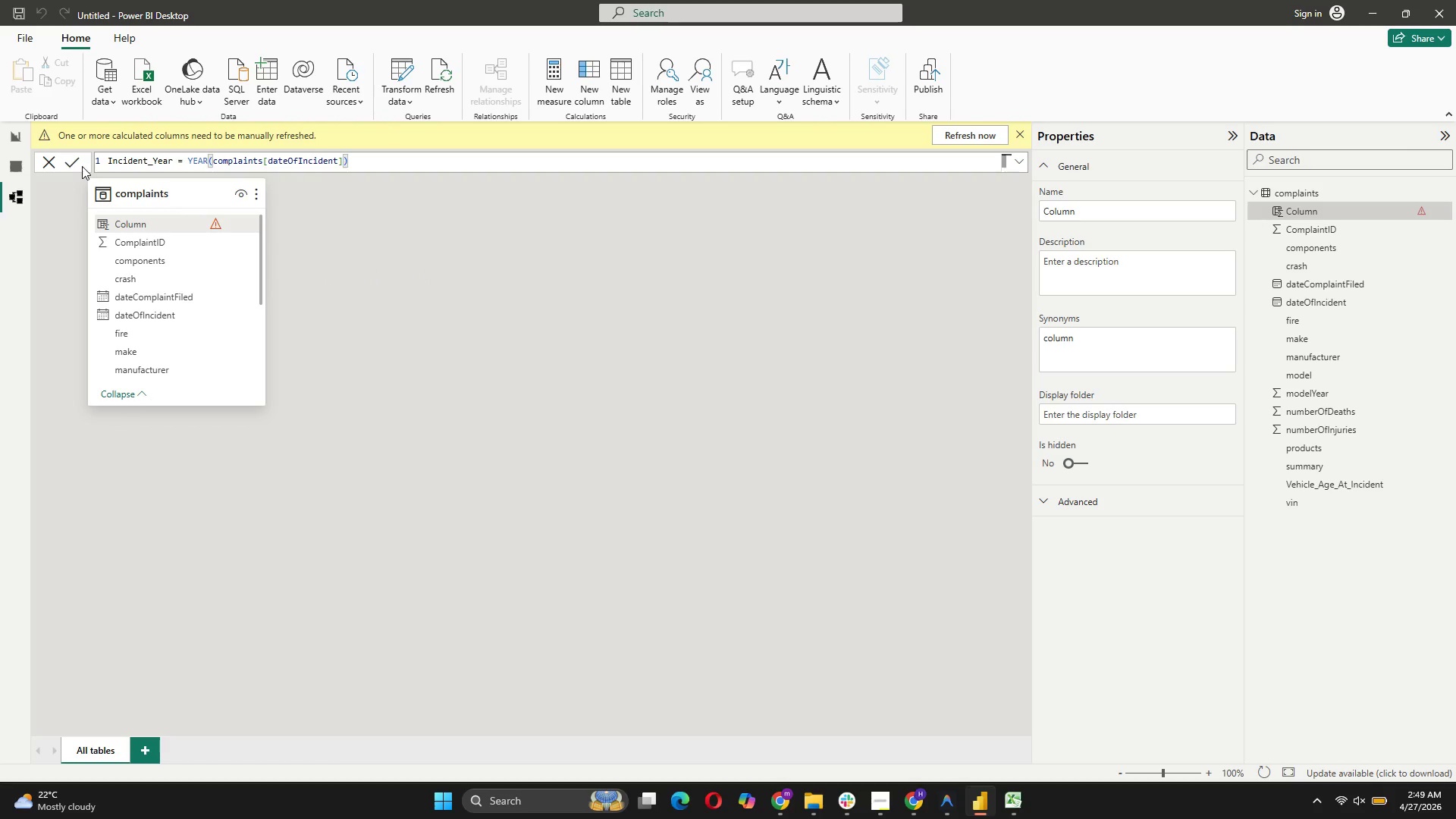 
left_click([80, 158])
 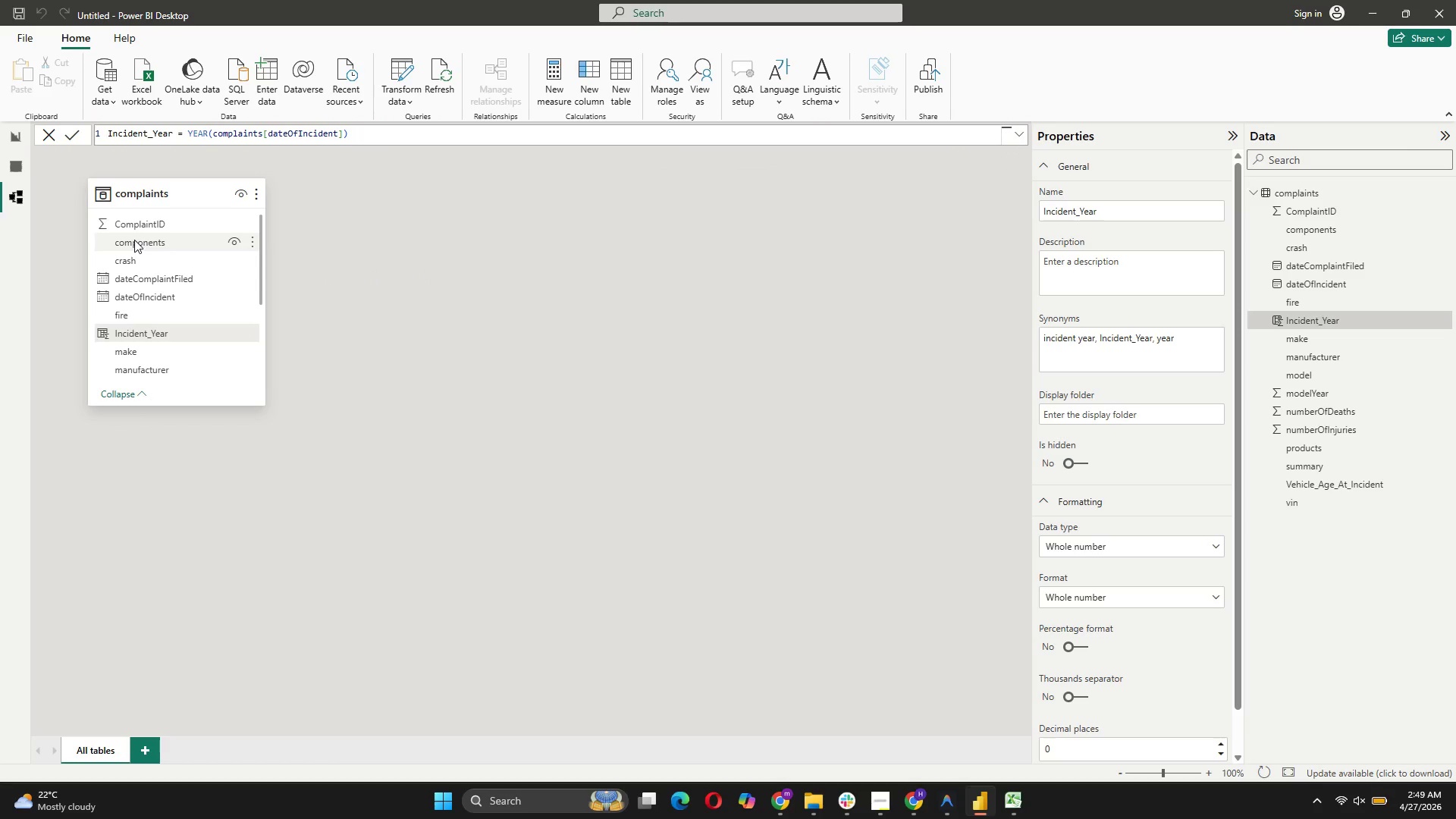 
left_click([20, 168])
 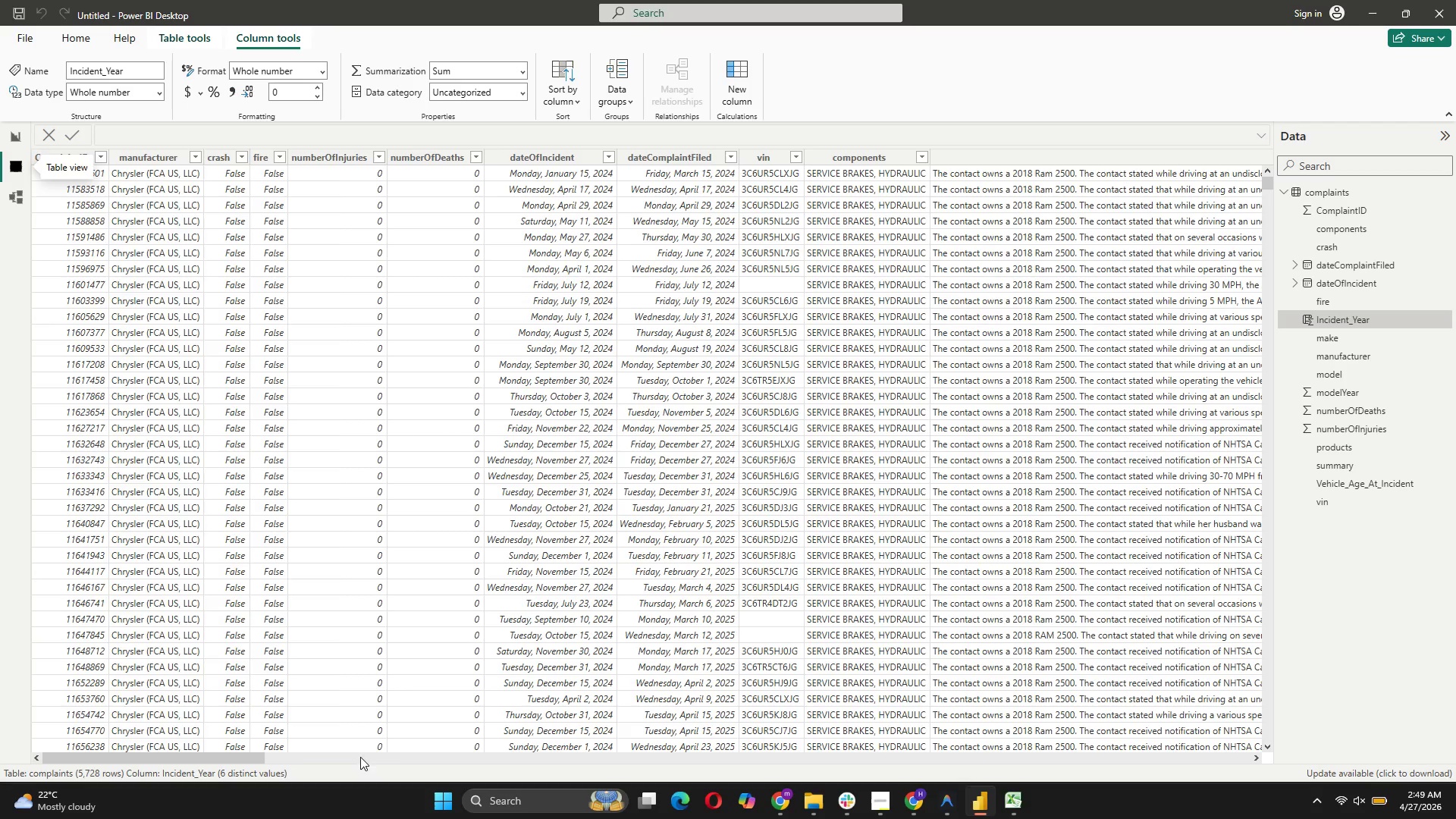 
left_click_drag(start_coordinate=[245, 755], to_coordinate=[1266, 755])
 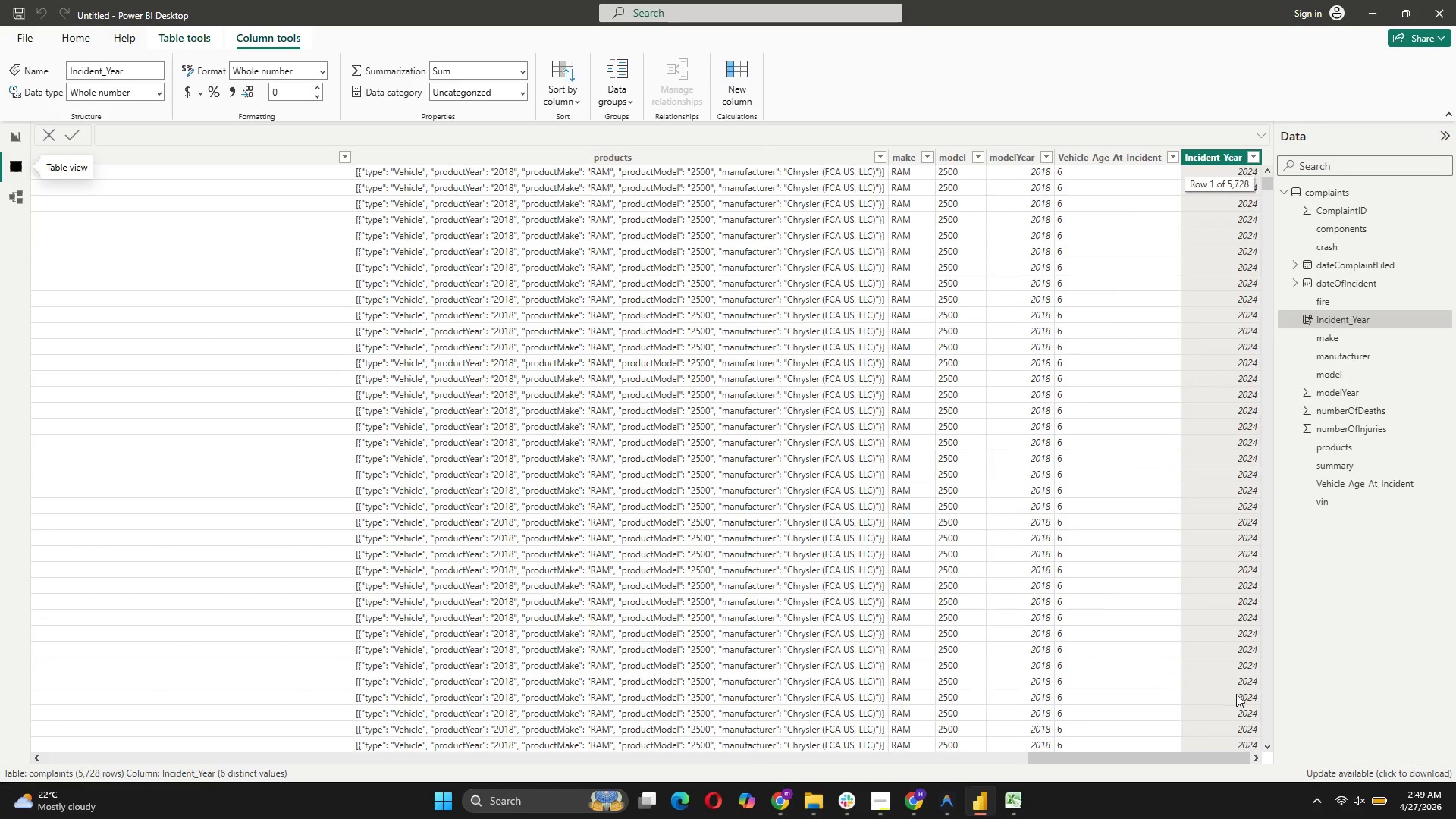 
scroll: coordinate [1236, 694], scroll_direction: down, amount: 12.0
 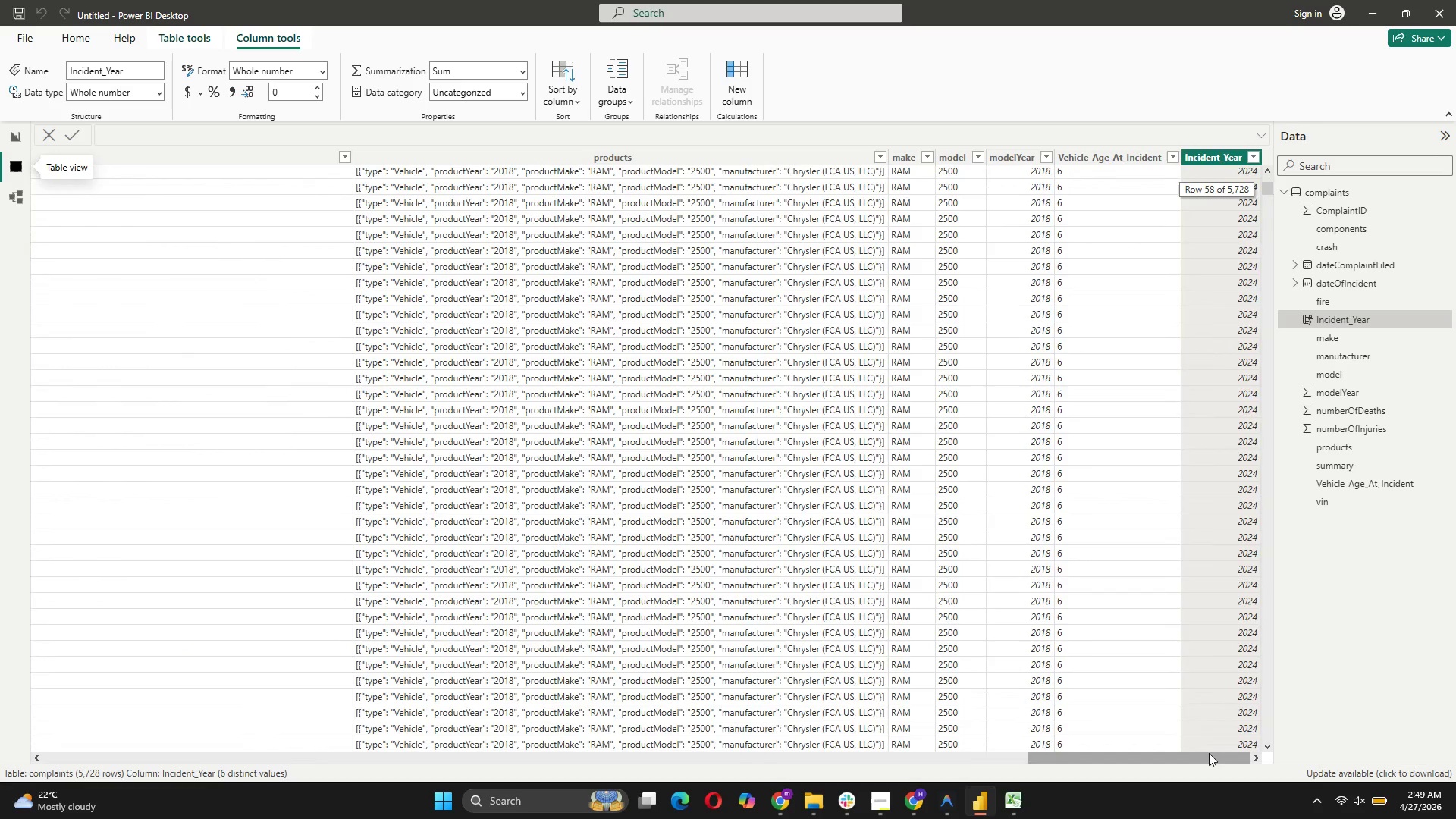 
left_click_drag(start_coordinate=[1209, 753], to_coordinate=[83, 671])
 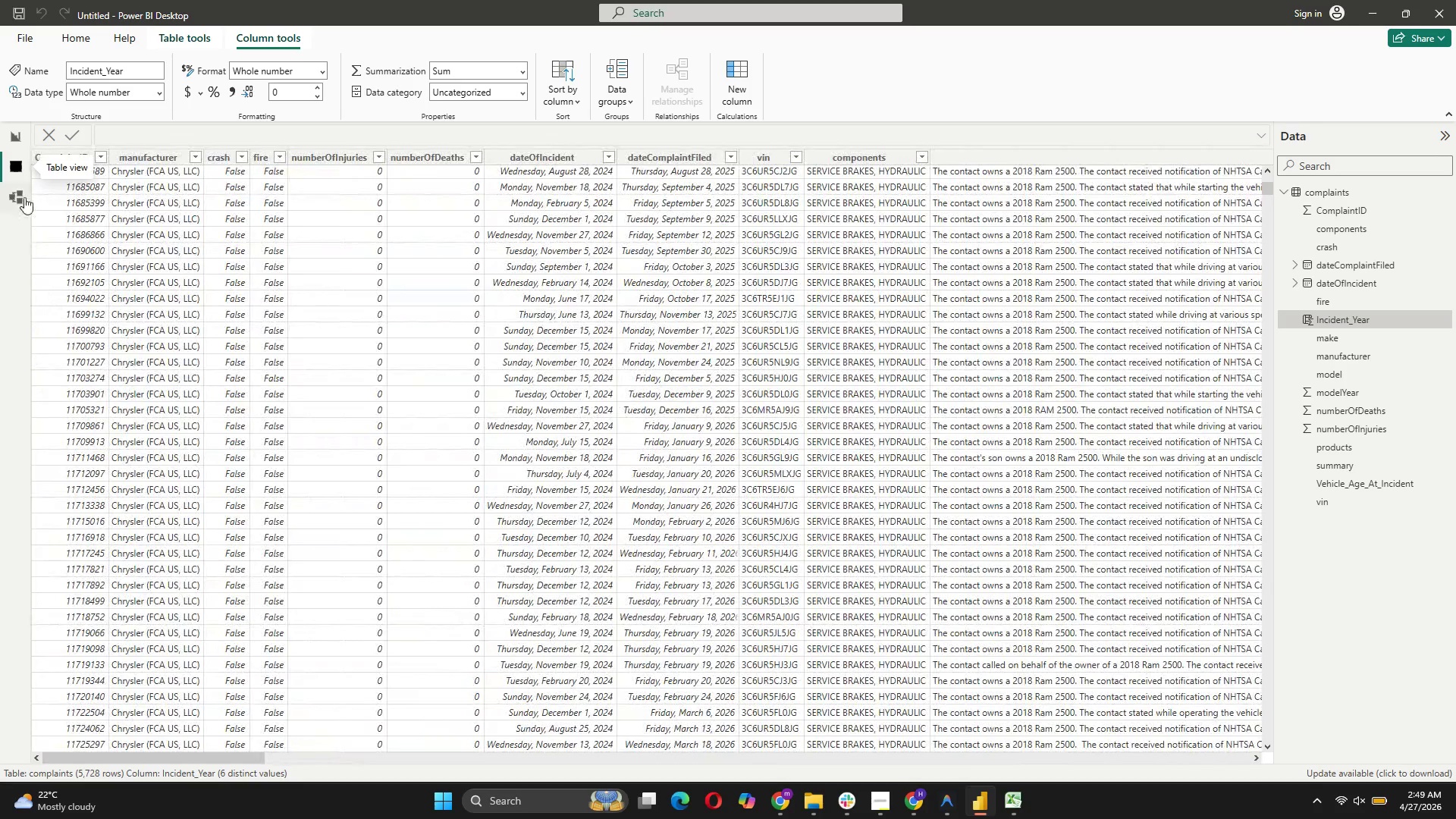 
left_click([24, 196])
 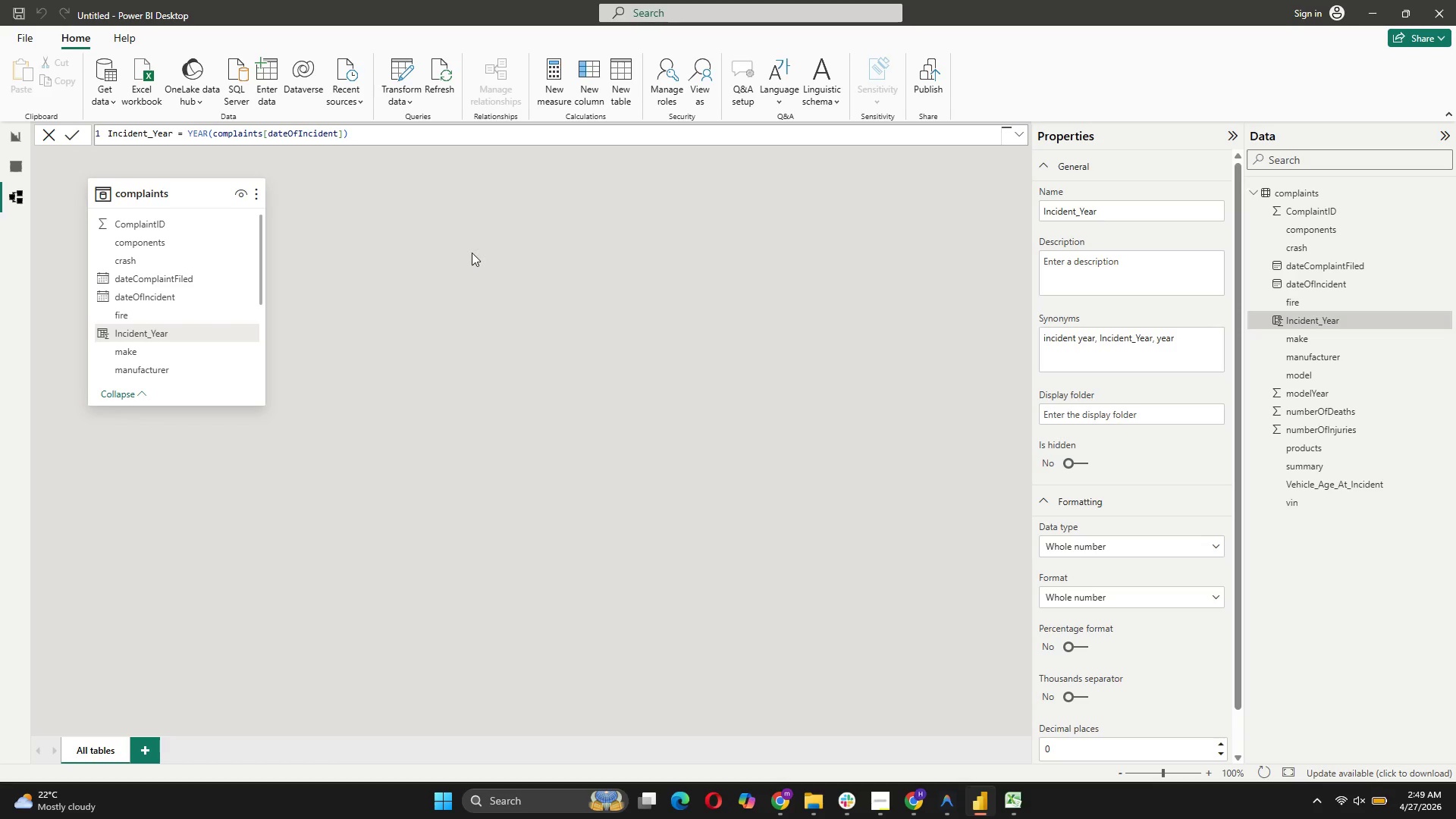 
left_click([472, 253])
 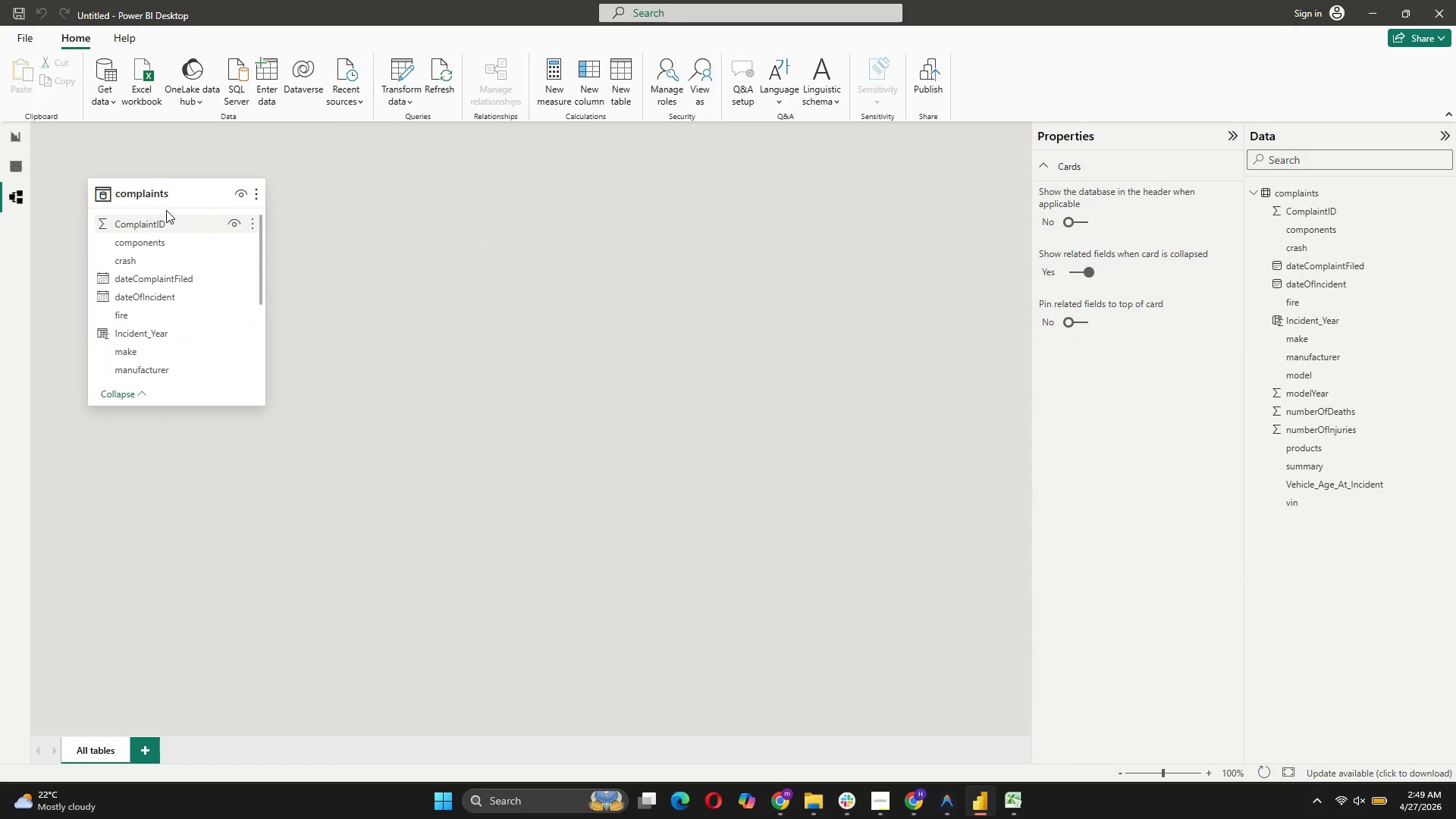 
left_click([174, 193])
 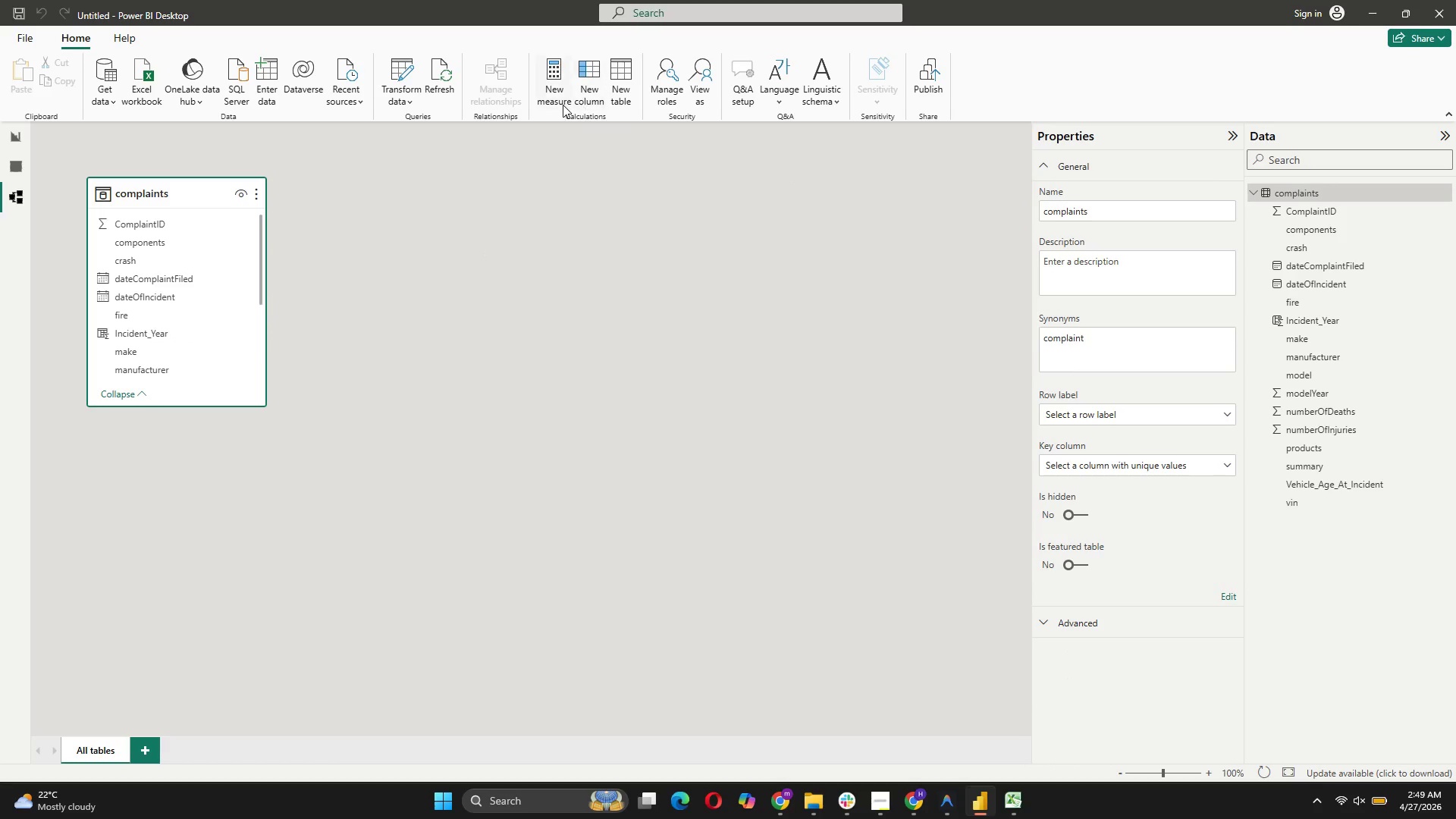 
wait(6.11)
 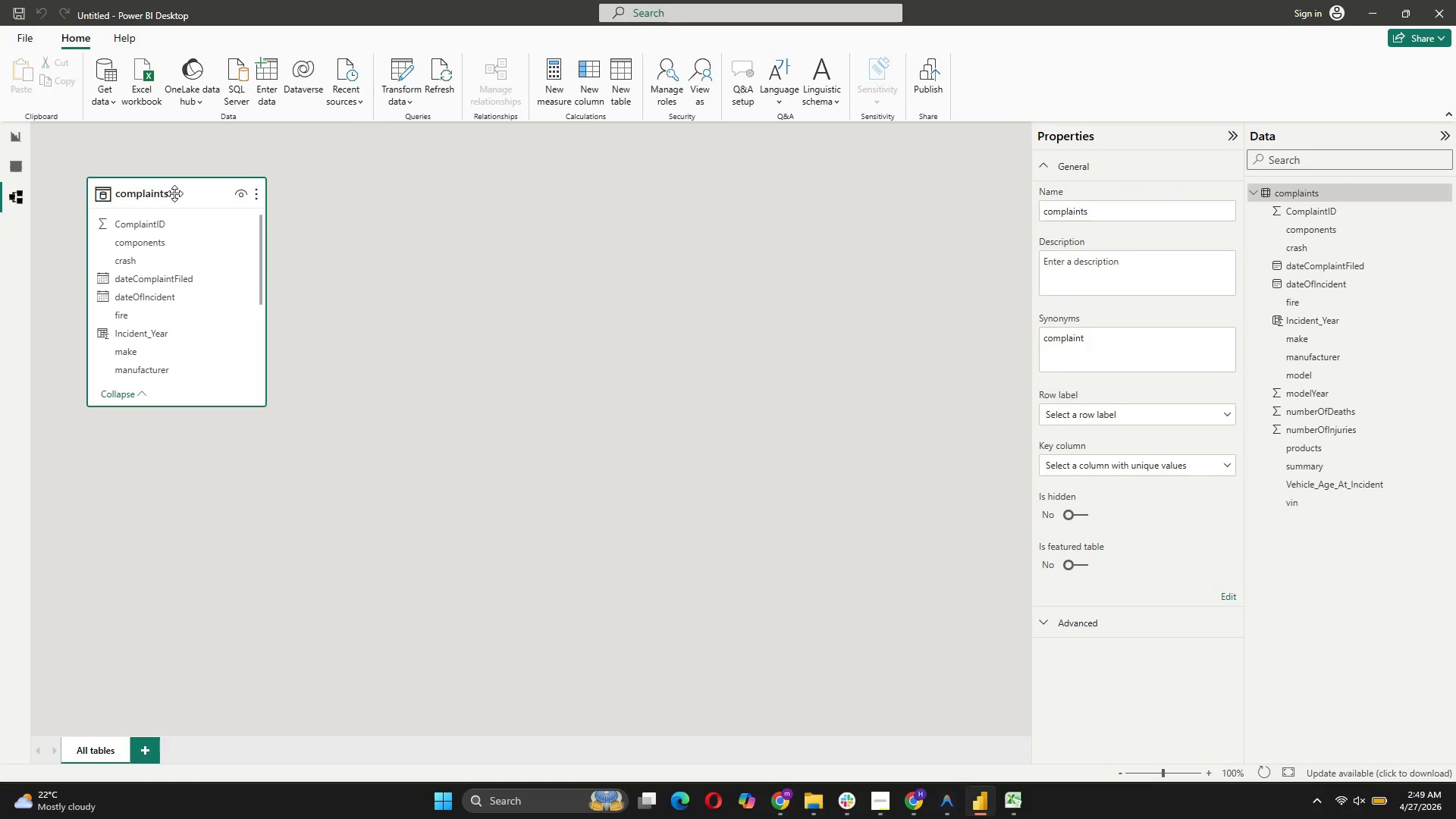 
left_click([596, 96])
 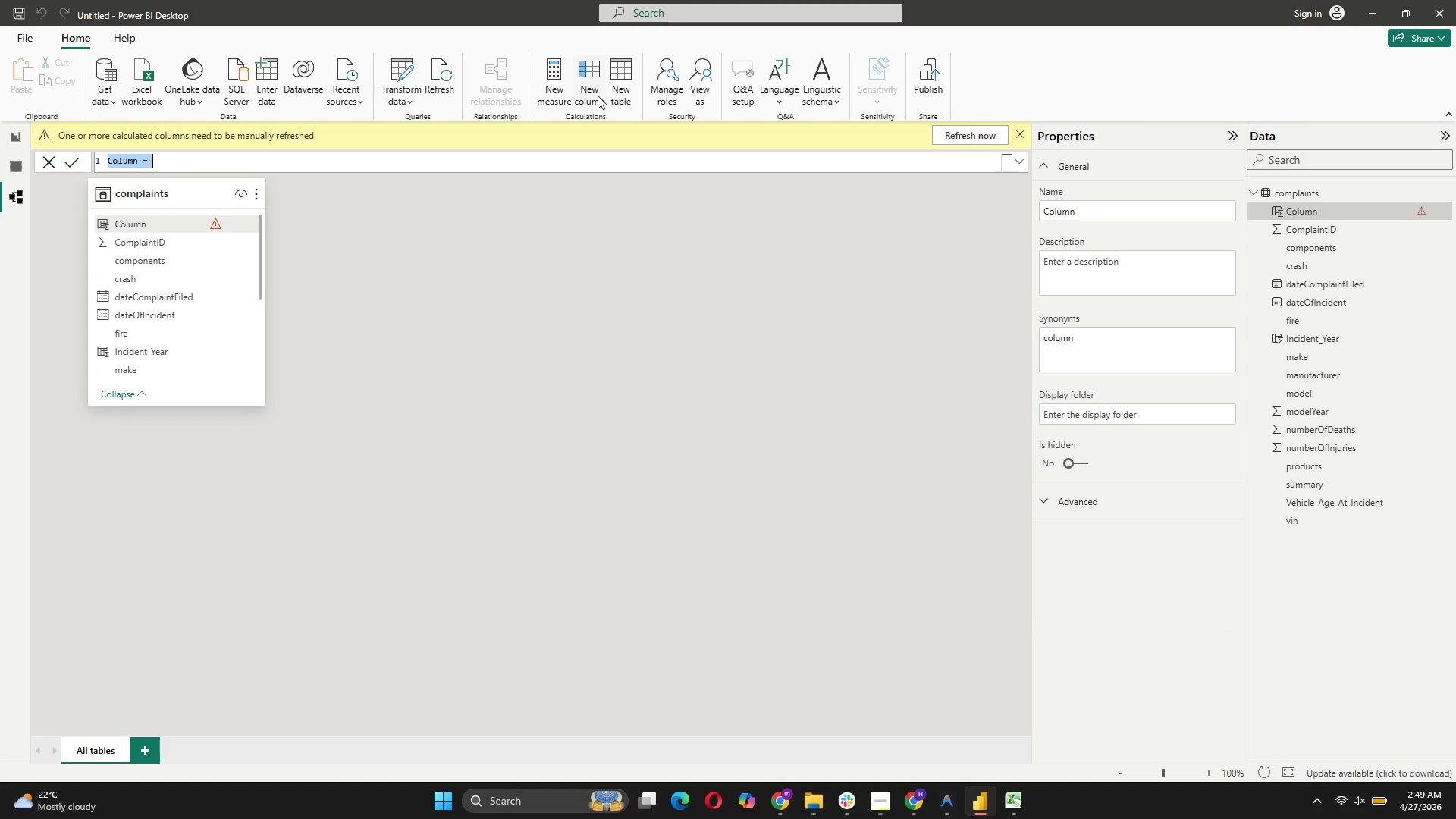 
type(Model_Year_Decade = )
 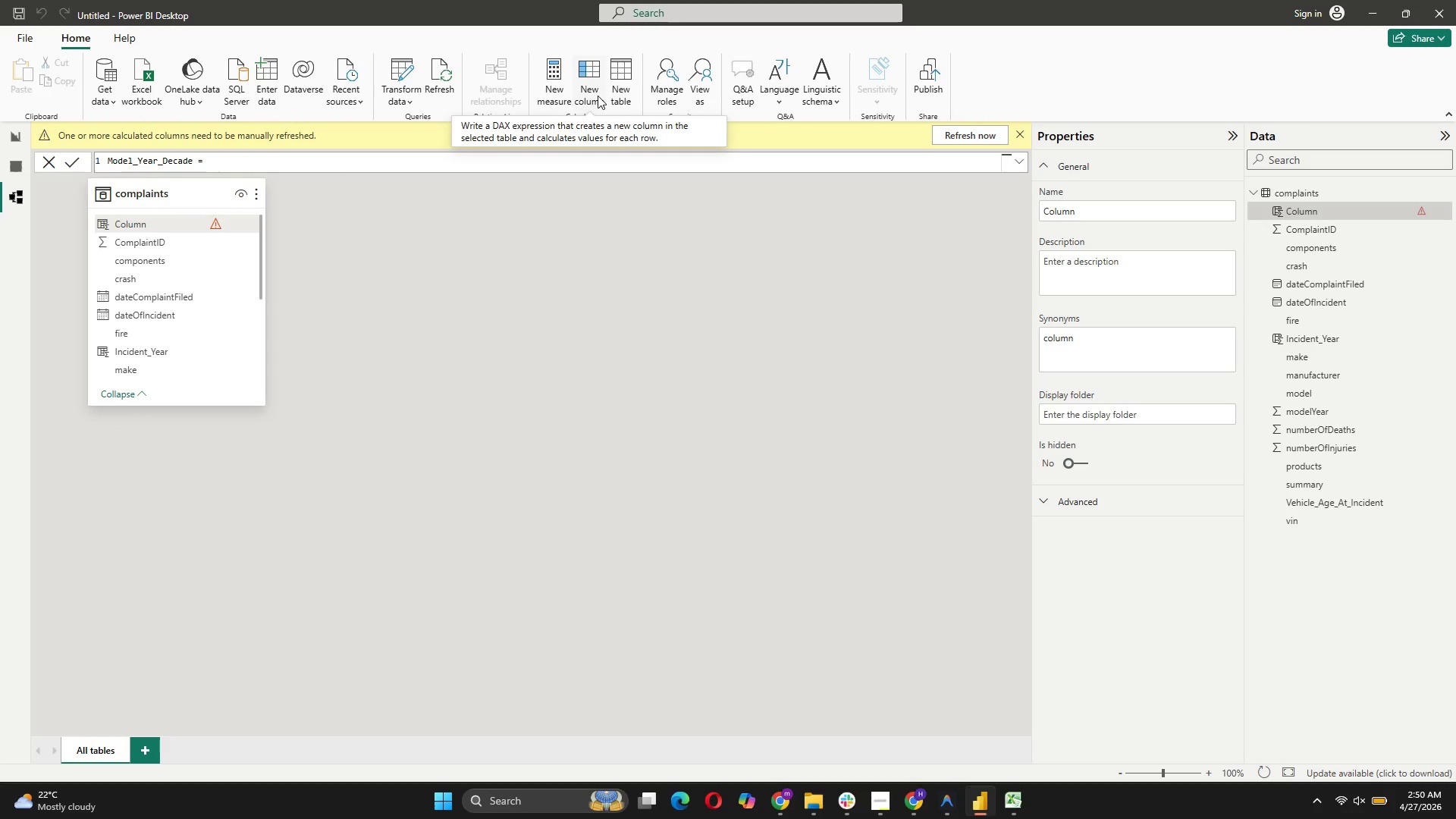 
type(RUND)
 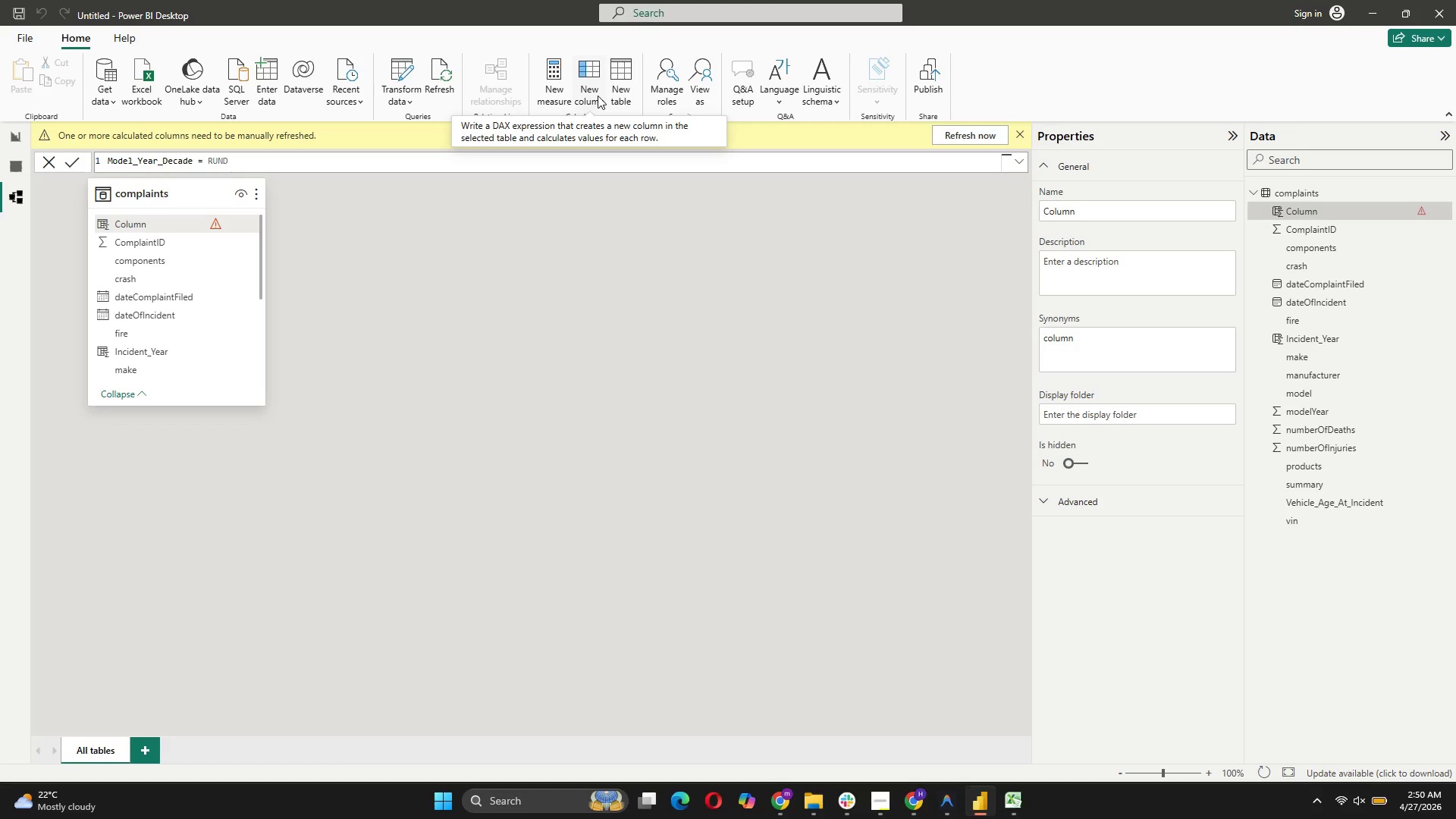 
key(Backspace)
key(Backspace)
key(Backspace)
type(OUND)
 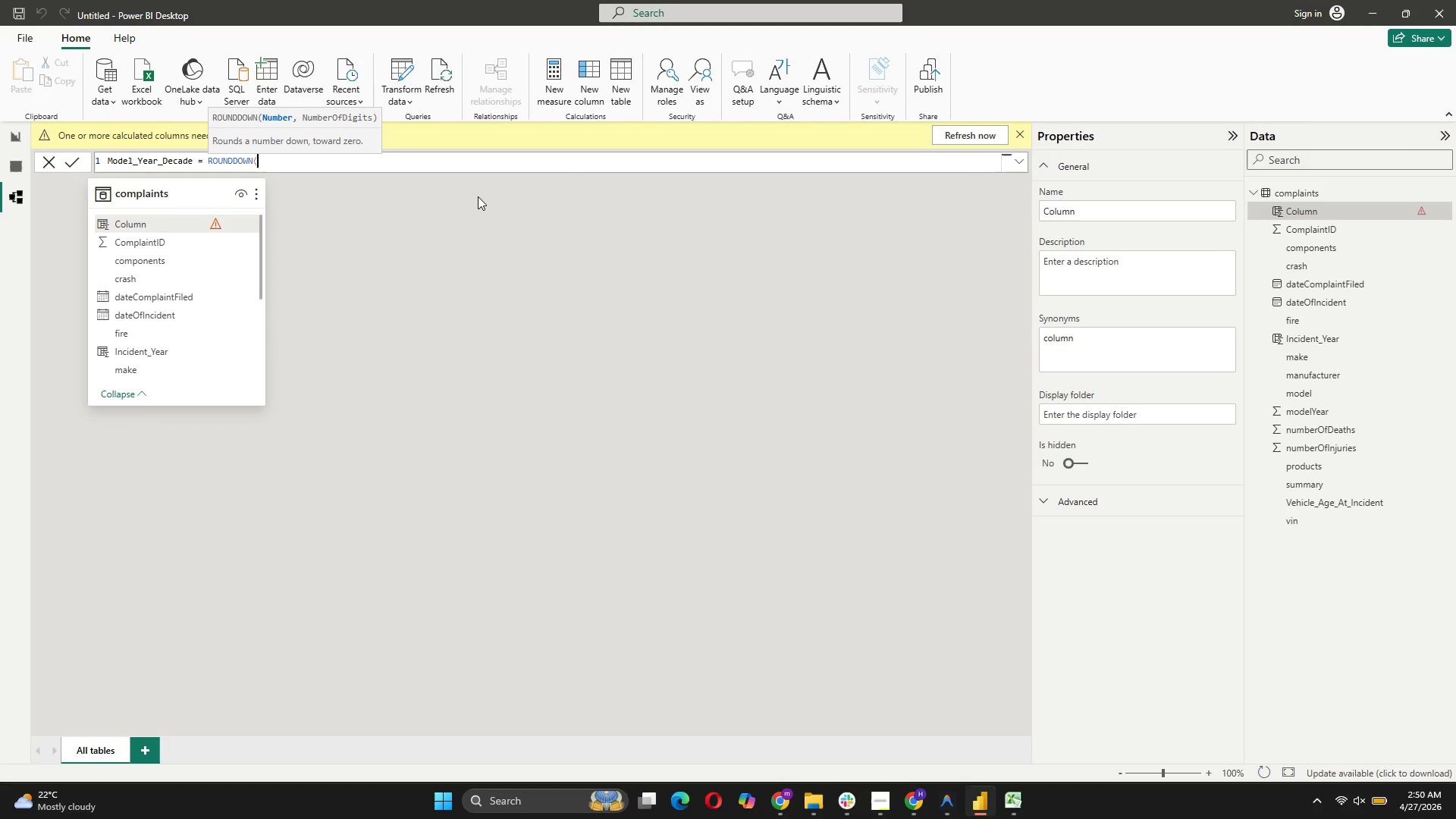 
wait(5.36)
 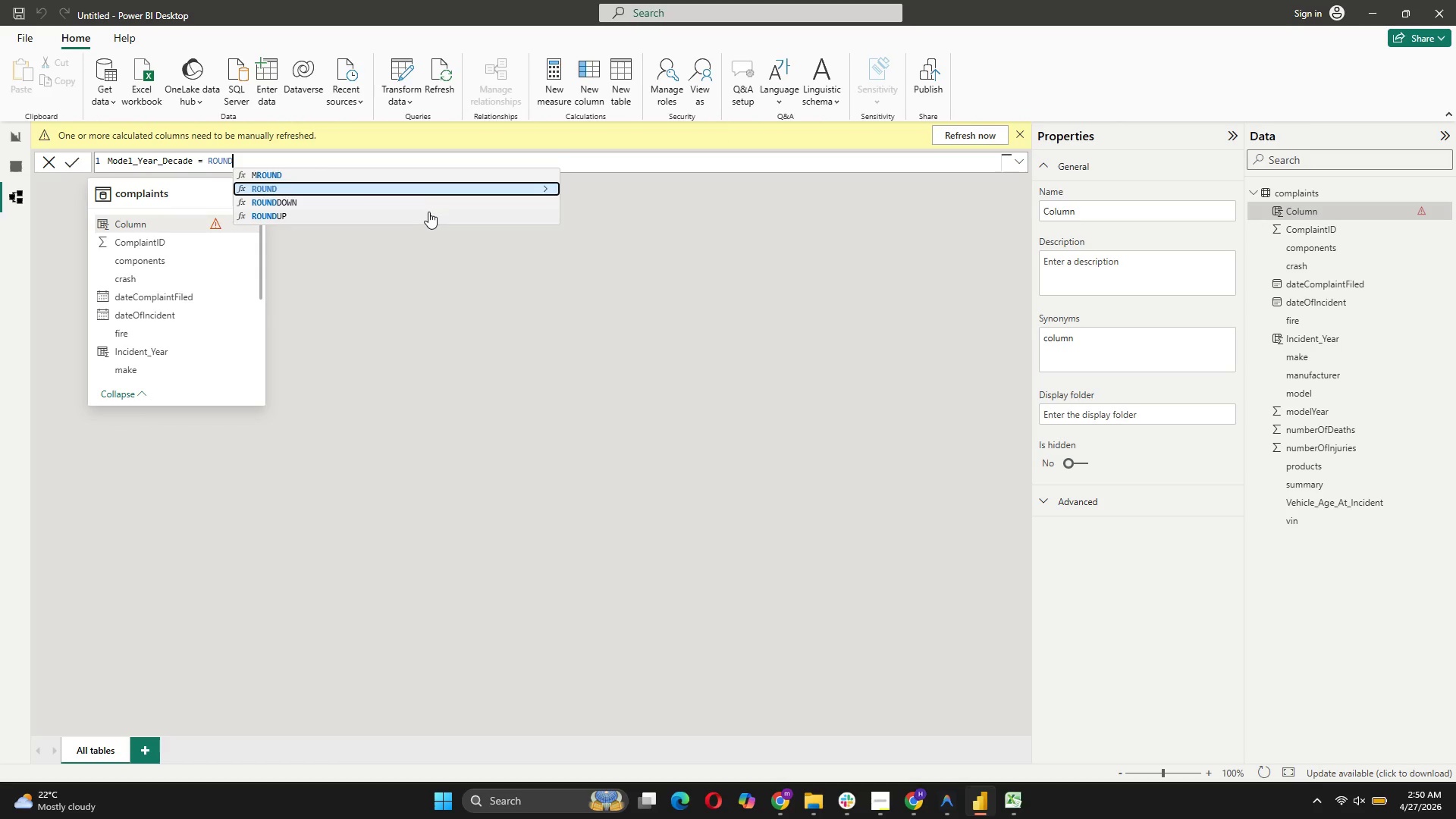 
key(Quote)
 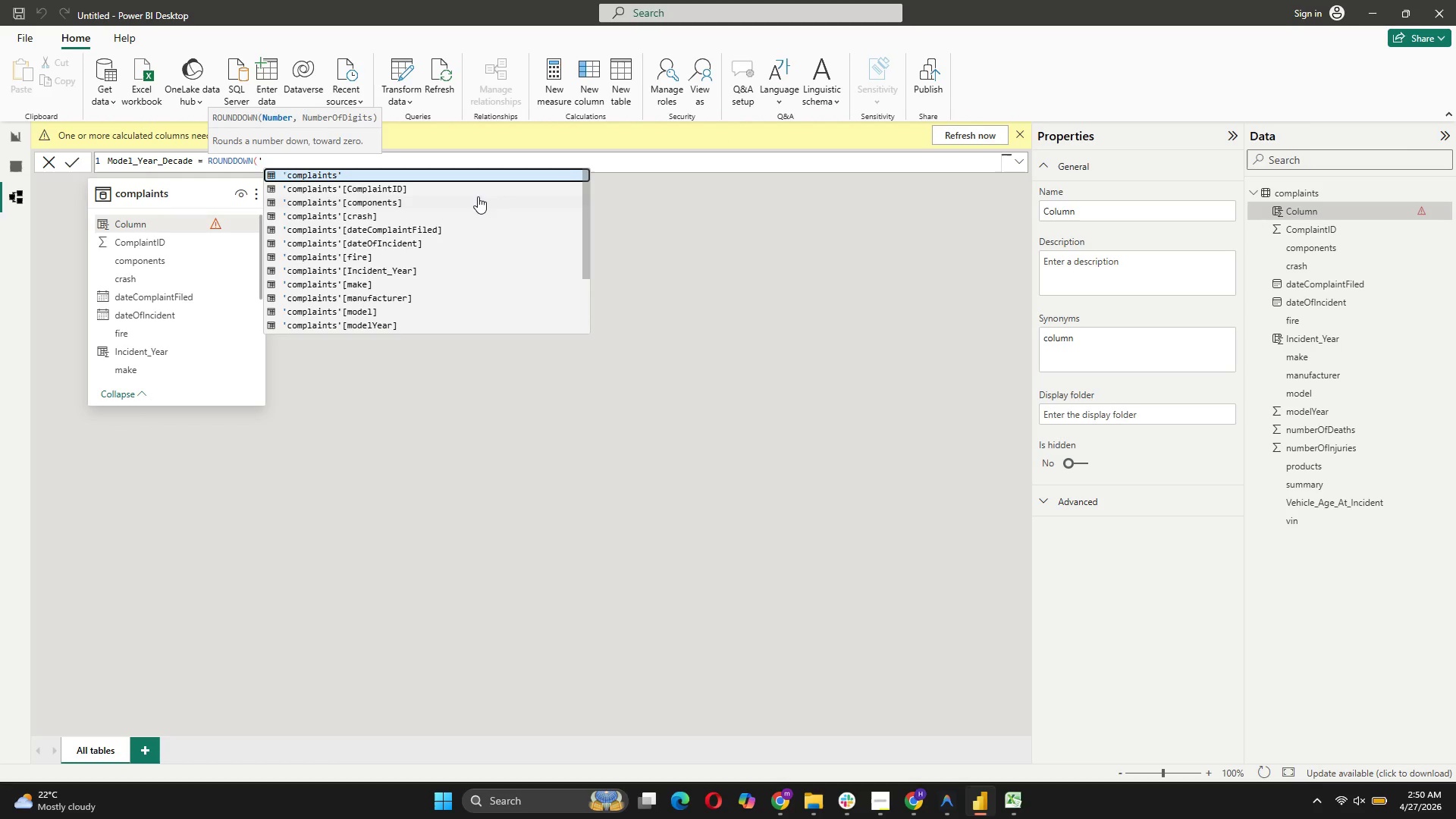 
key(C)
 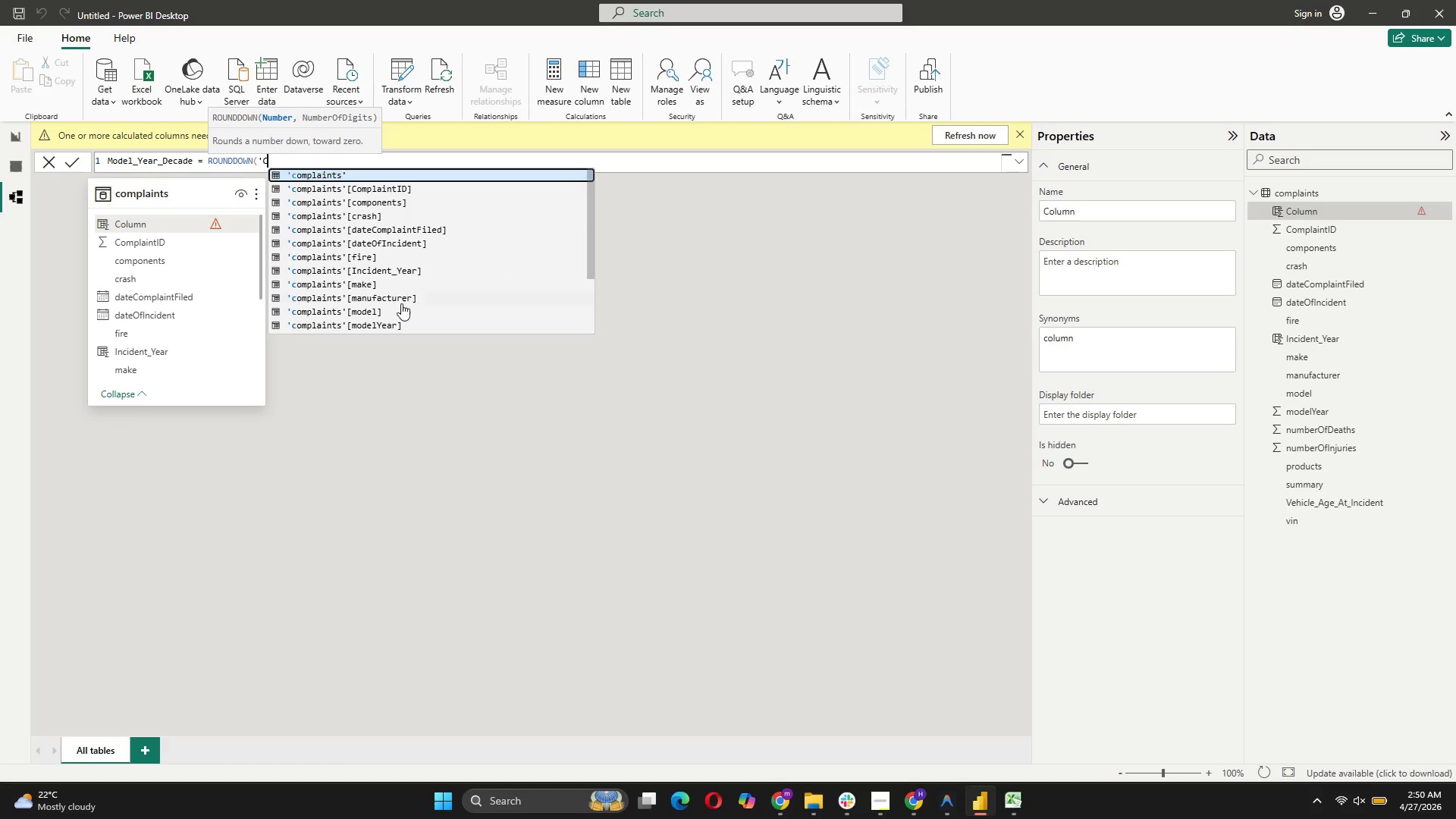 
left_click([381, 324])
 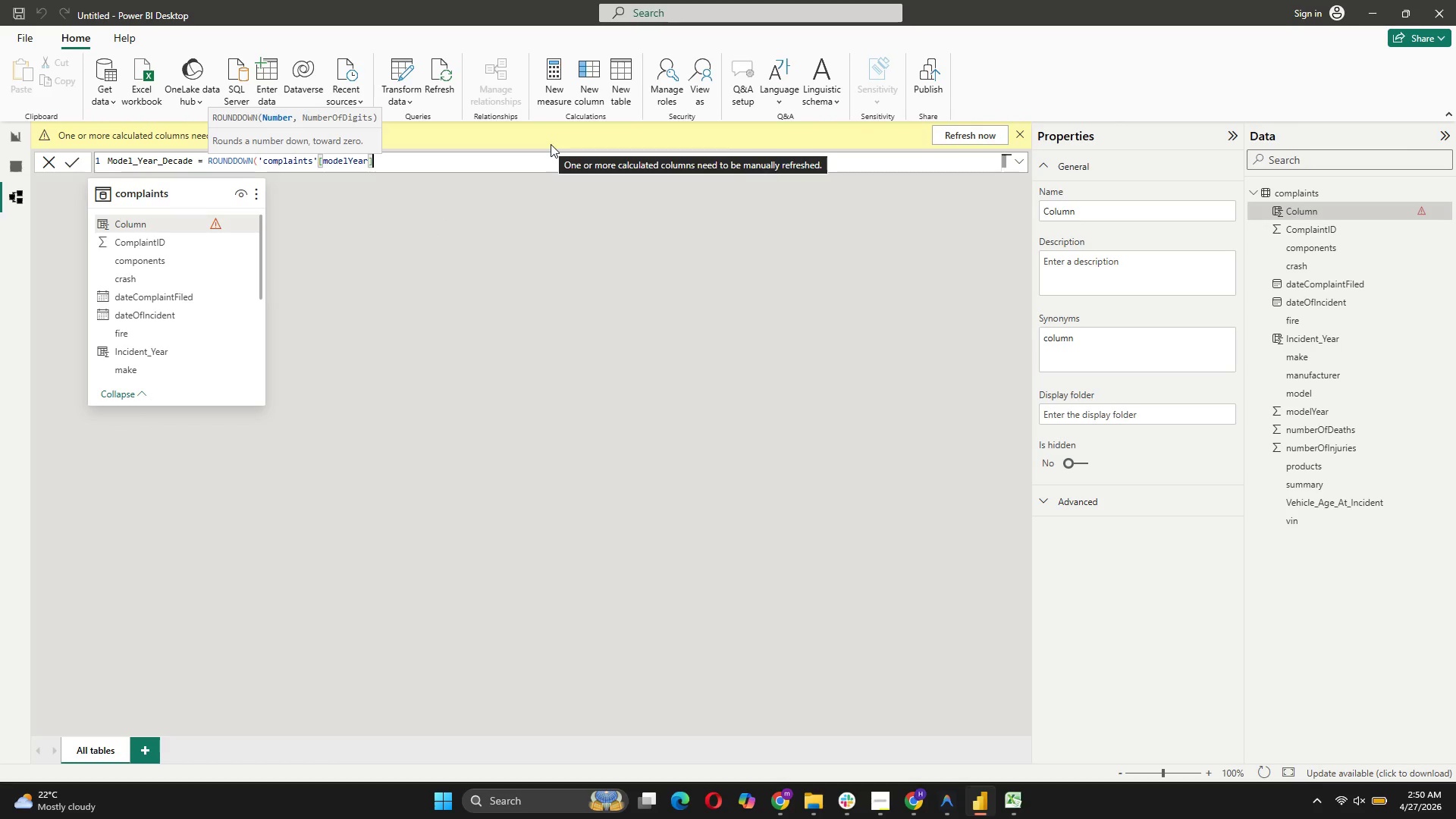 
type(, -1))
 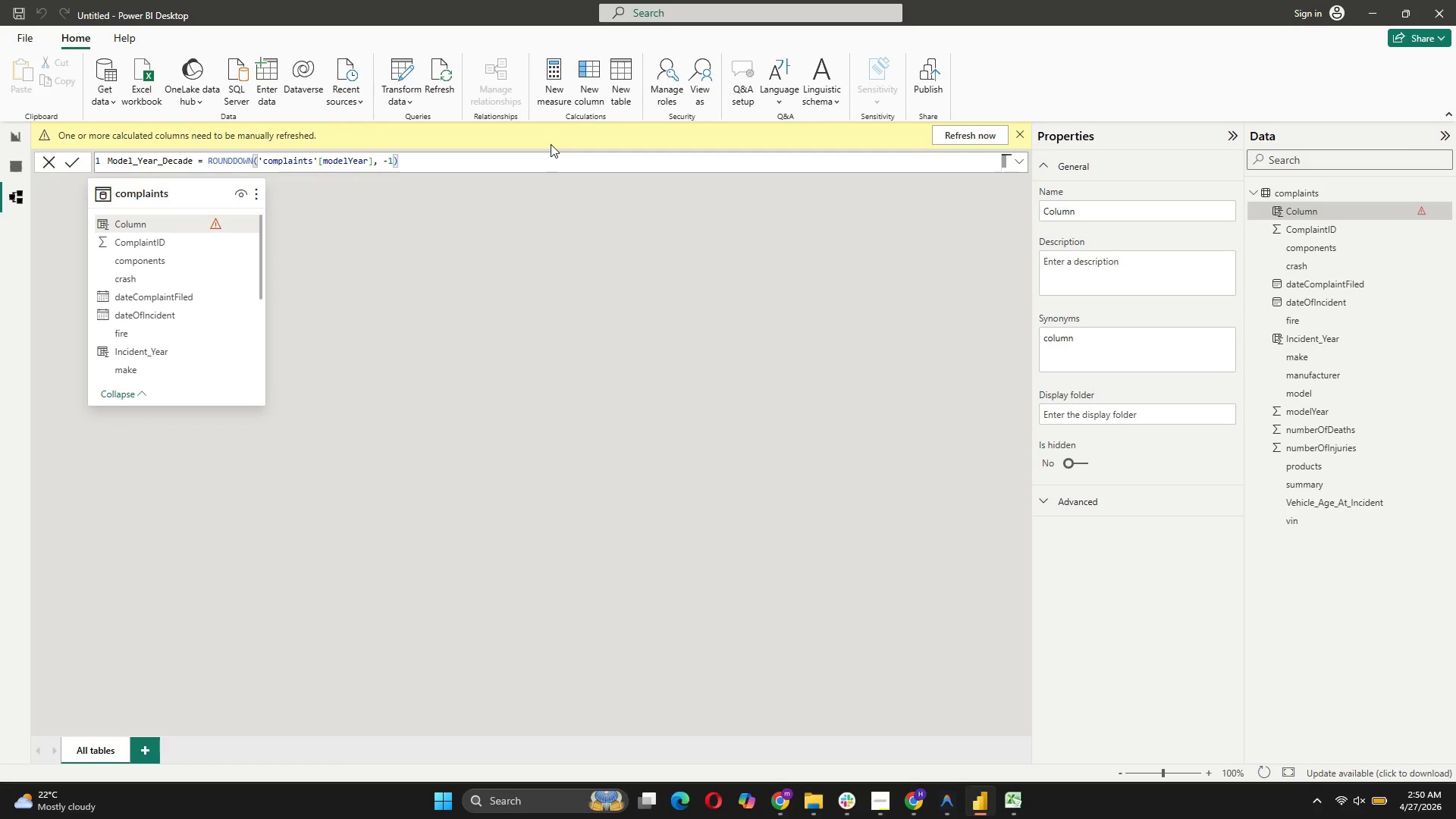 
left_click([68, 162])
 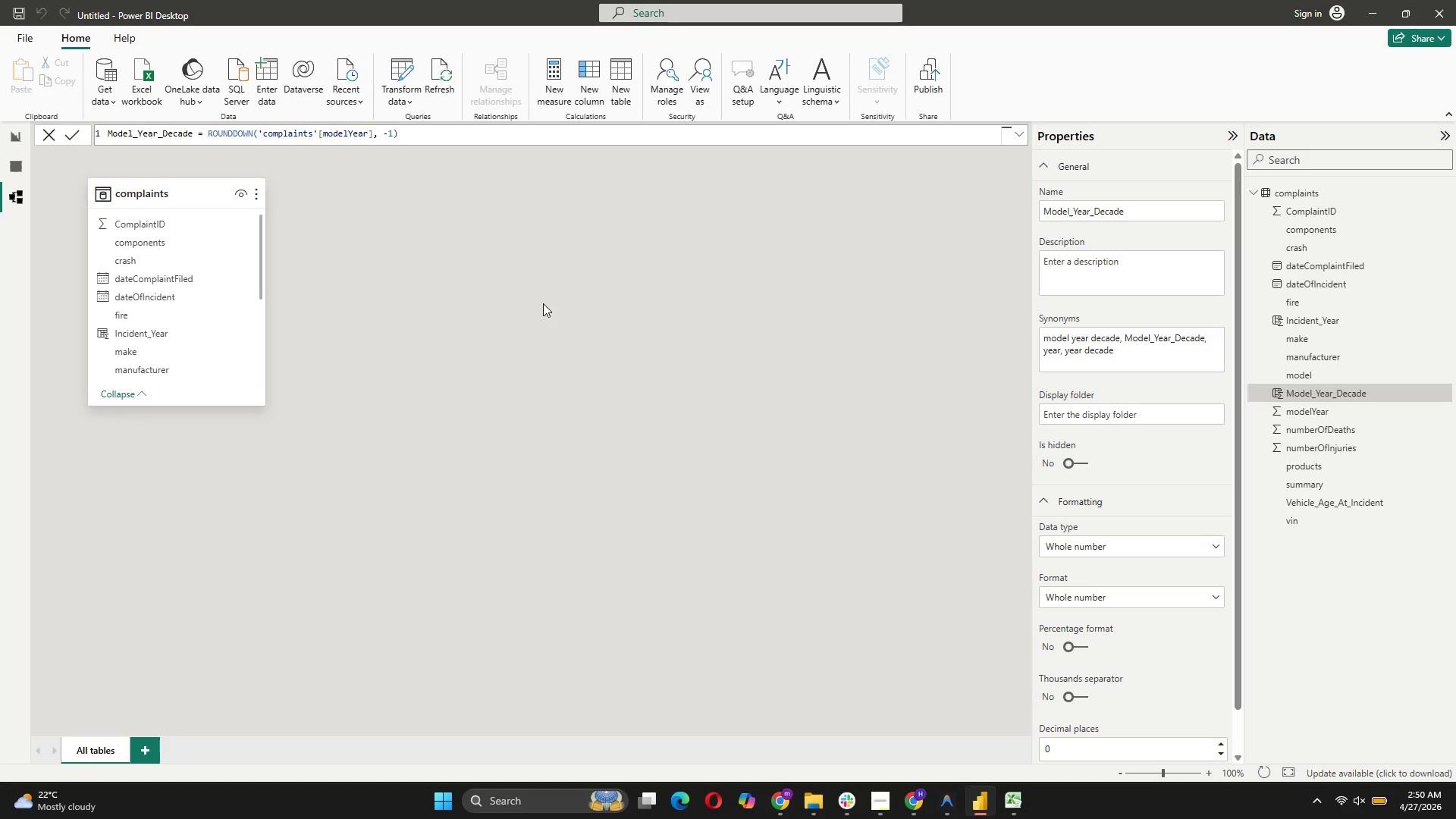 
wait(16.84)
 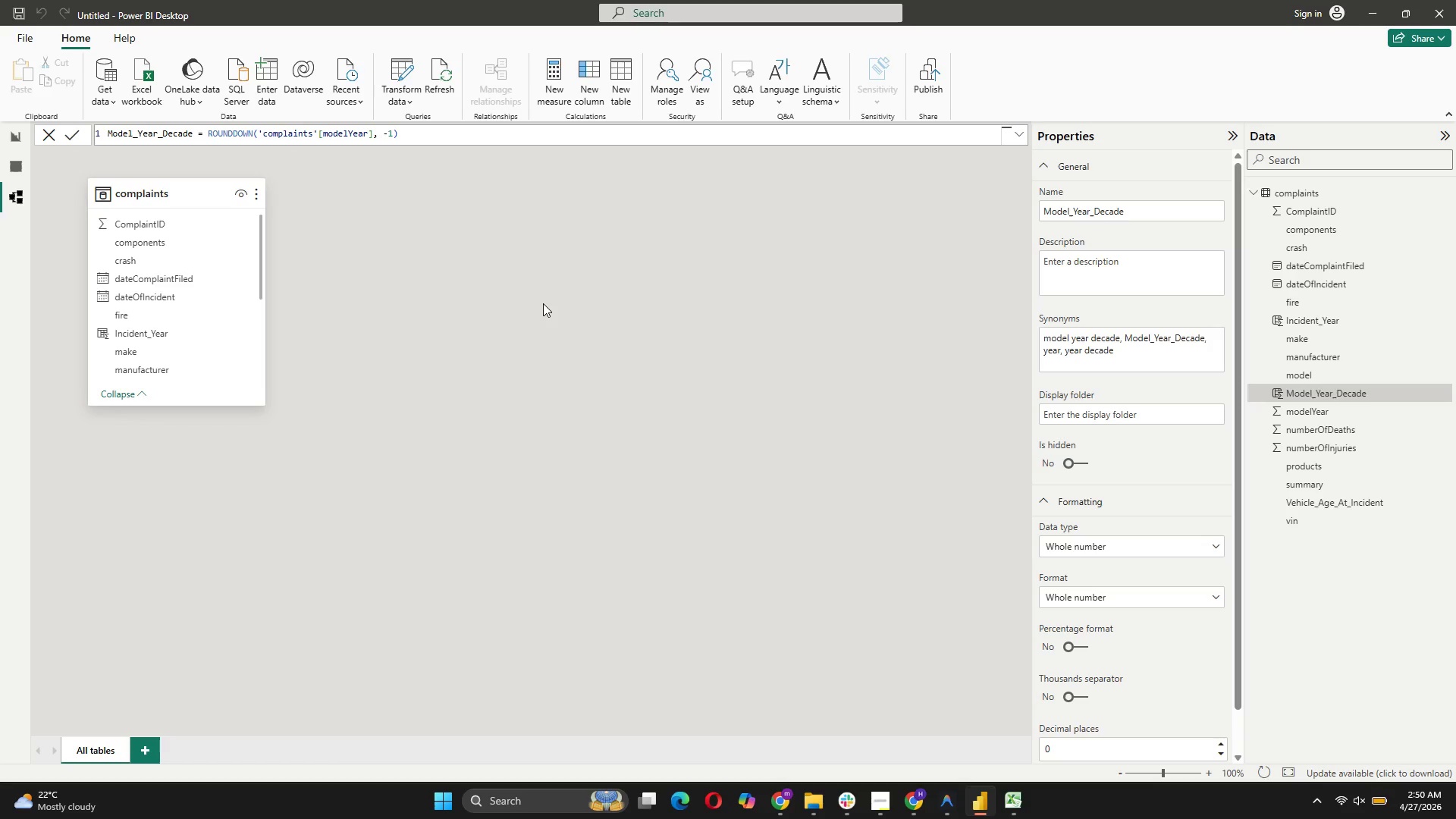 
left_click([552, 86])
 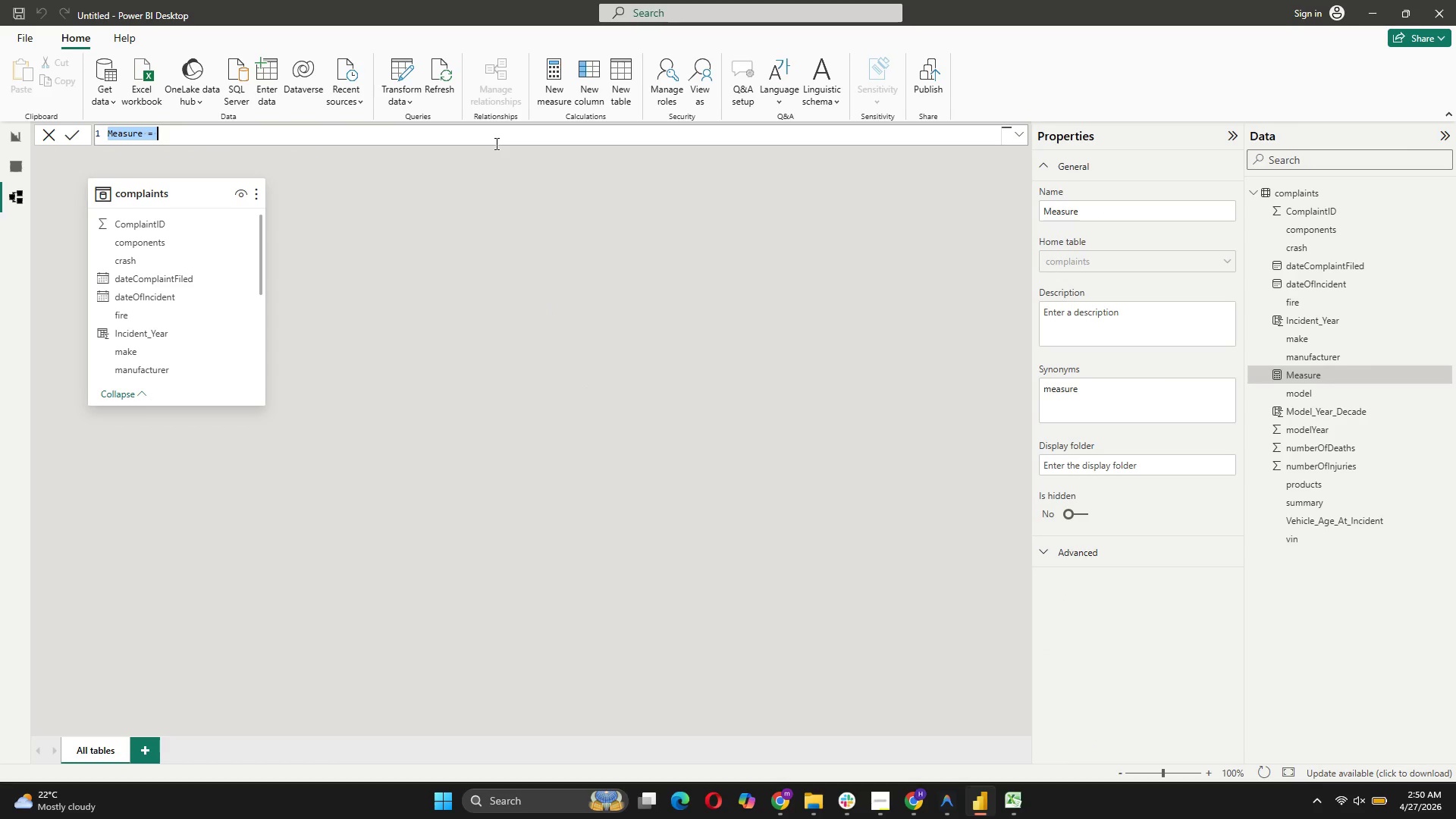 
left_click([46, 131])
 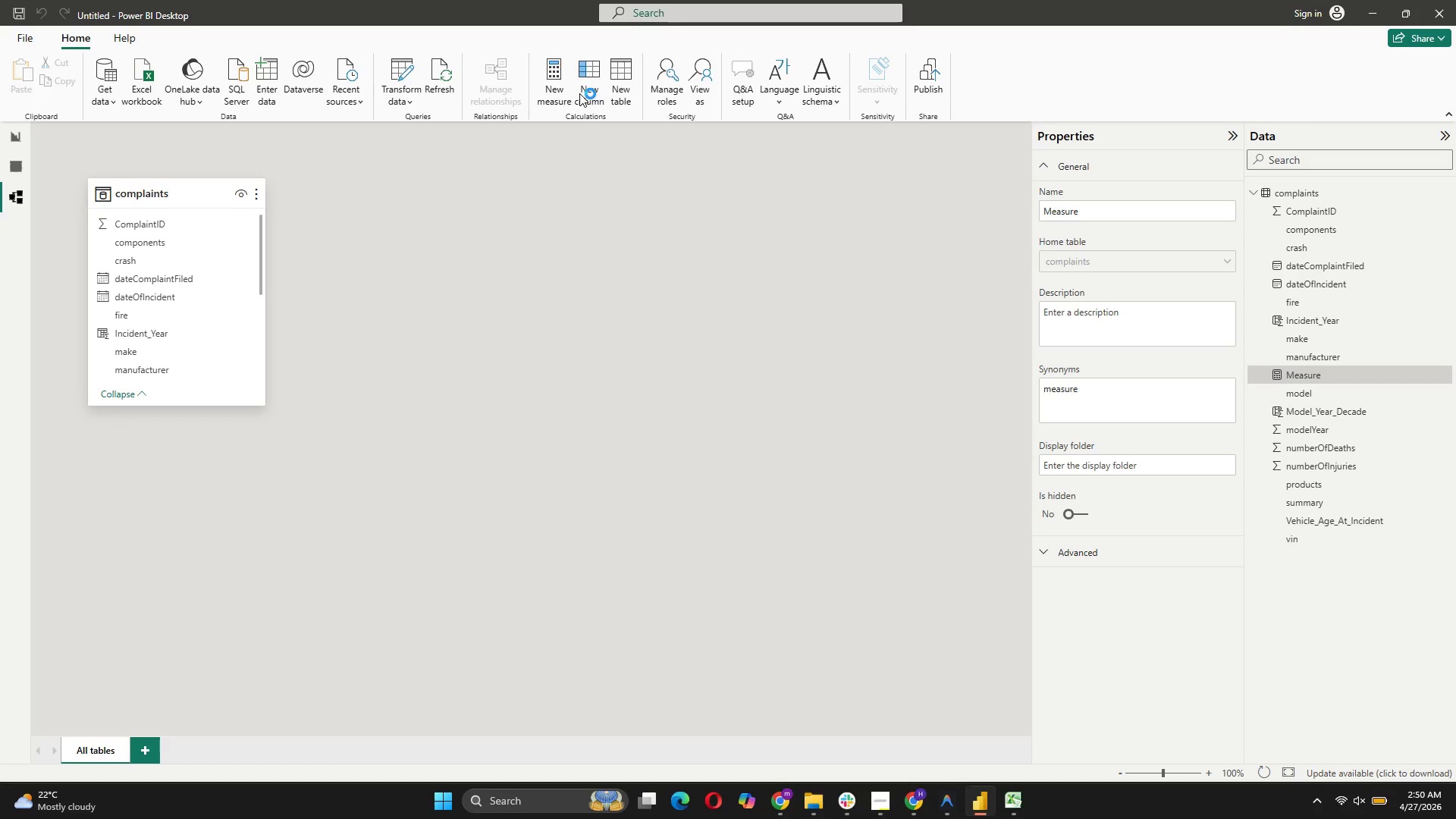 
left_click([588, 89])
 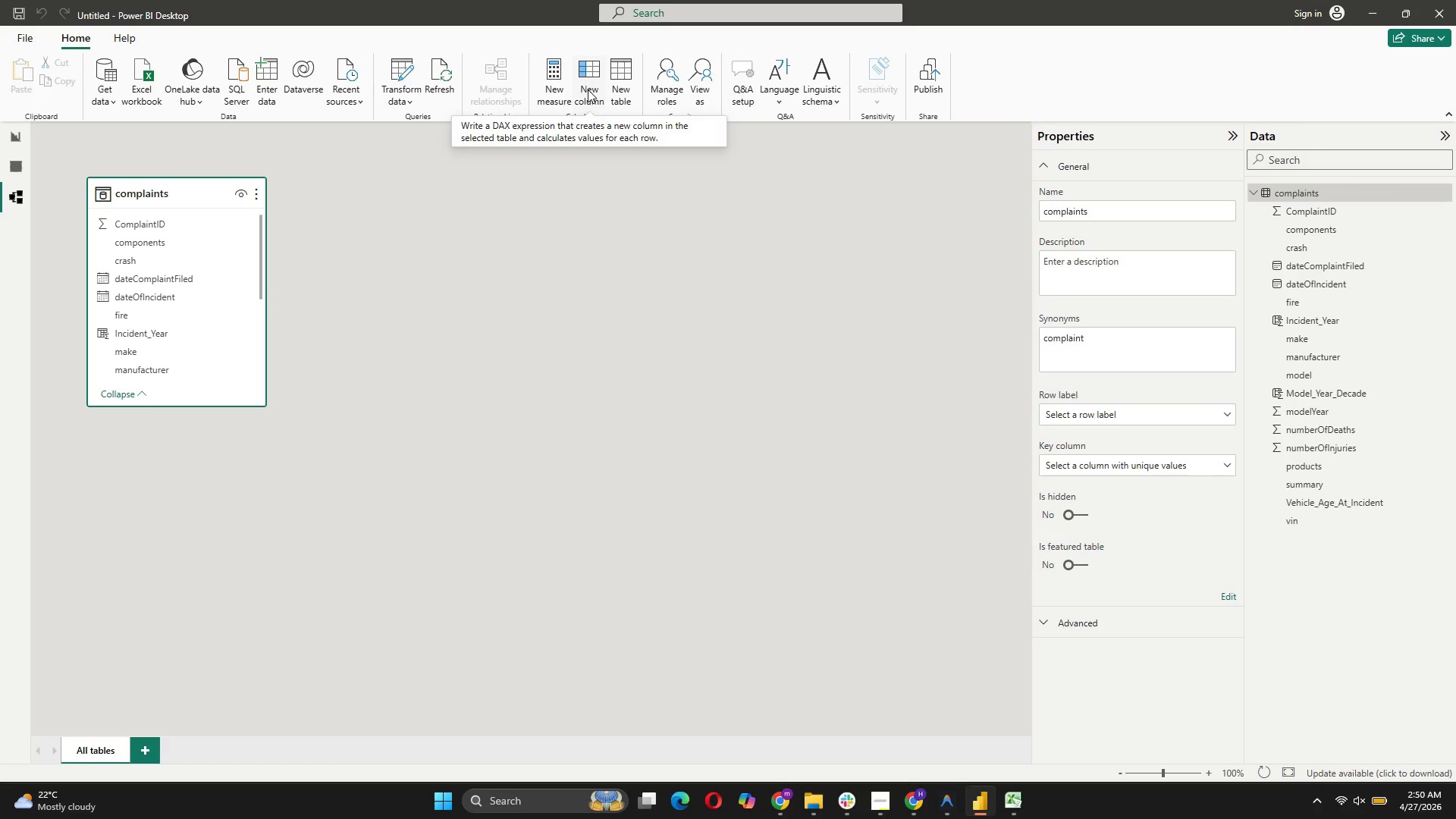 
left_click([588, 101])
 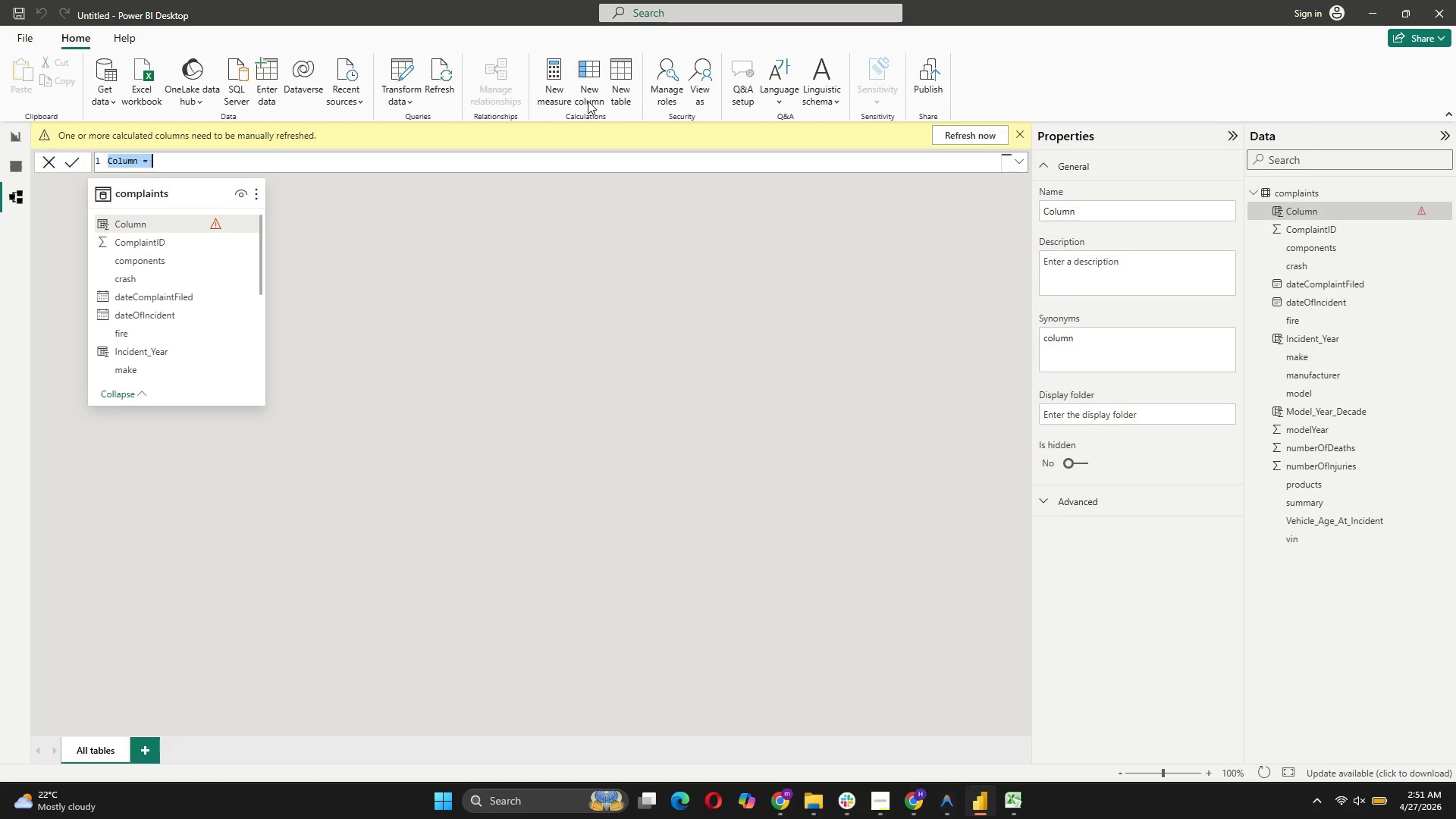 
type(vOU)
key(Backspace)
key(Backspace)
key(Backspace)
type(Volm)
key(Backspace)
type(ume_Index_Base )
key(Backspace)
type(_100 = CALCULATE(COUN)
 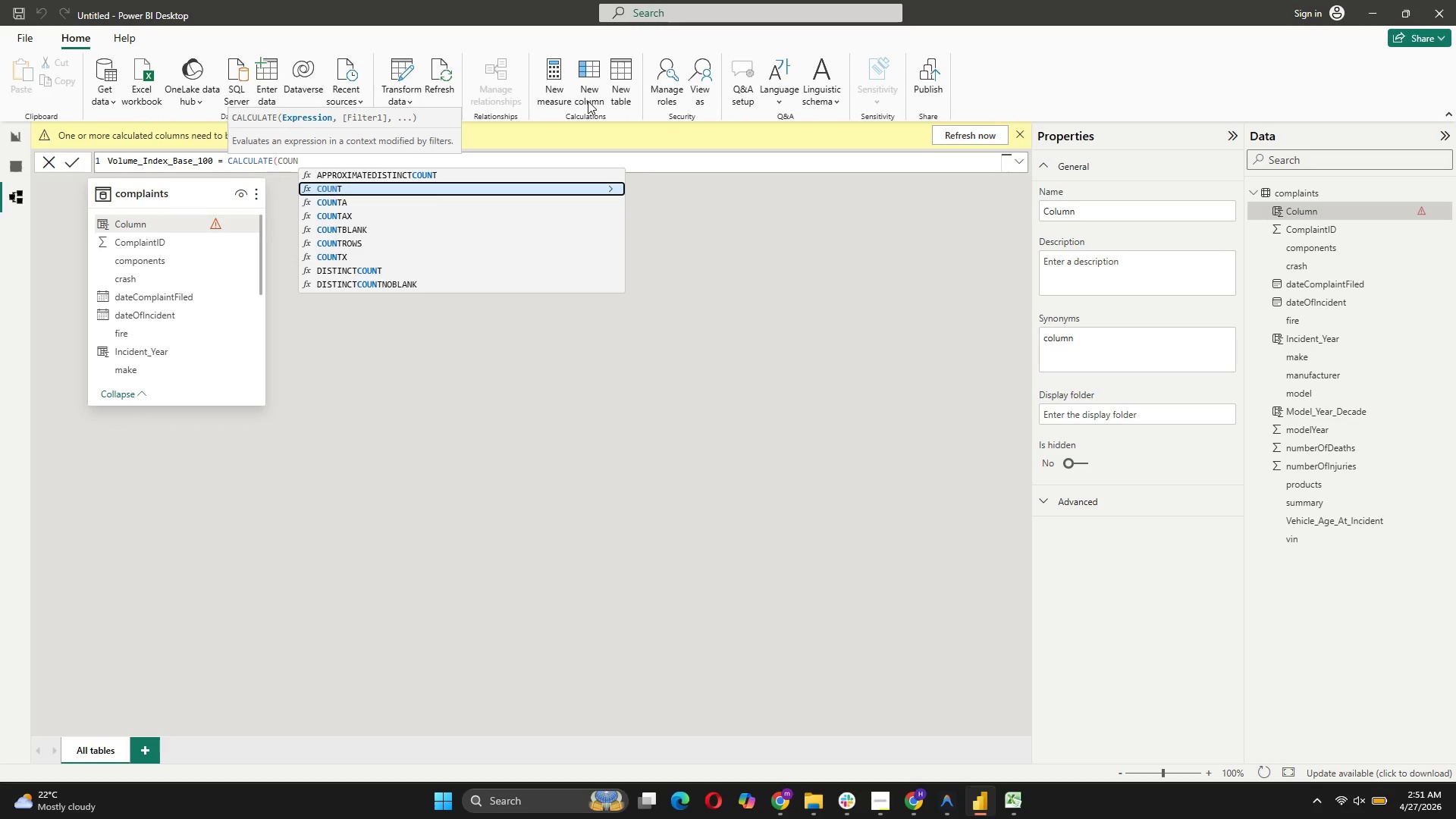 
left_click([362, 247])
 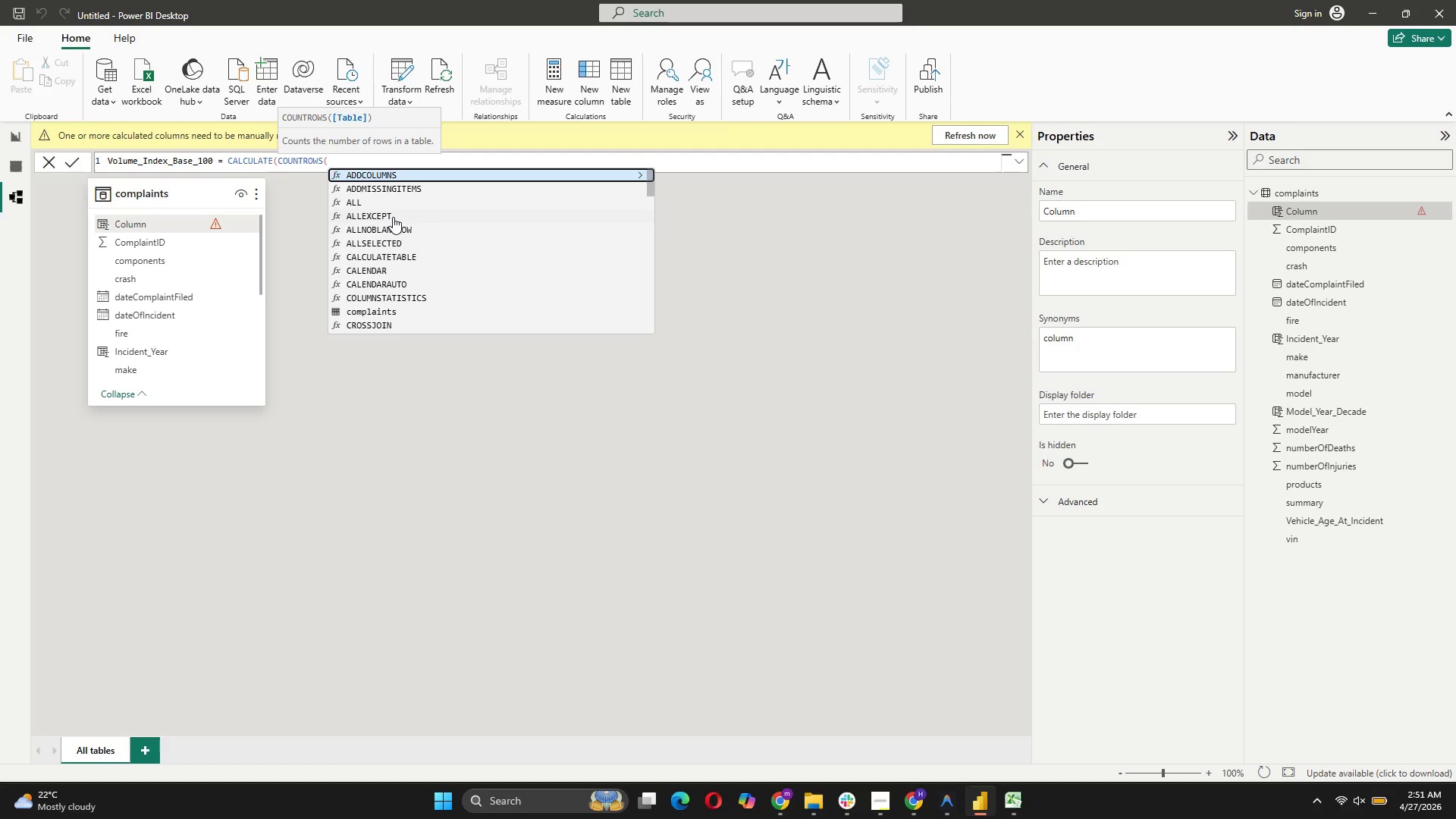 
left_click([385, 313])
 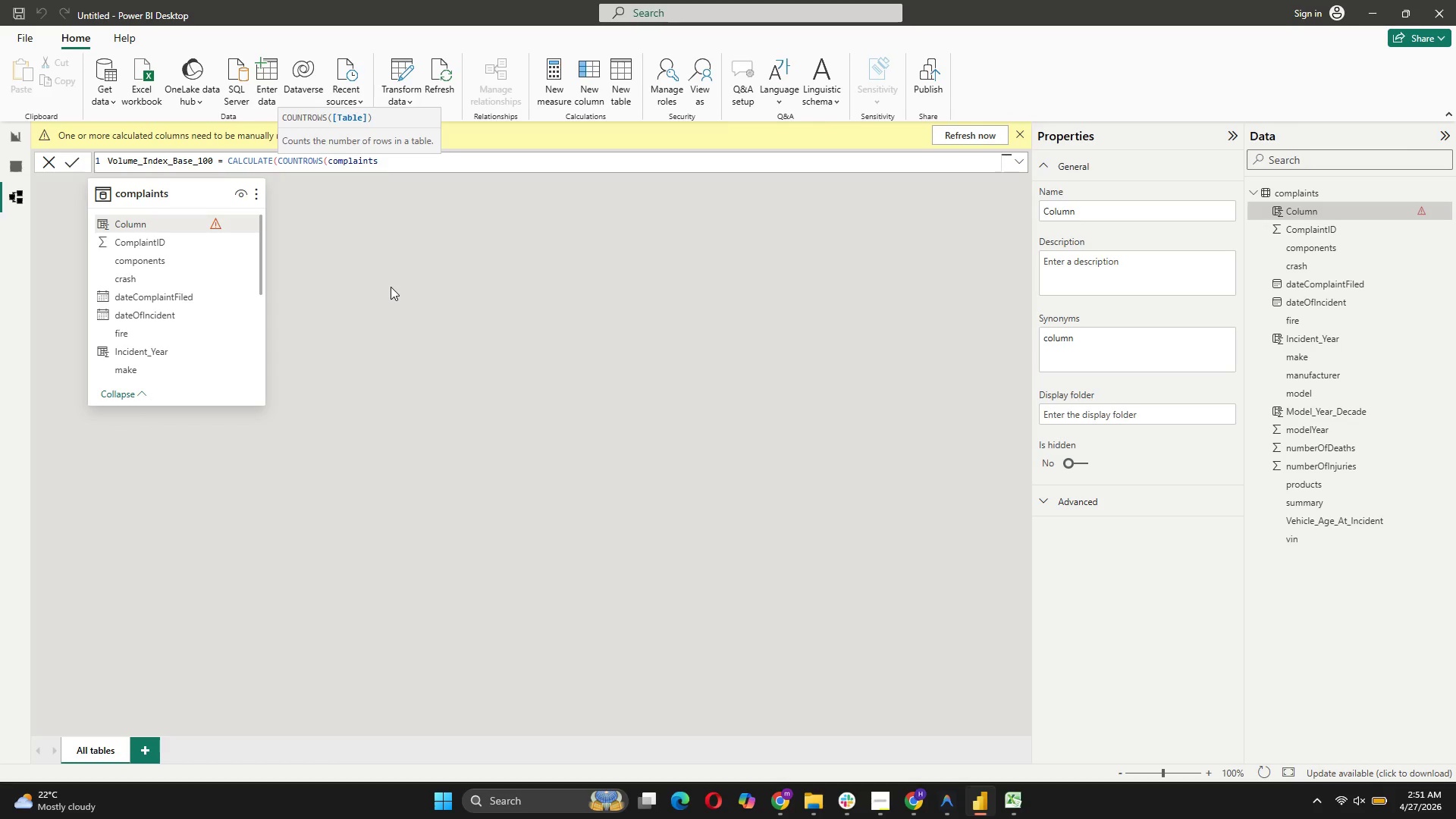 
key(Shift+0)
 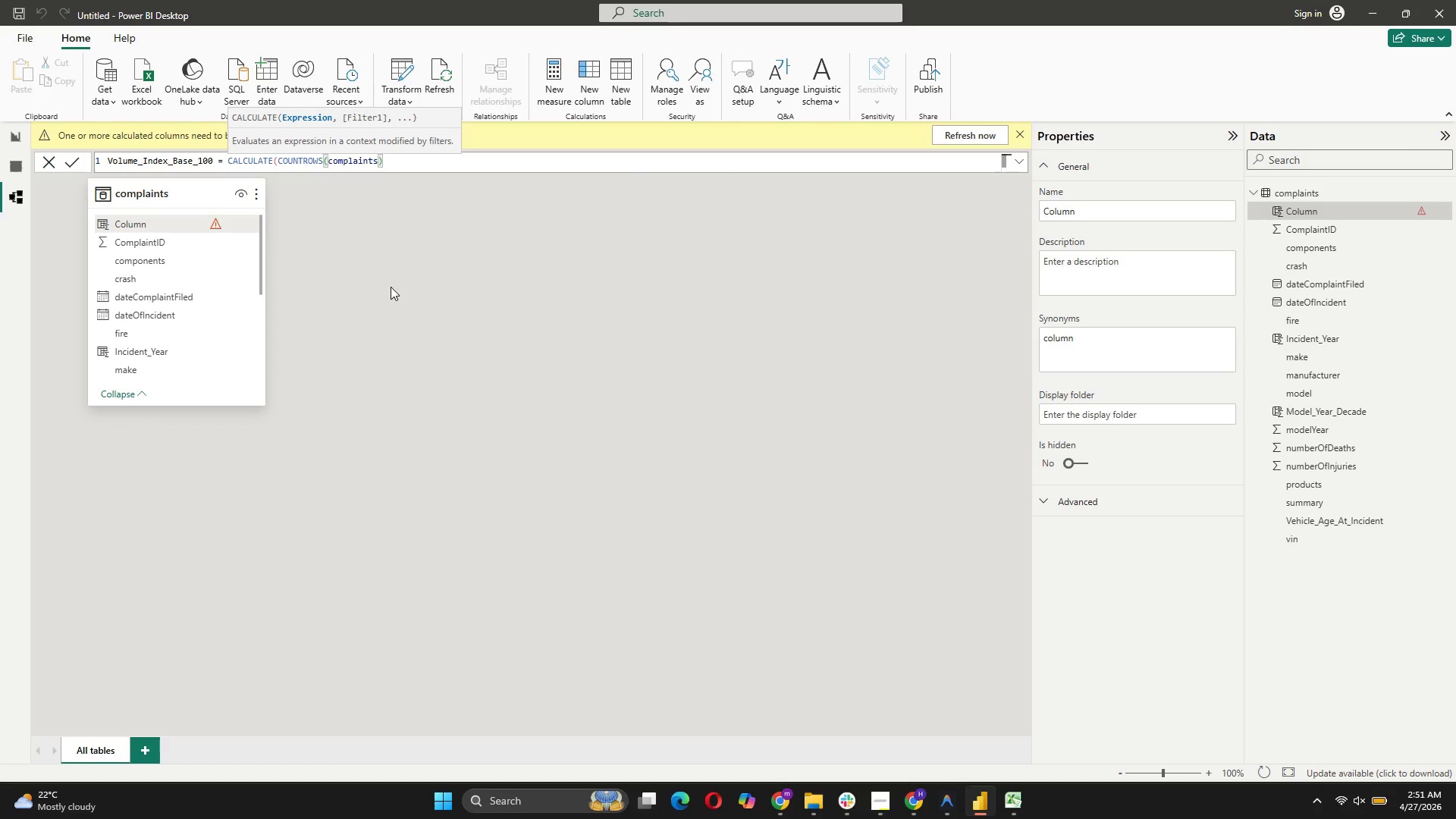 
key(Comma)
 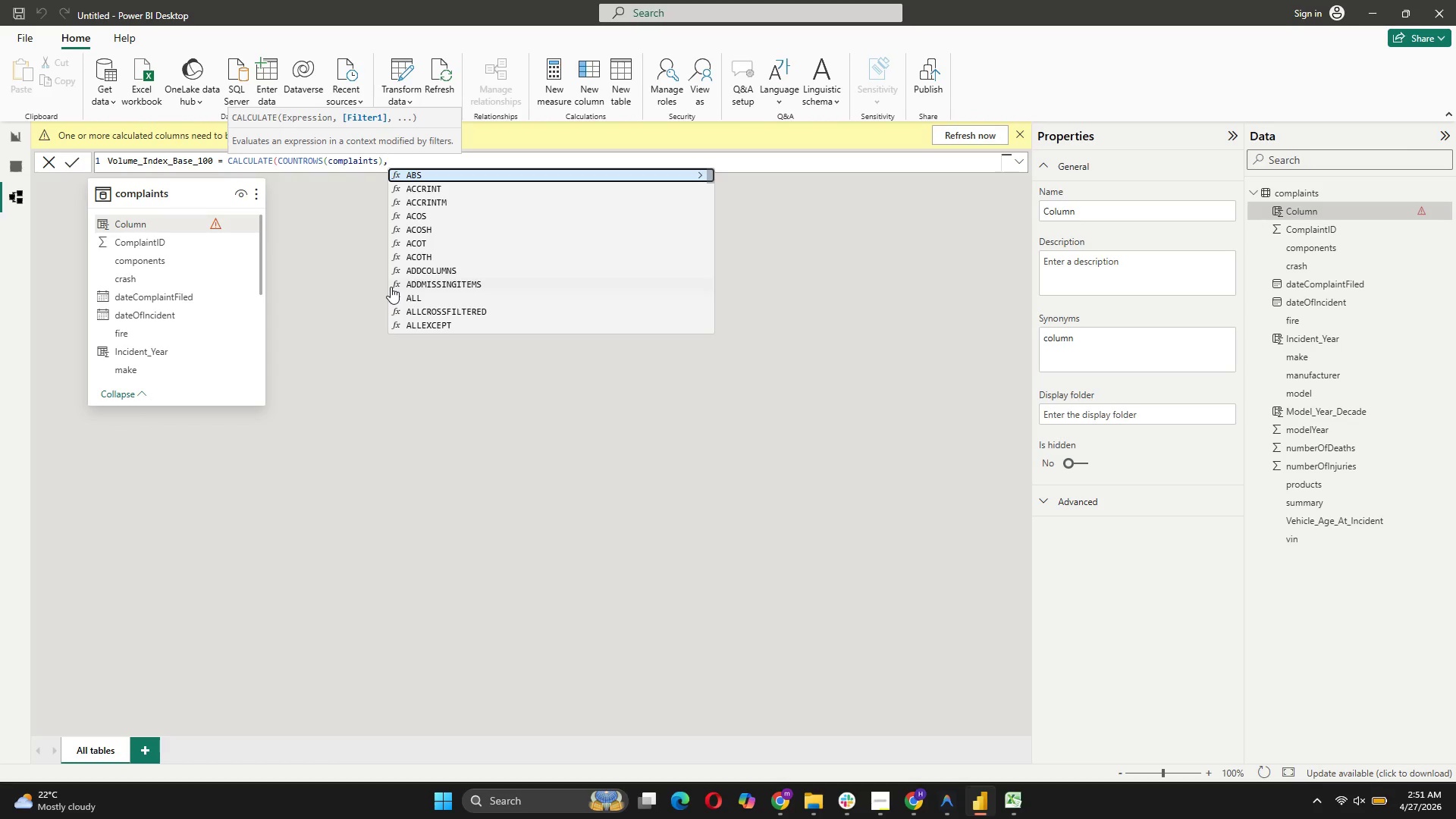 
type(AA)
key(Backspace)
type(LL)
 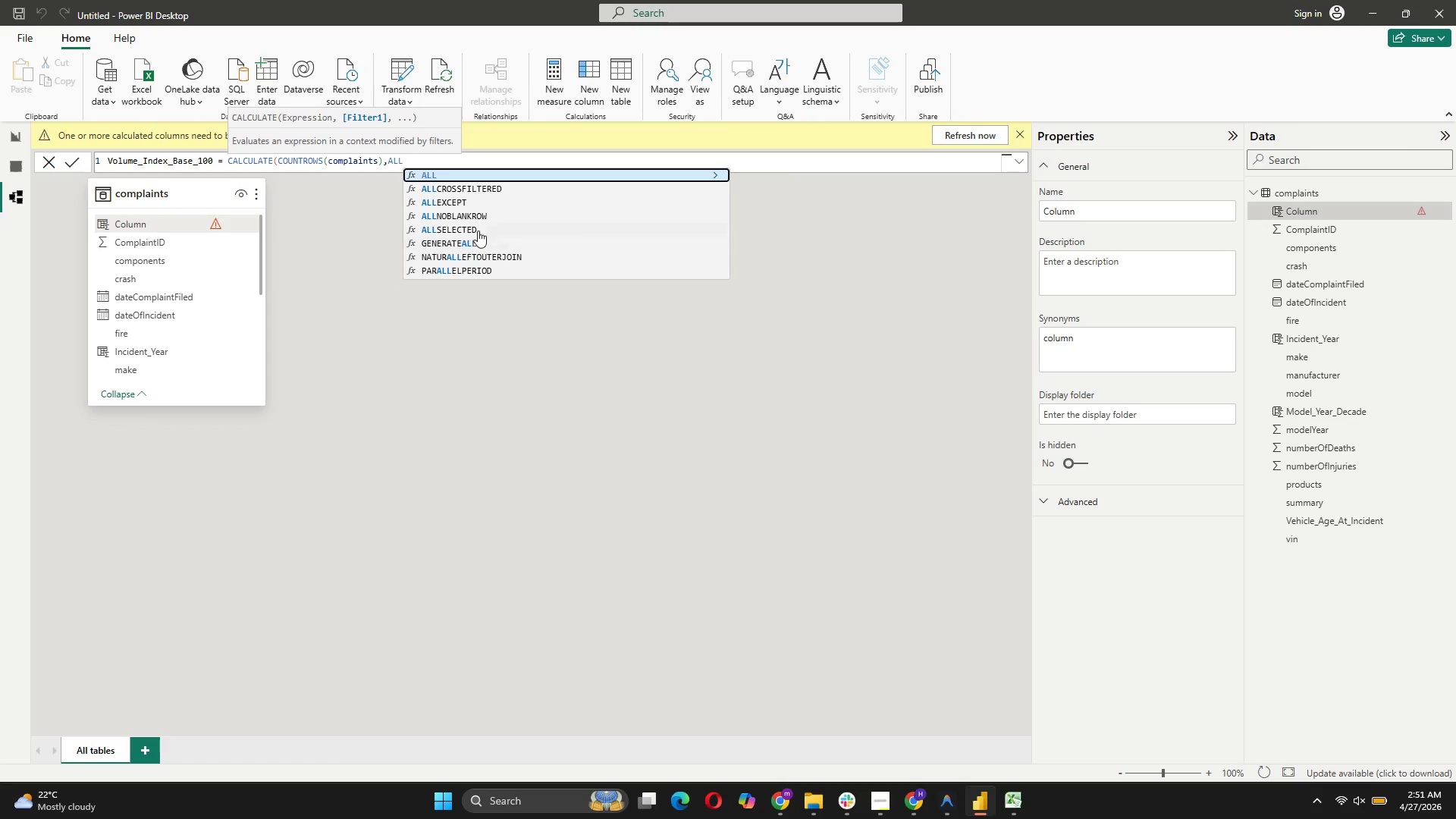 
left_click([479, 224])
 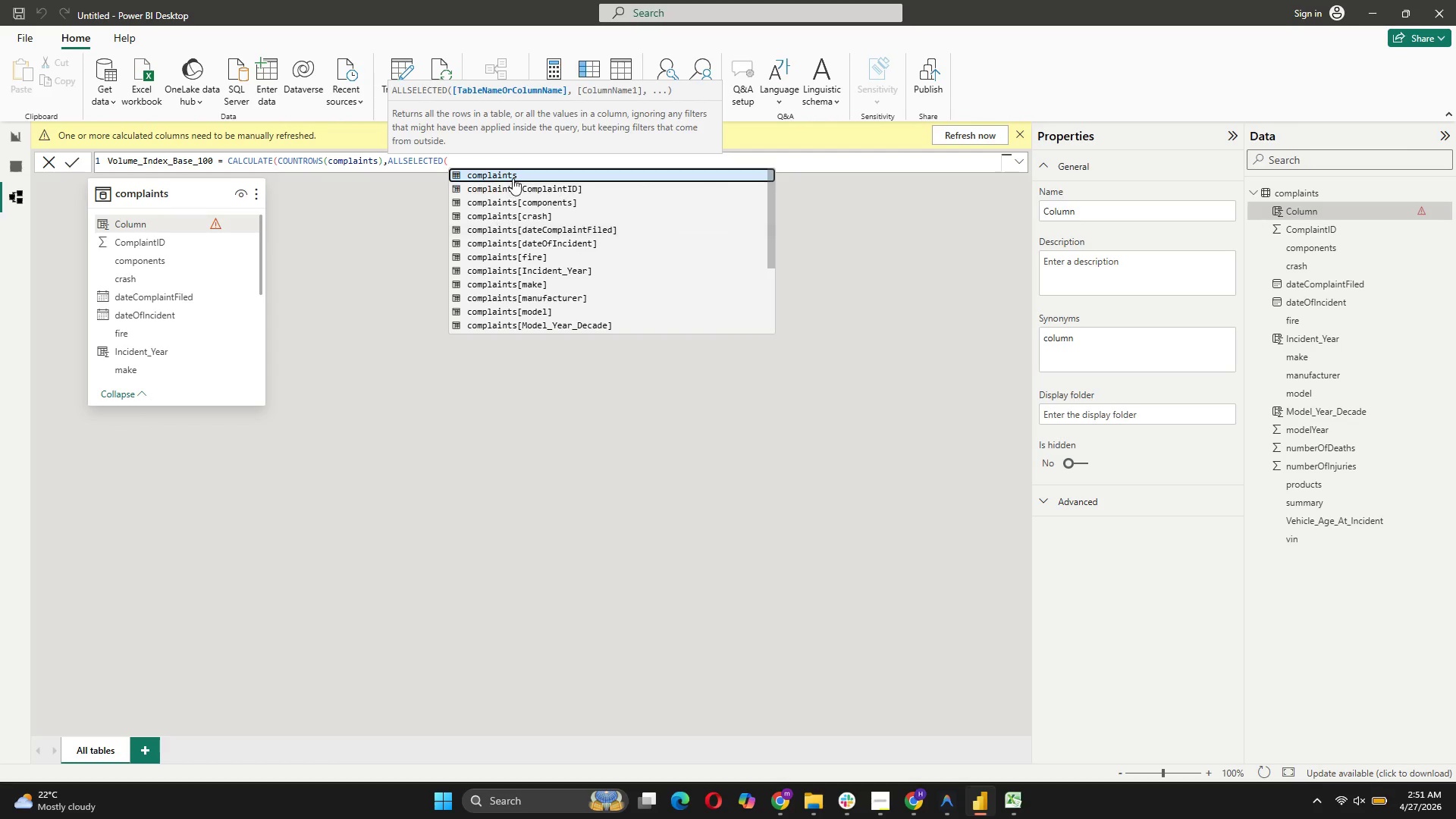 
left_click([513, 178])
 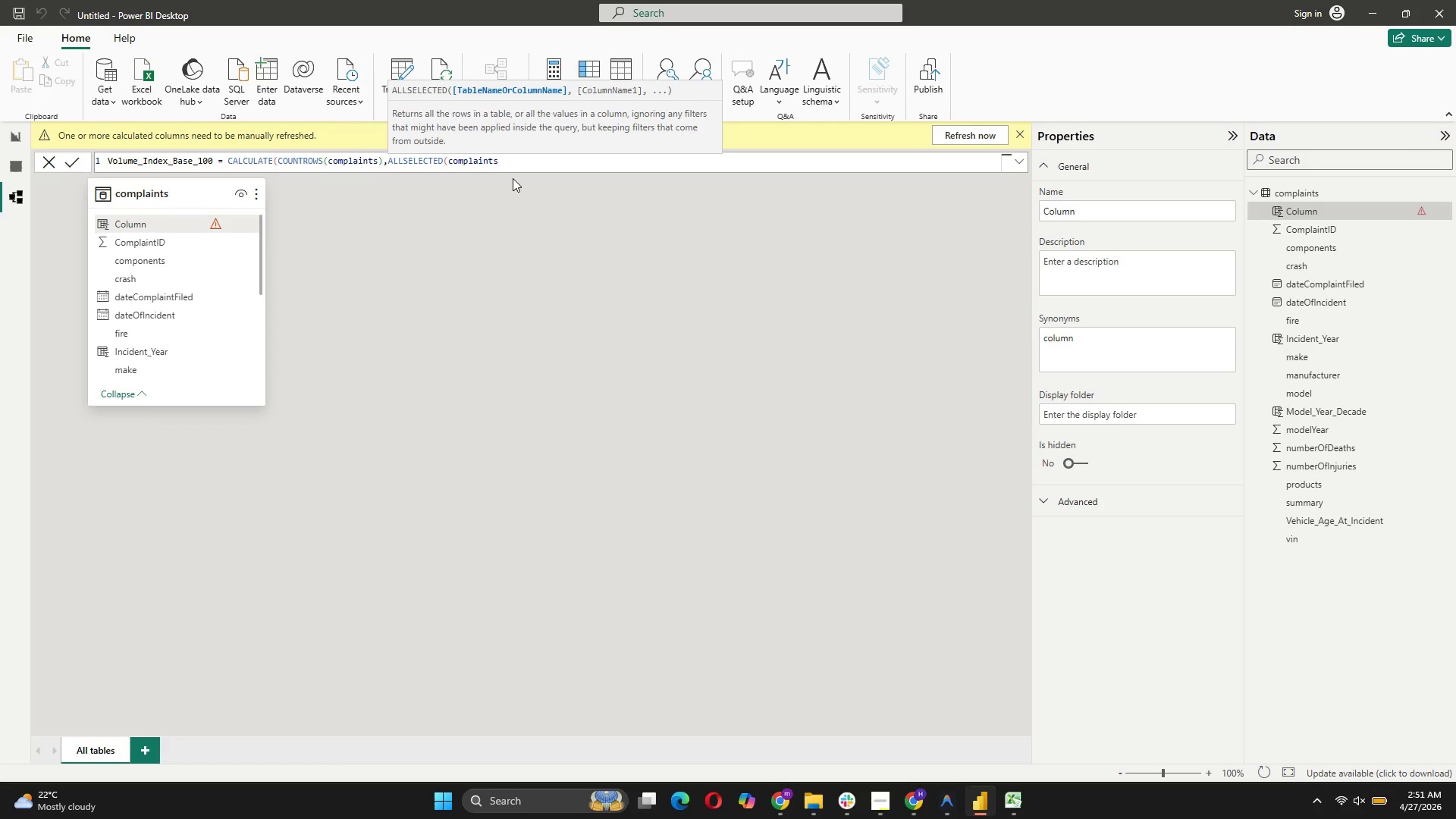 
type()))
 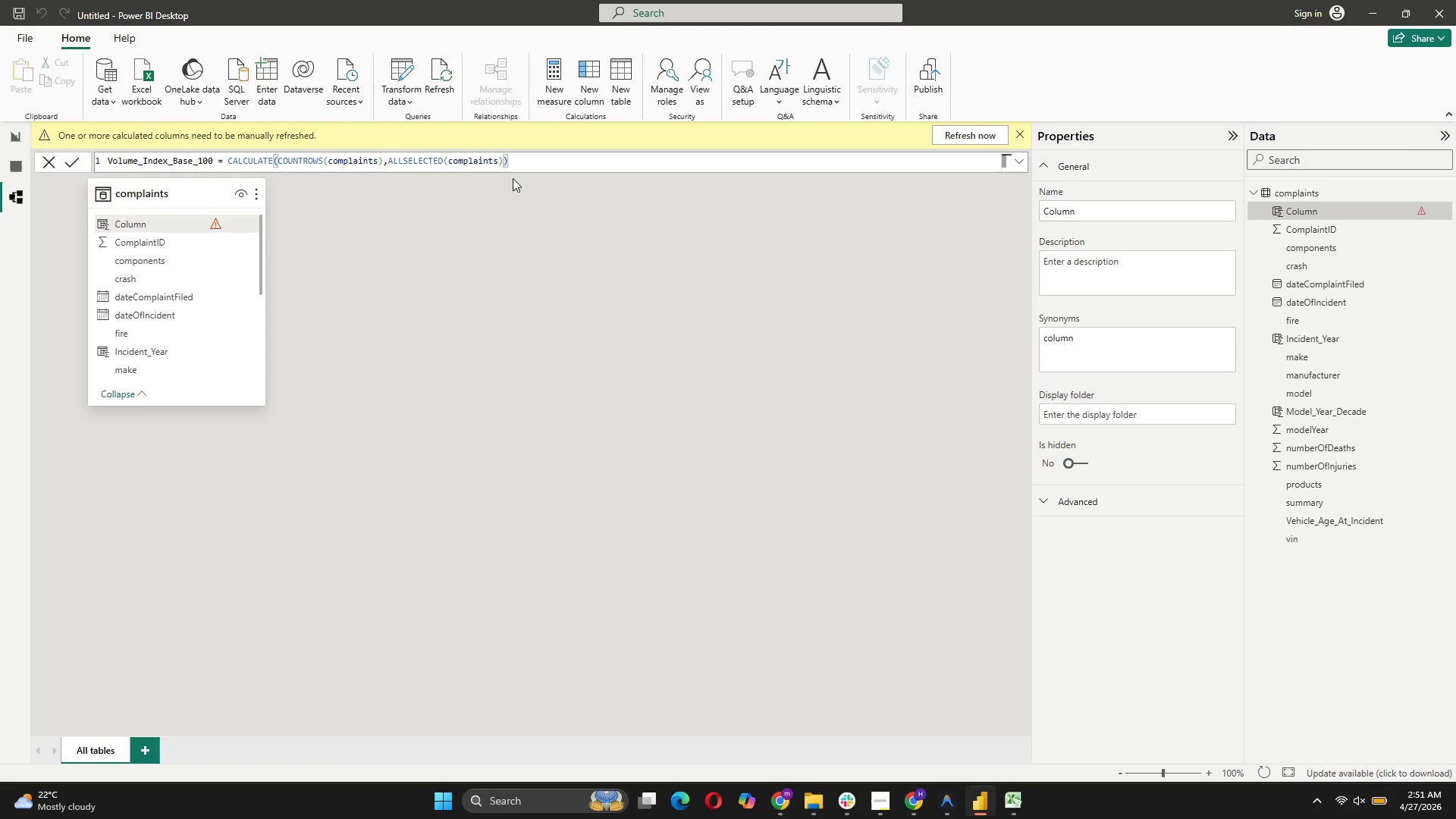 
wait(10.56)
 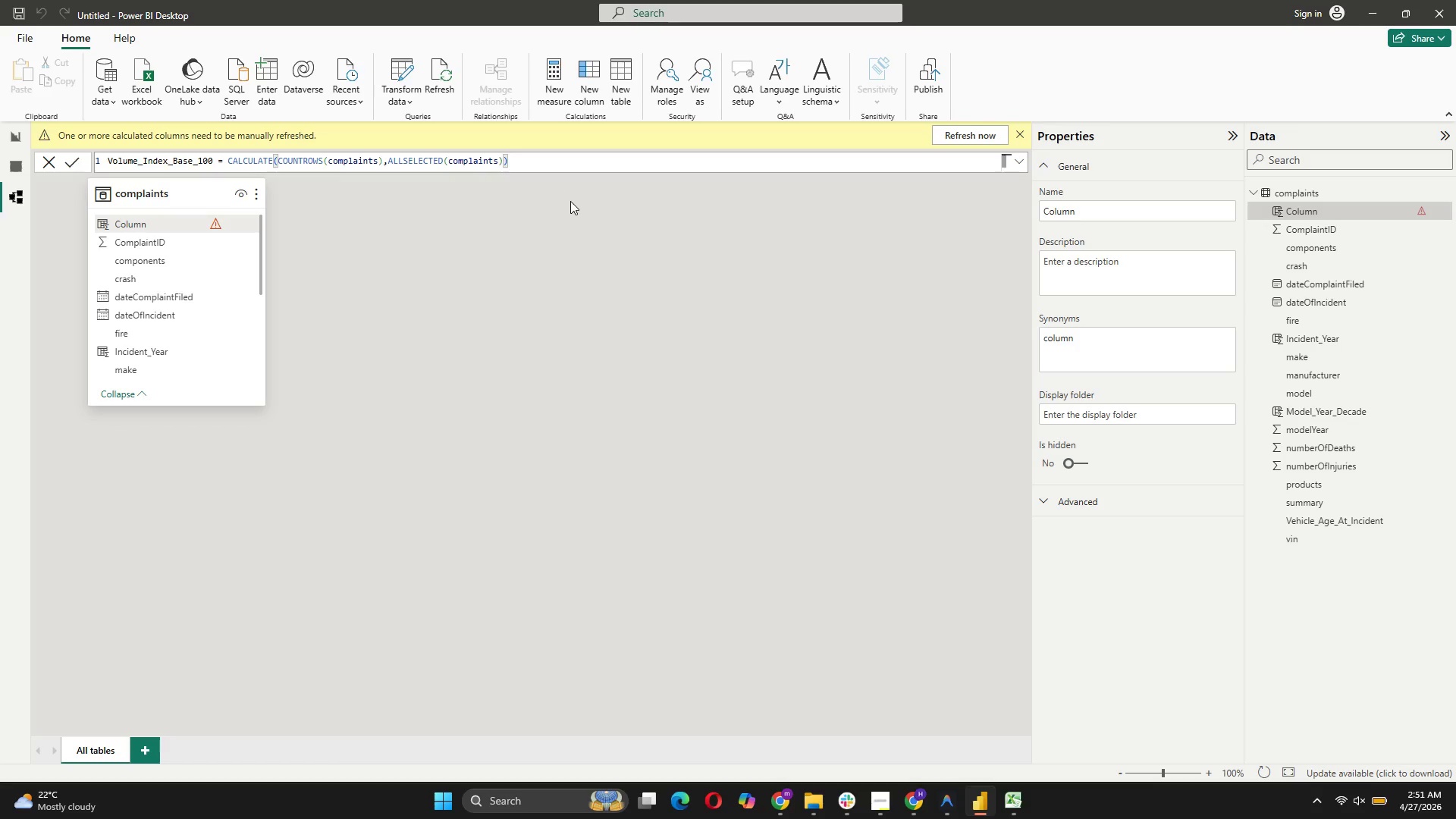 
left_click_drag(start_coordinate=[516, 161], to_coordinate=[64, 161])
 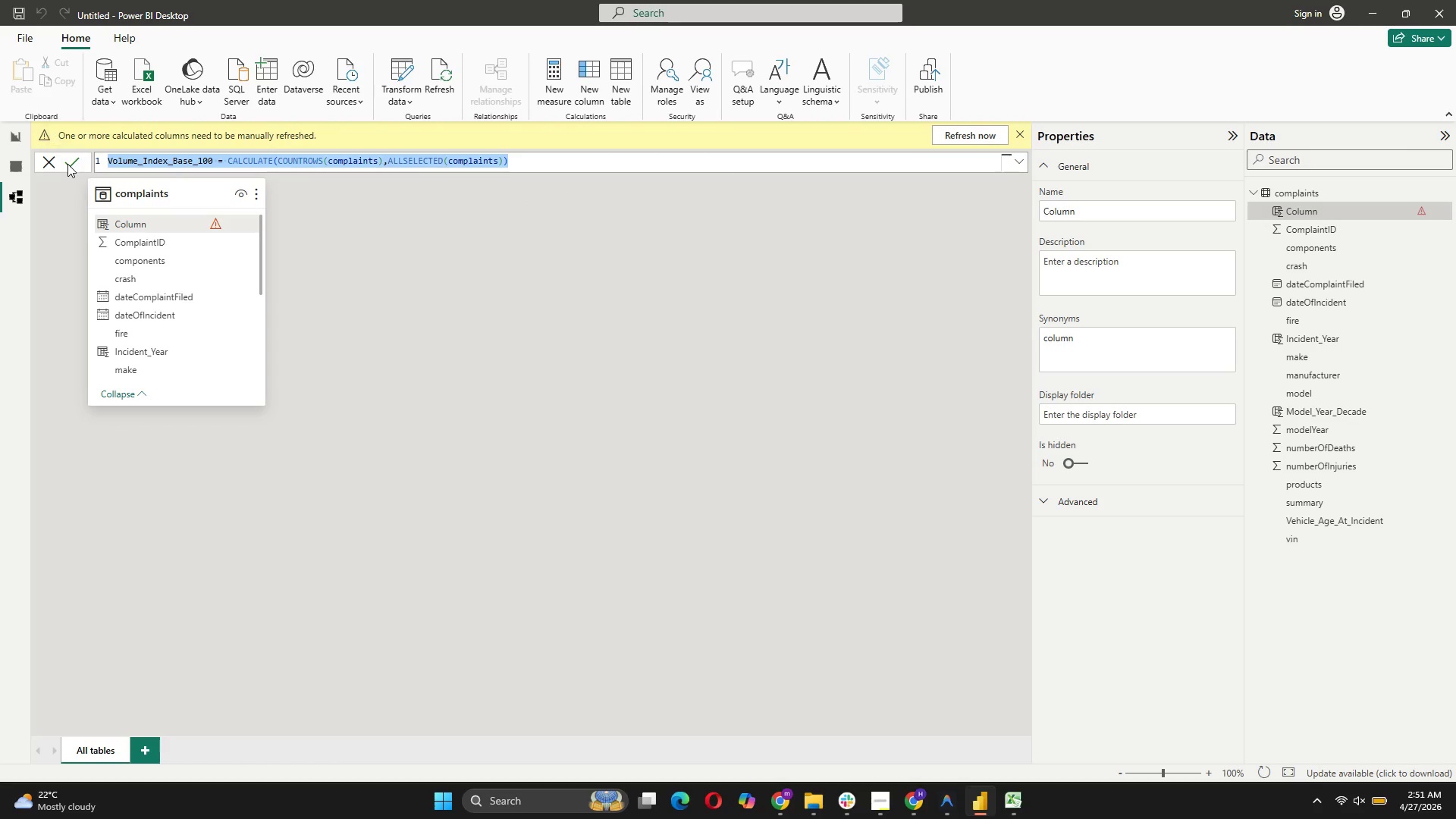 
key(Control+C)
 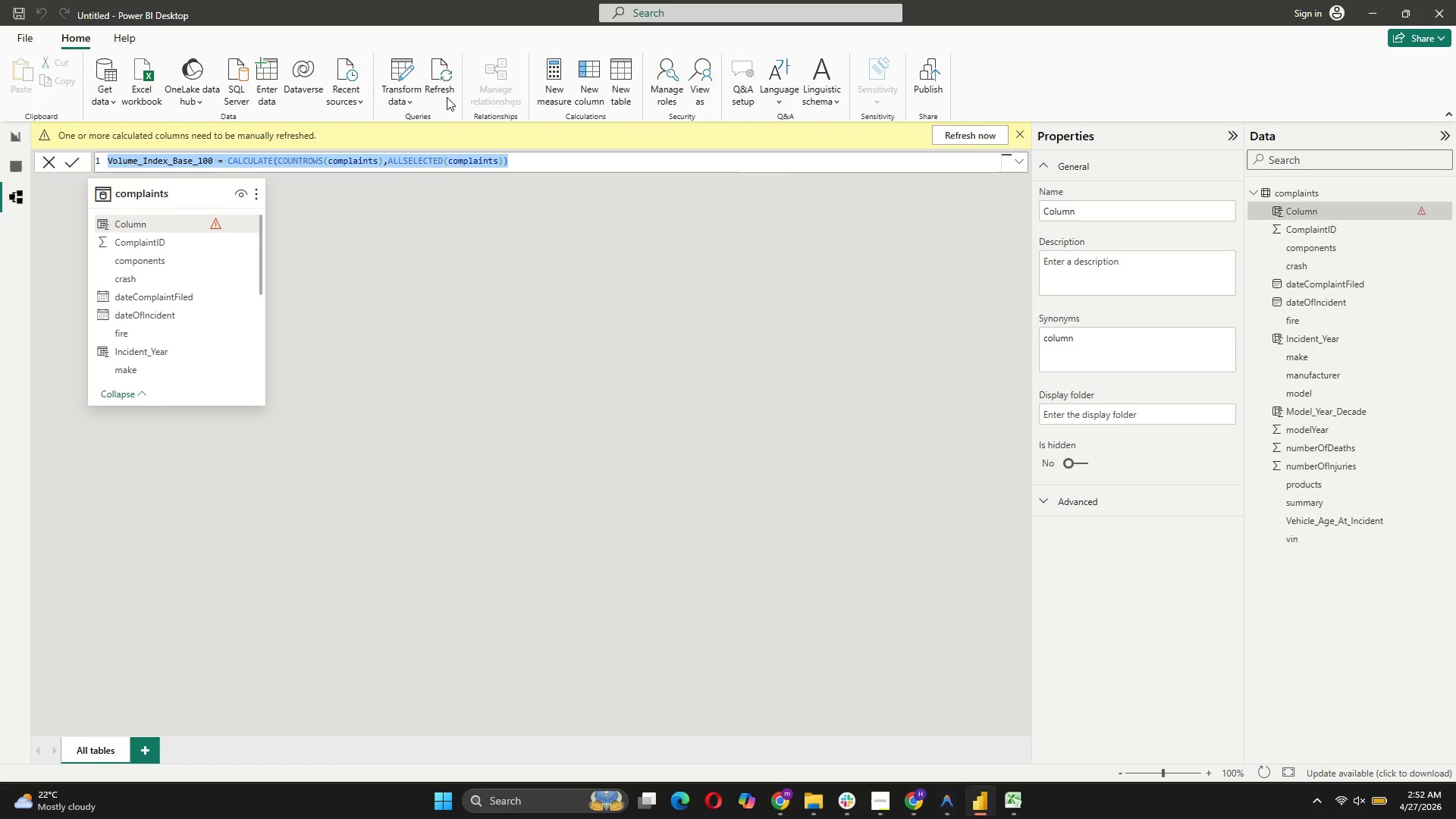 
left_click([563, 96])
 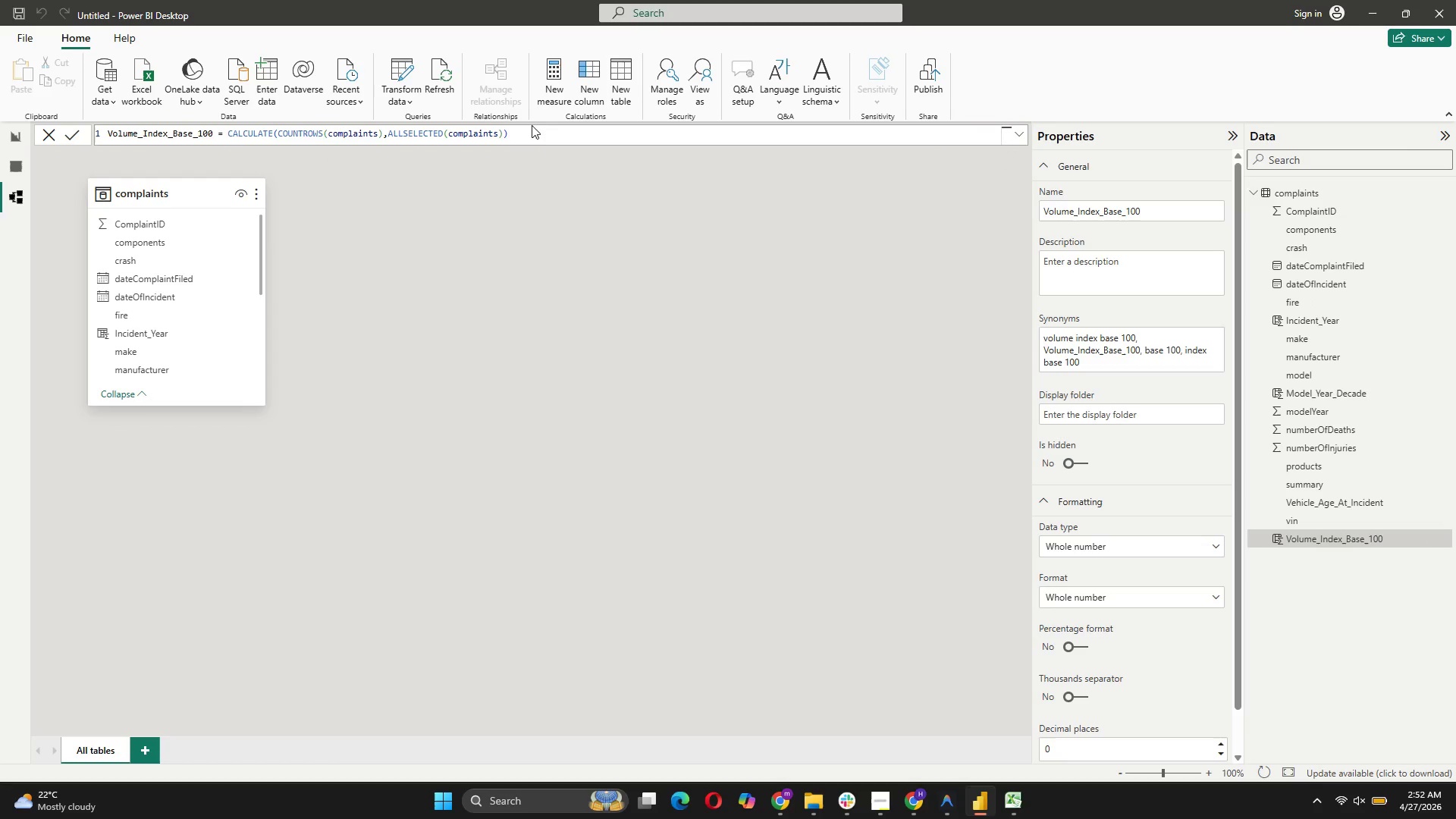 
wait(6.33)
 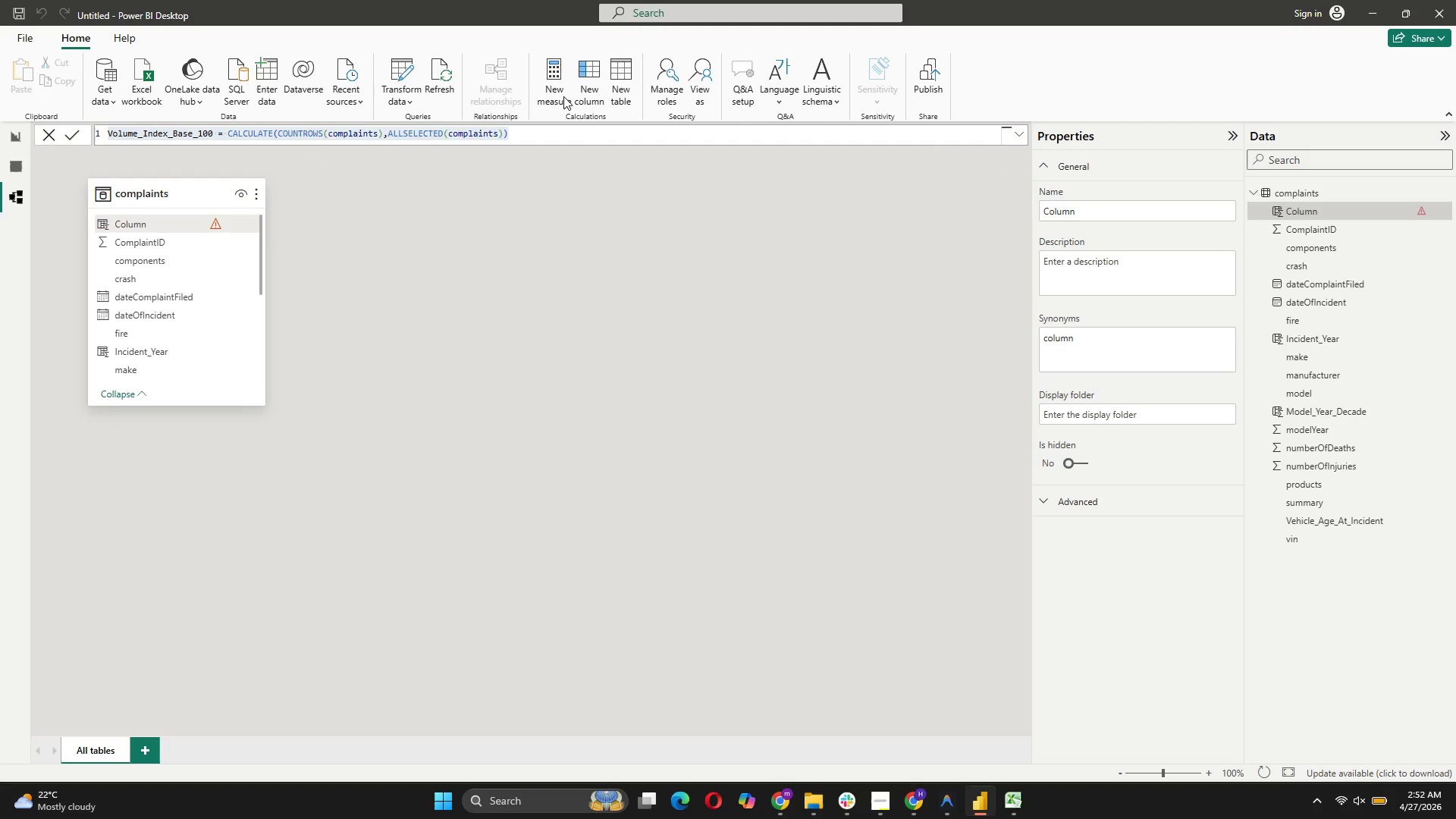 
left_click([541, 93])
 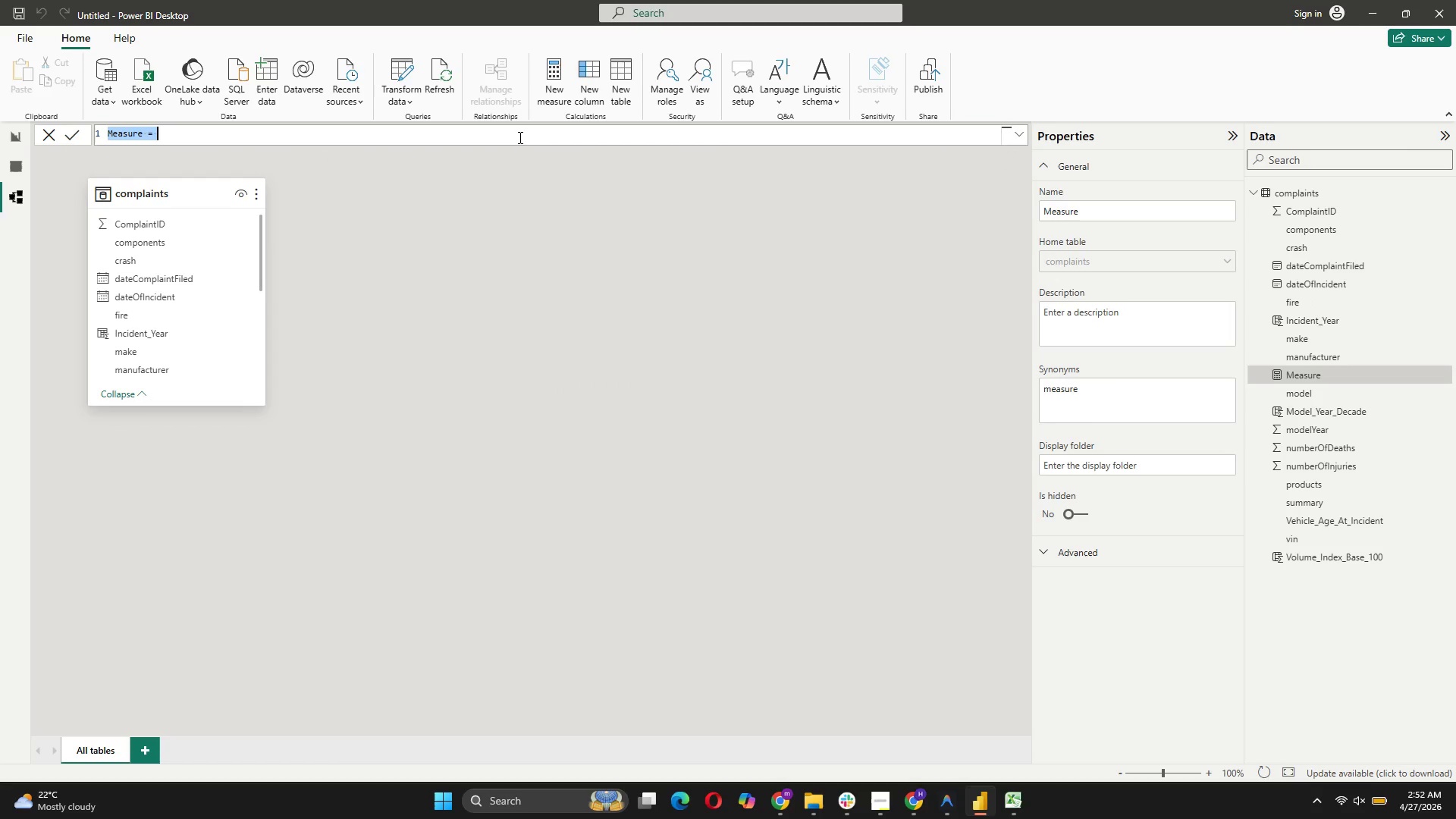 
key(Control+V)
 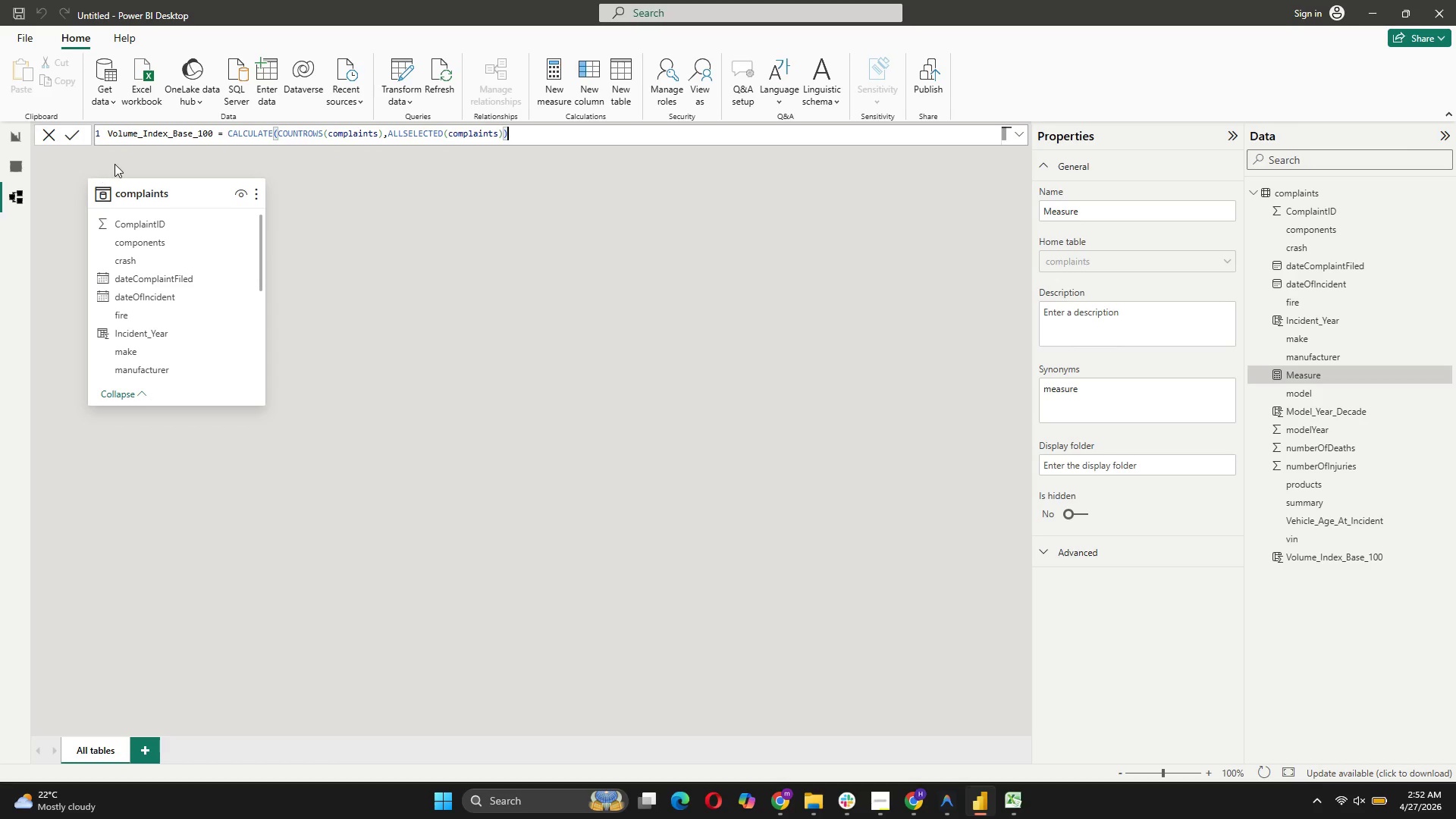 
left_click([69, 131])
 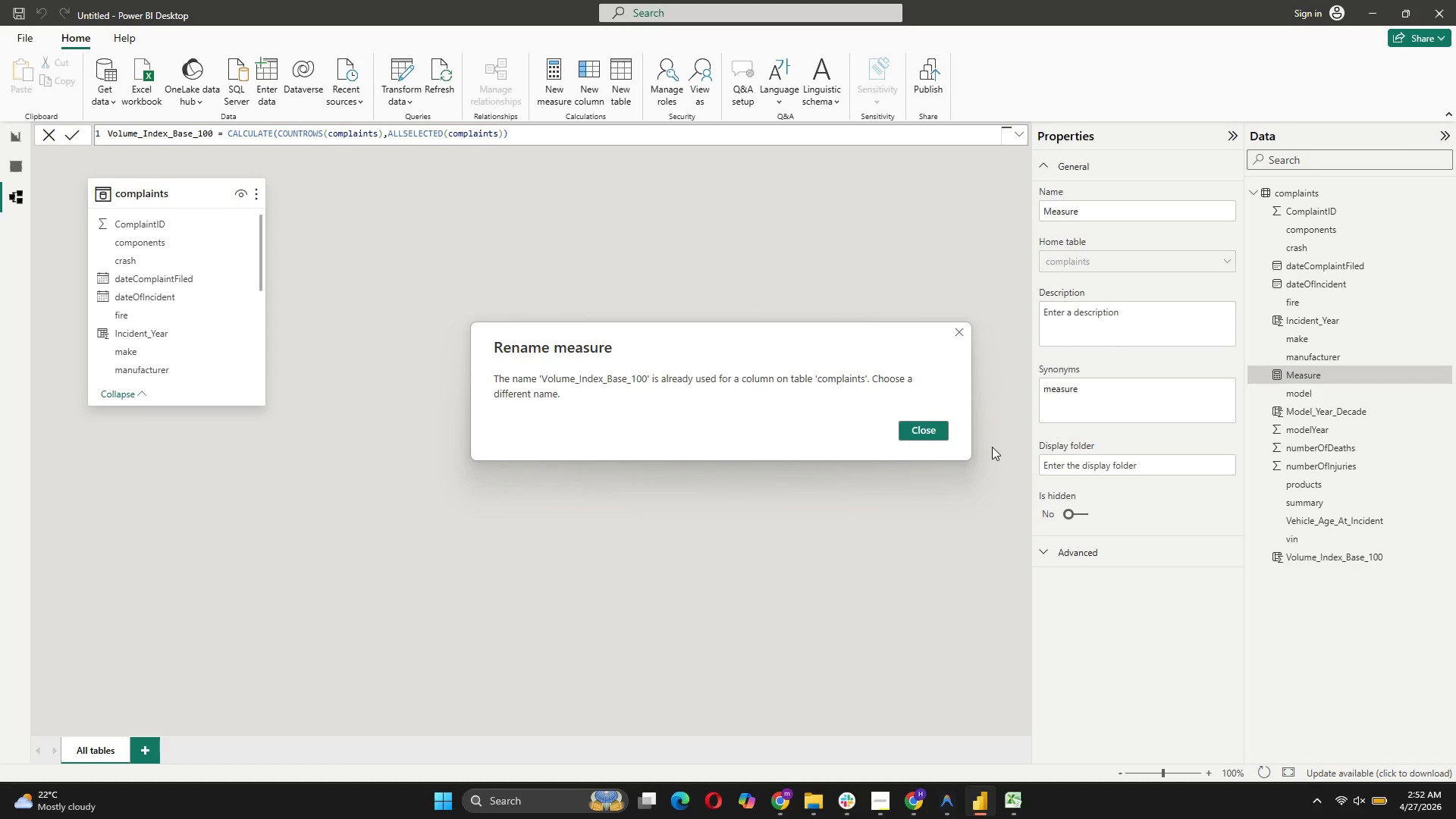 
left_click([933, 431])
 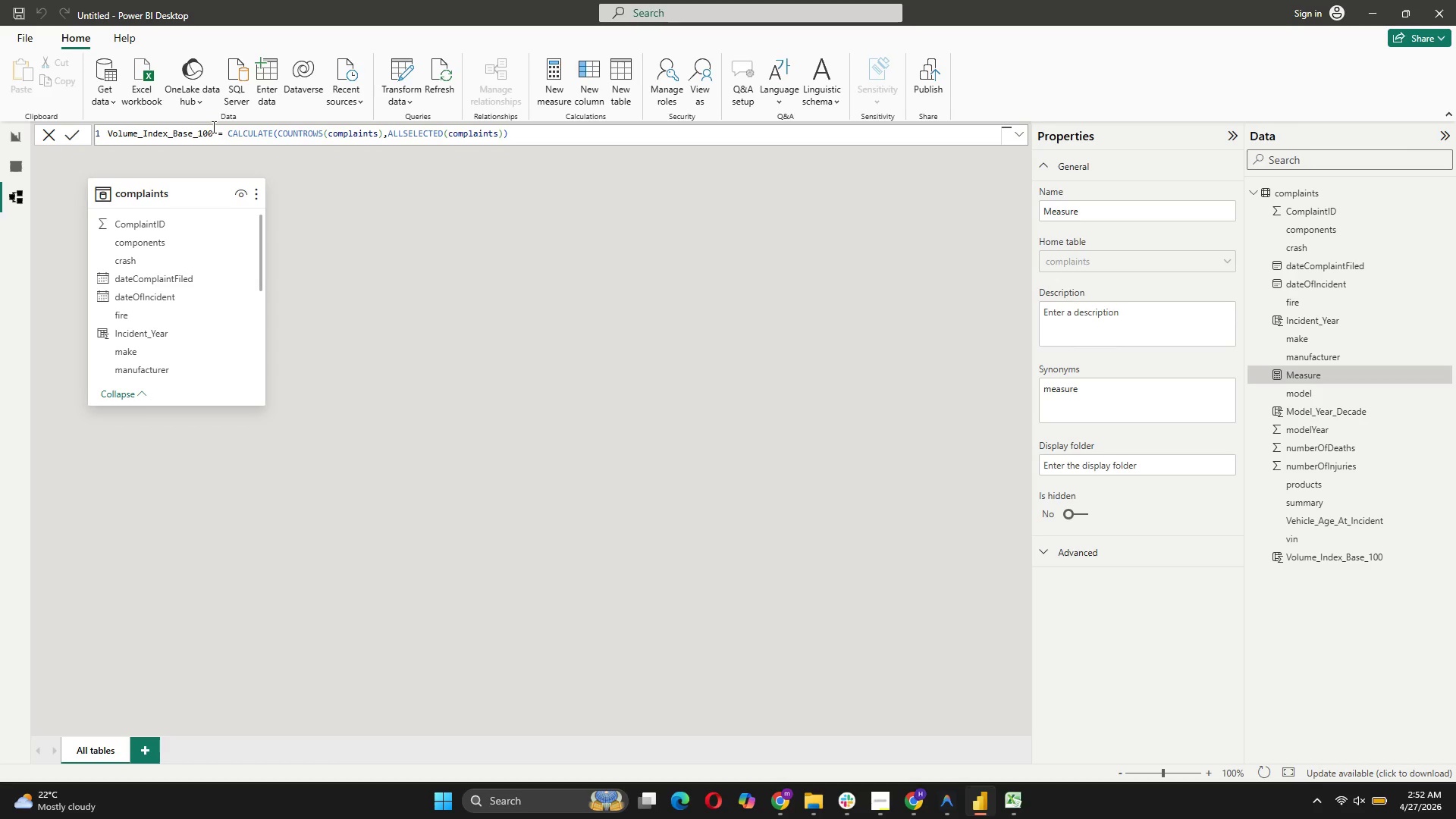 
left_click([213, 128])
 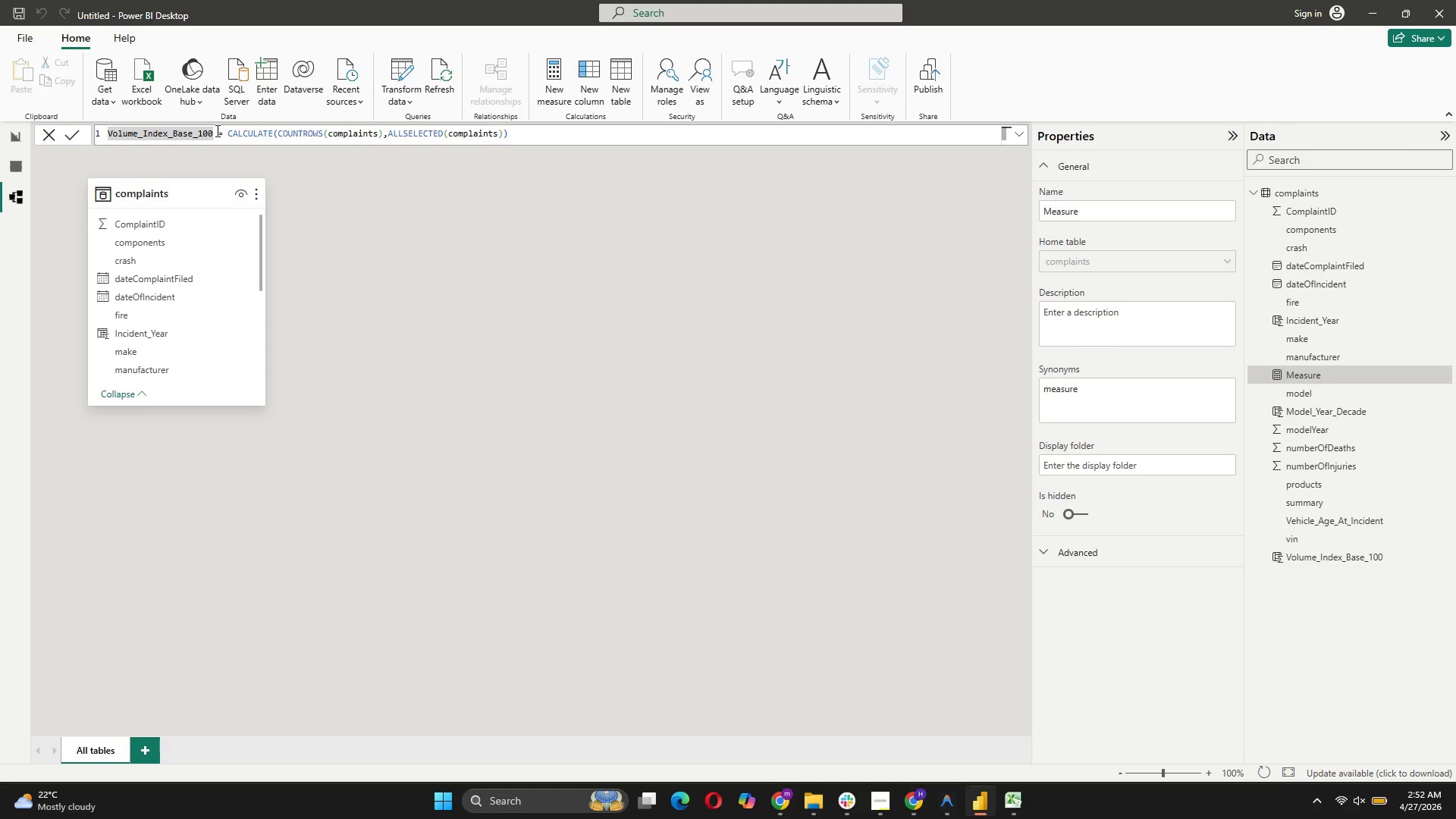 
key(Backspace)
 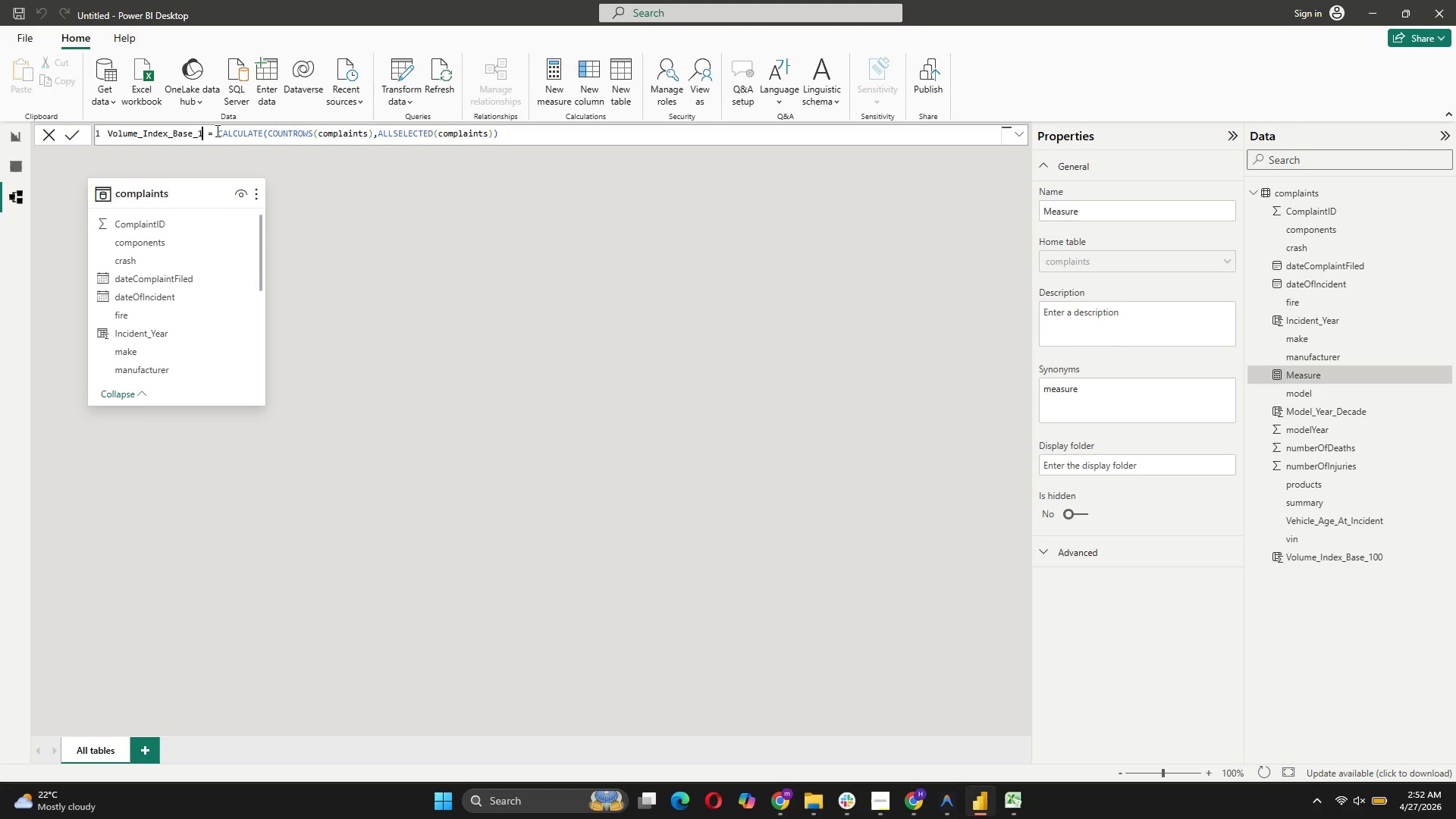 
key(Backspace)
 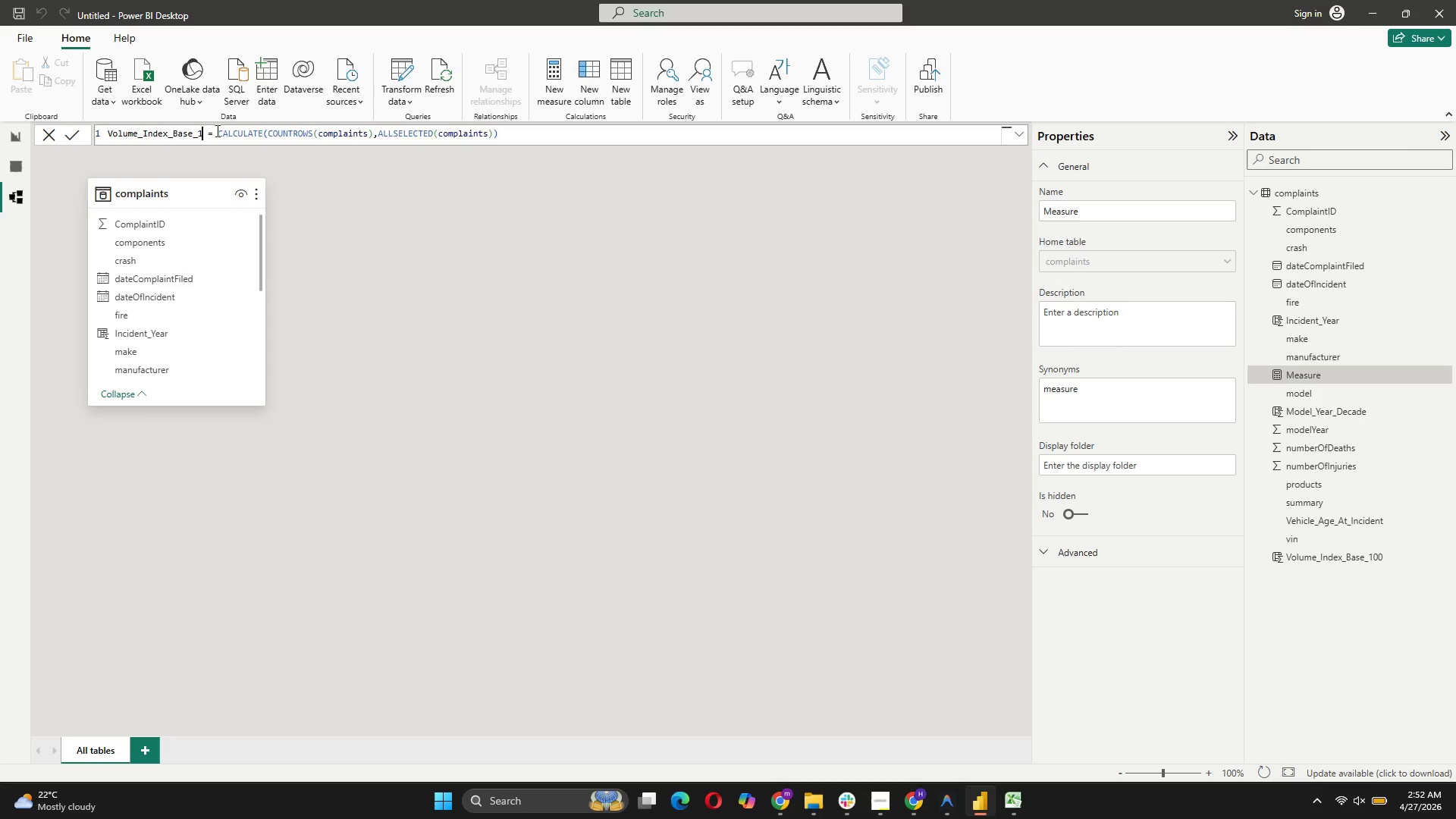 
key(Backspace)
 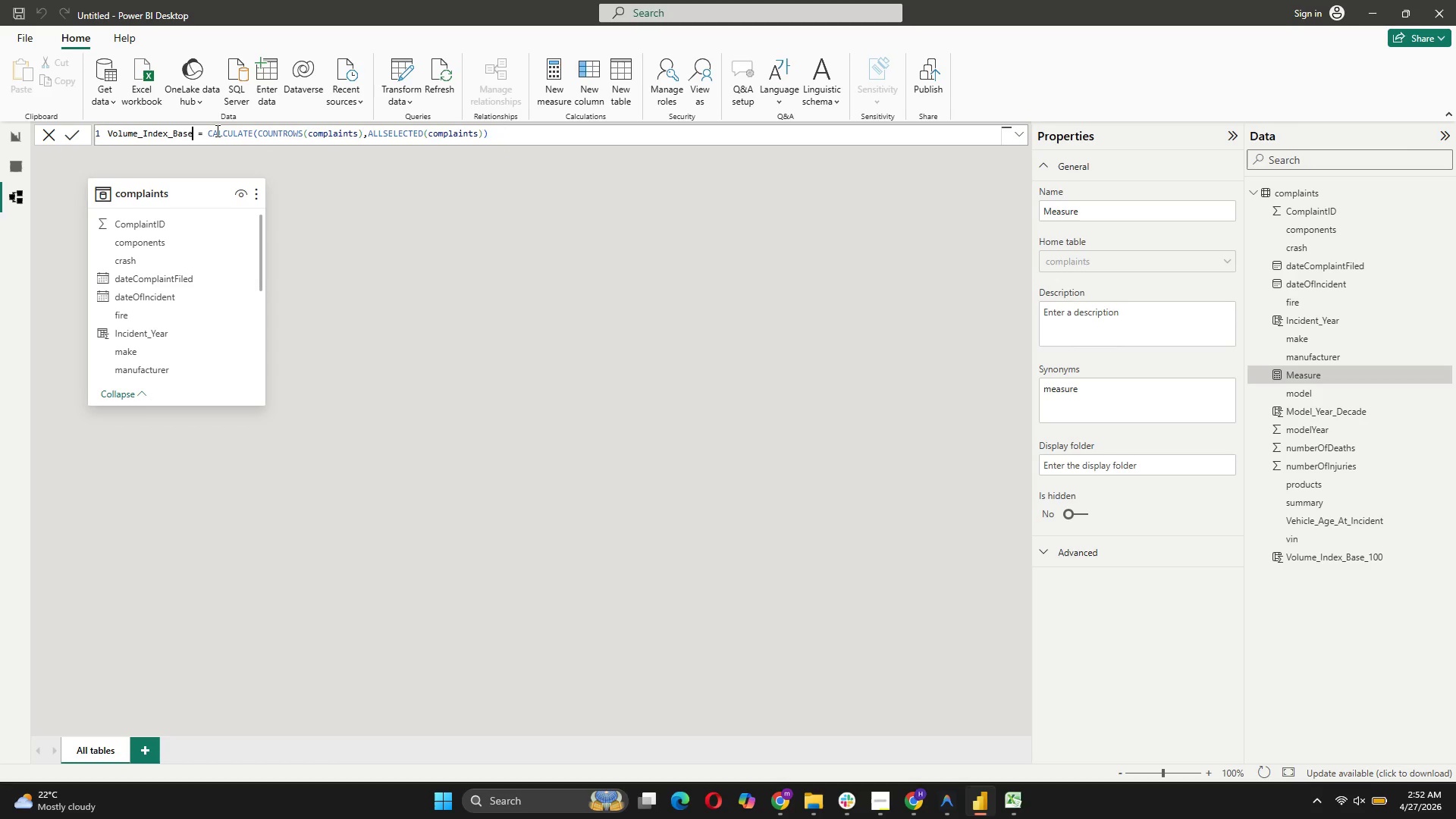 
key(Backspace)
 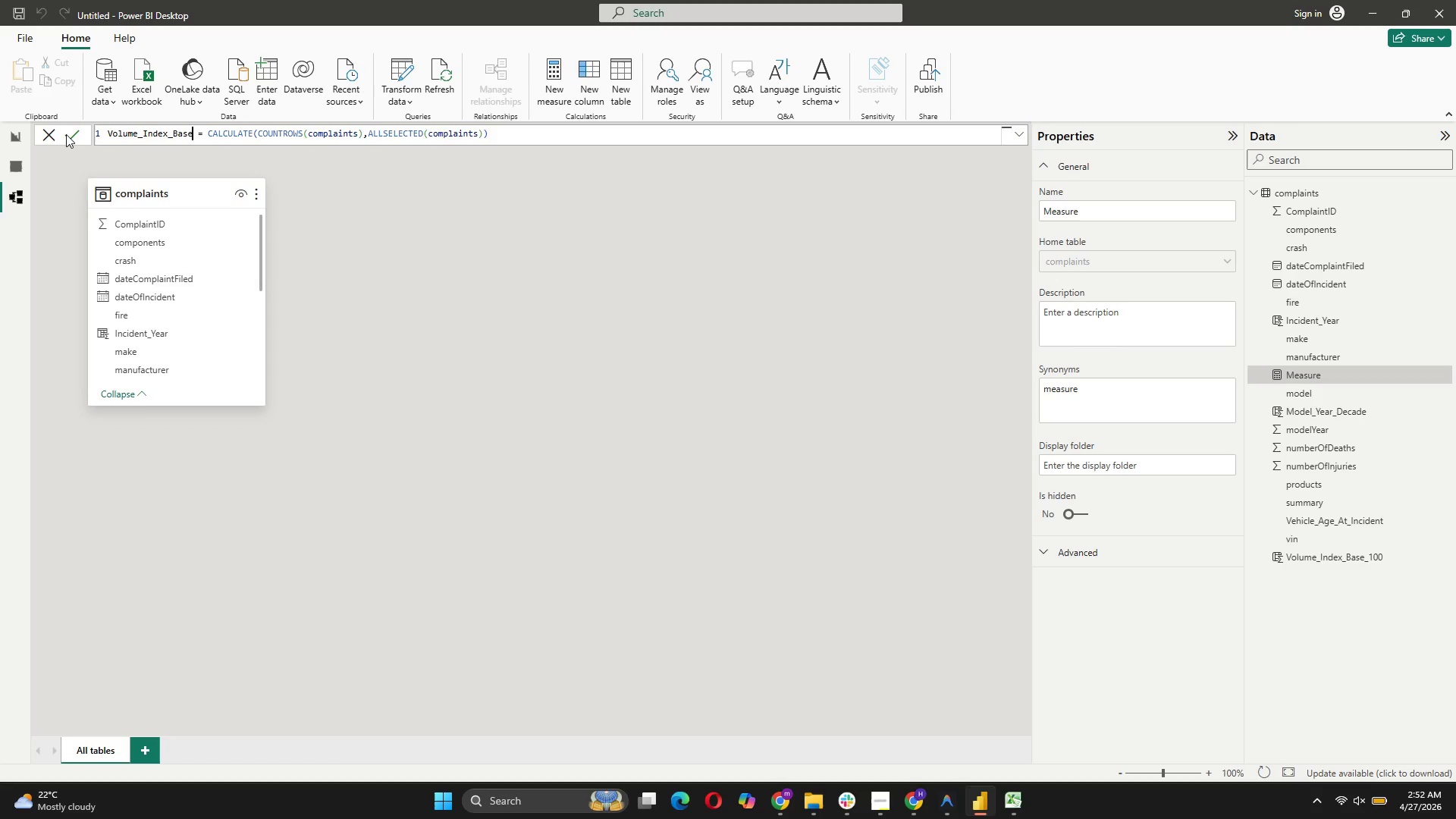 
left_click([66, 134])
 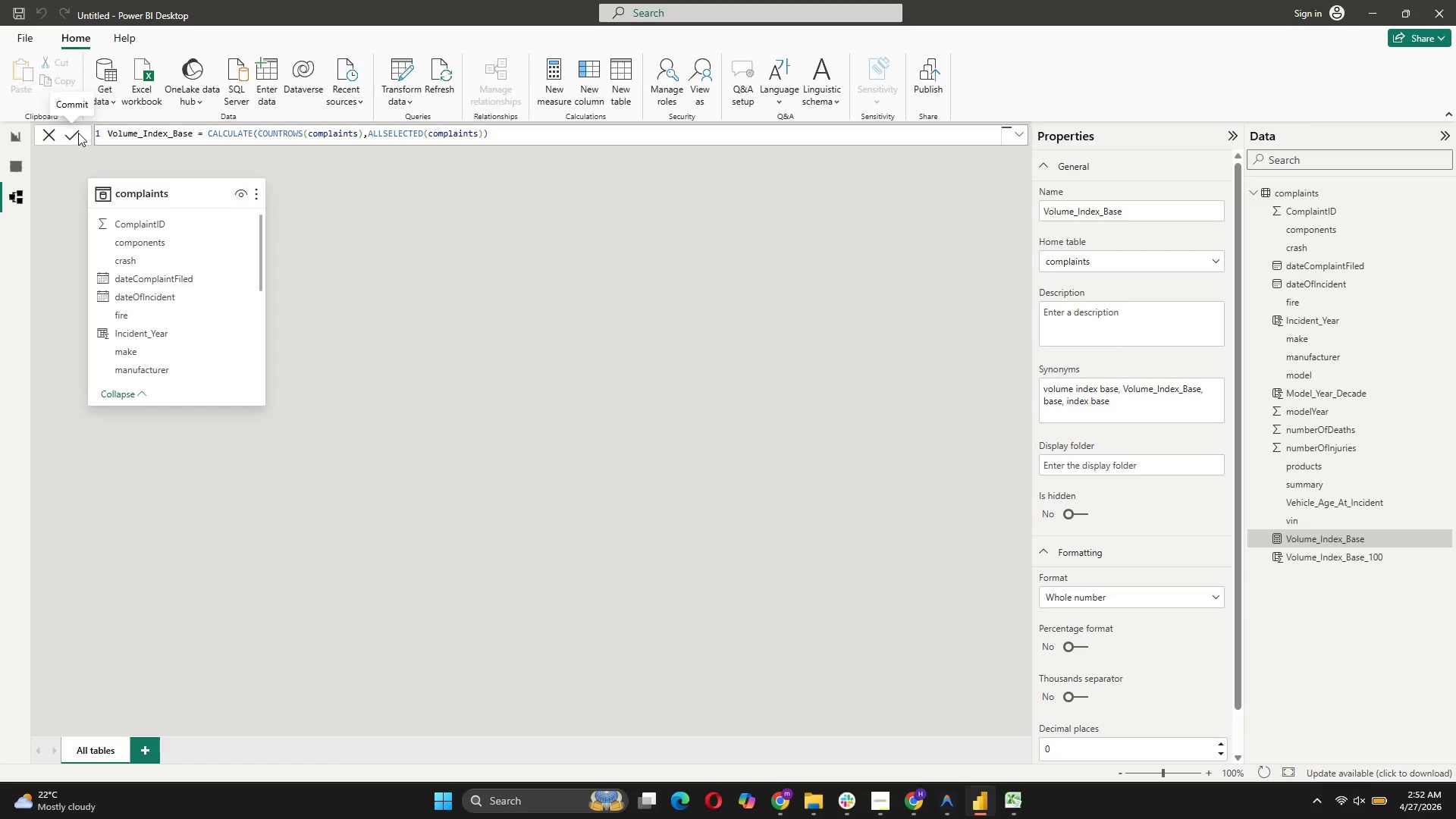 
wait(13.88)
 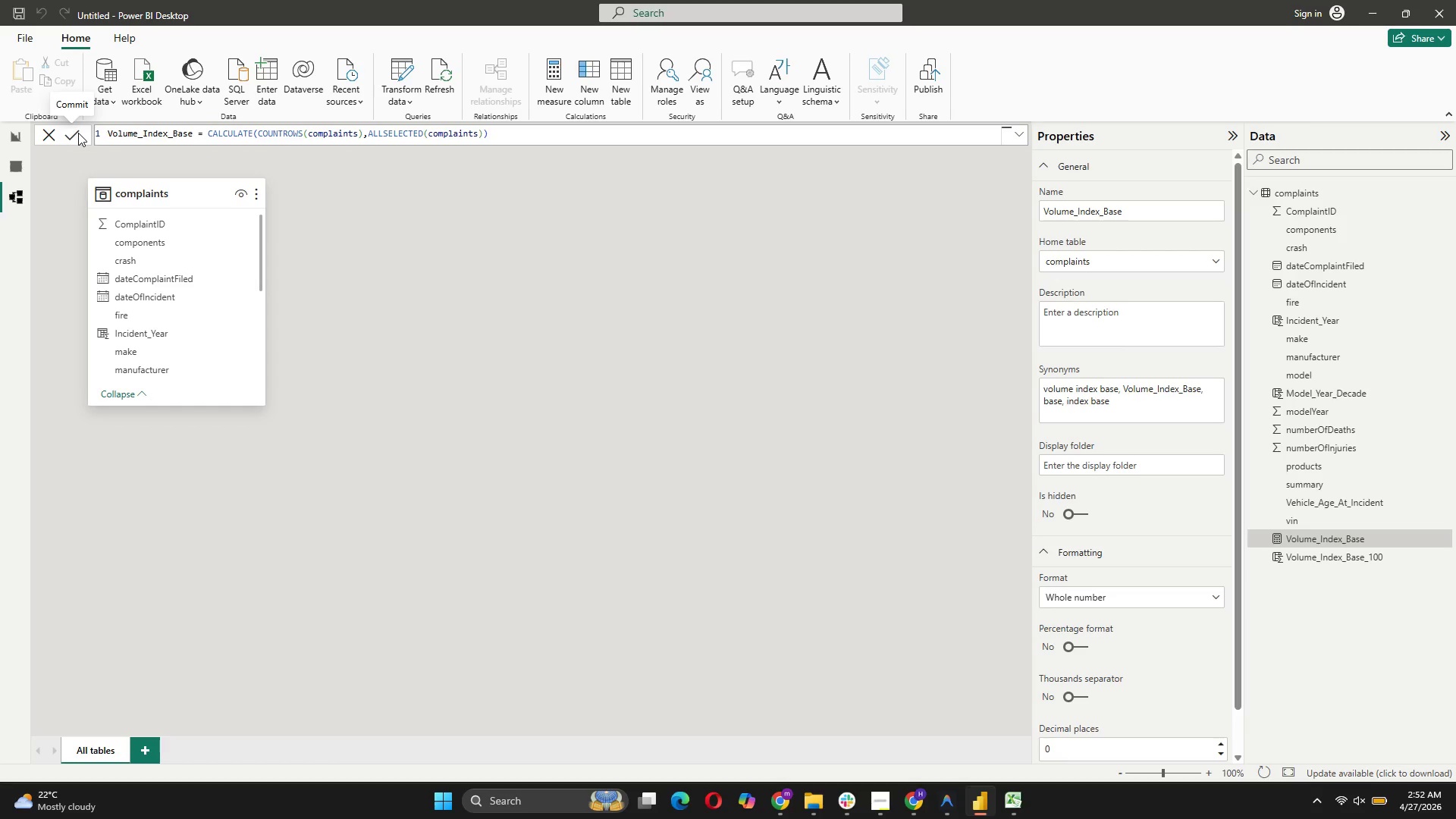 
left_click([561, 83])
 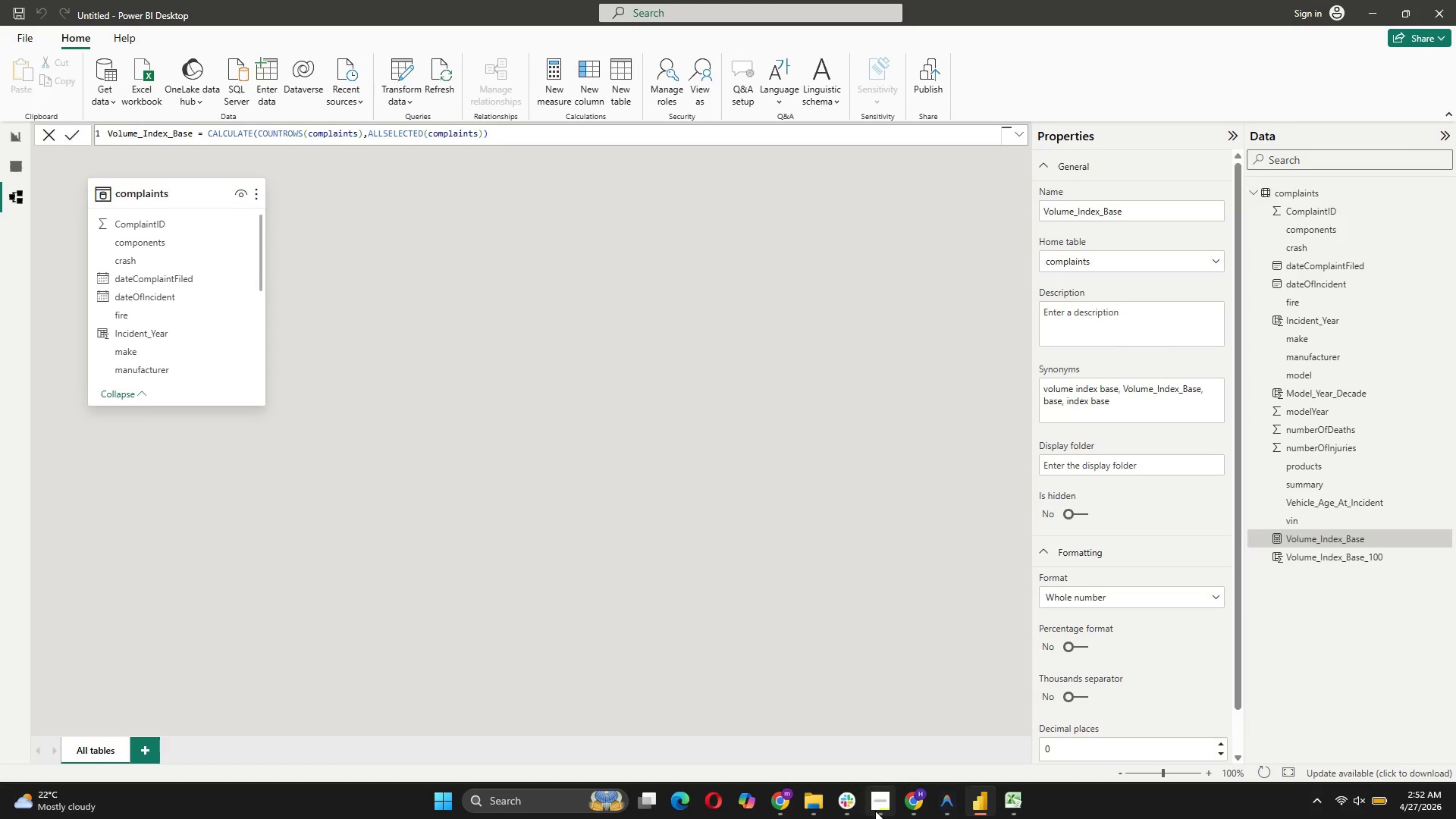 
left_click([882, 802])